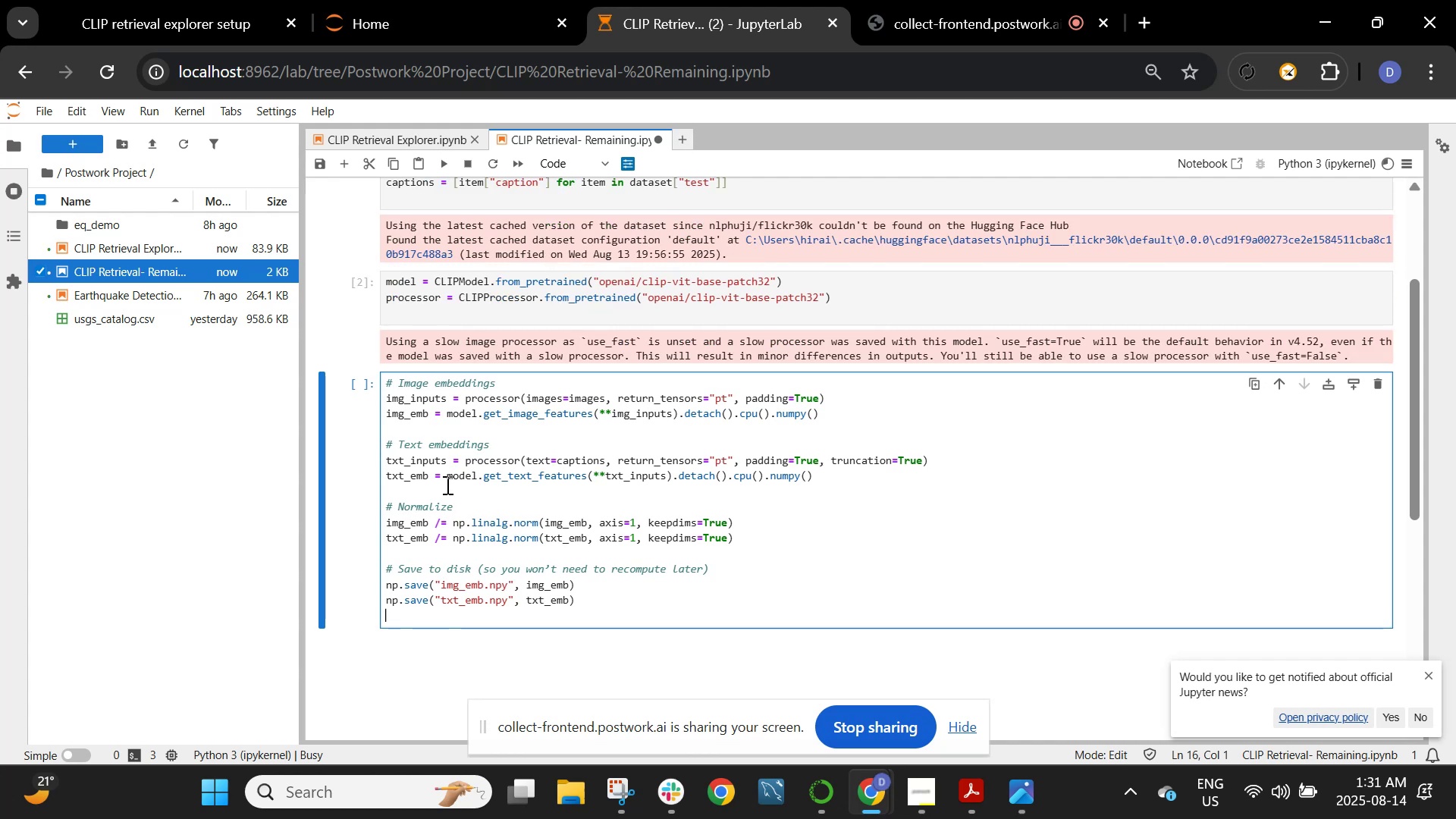 
key(Shift+ShiftRight)
 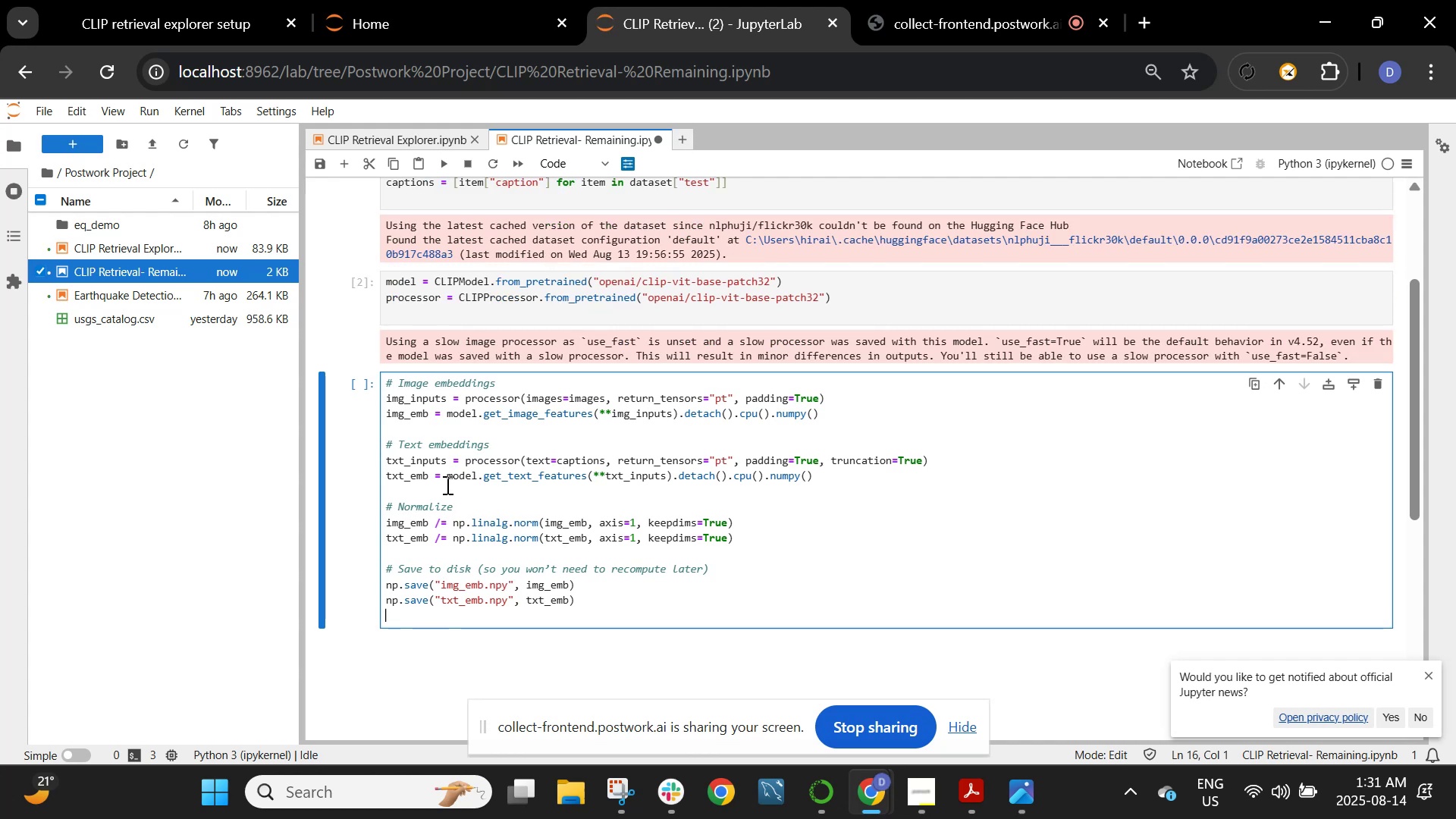 
key(Shift+Enter)
 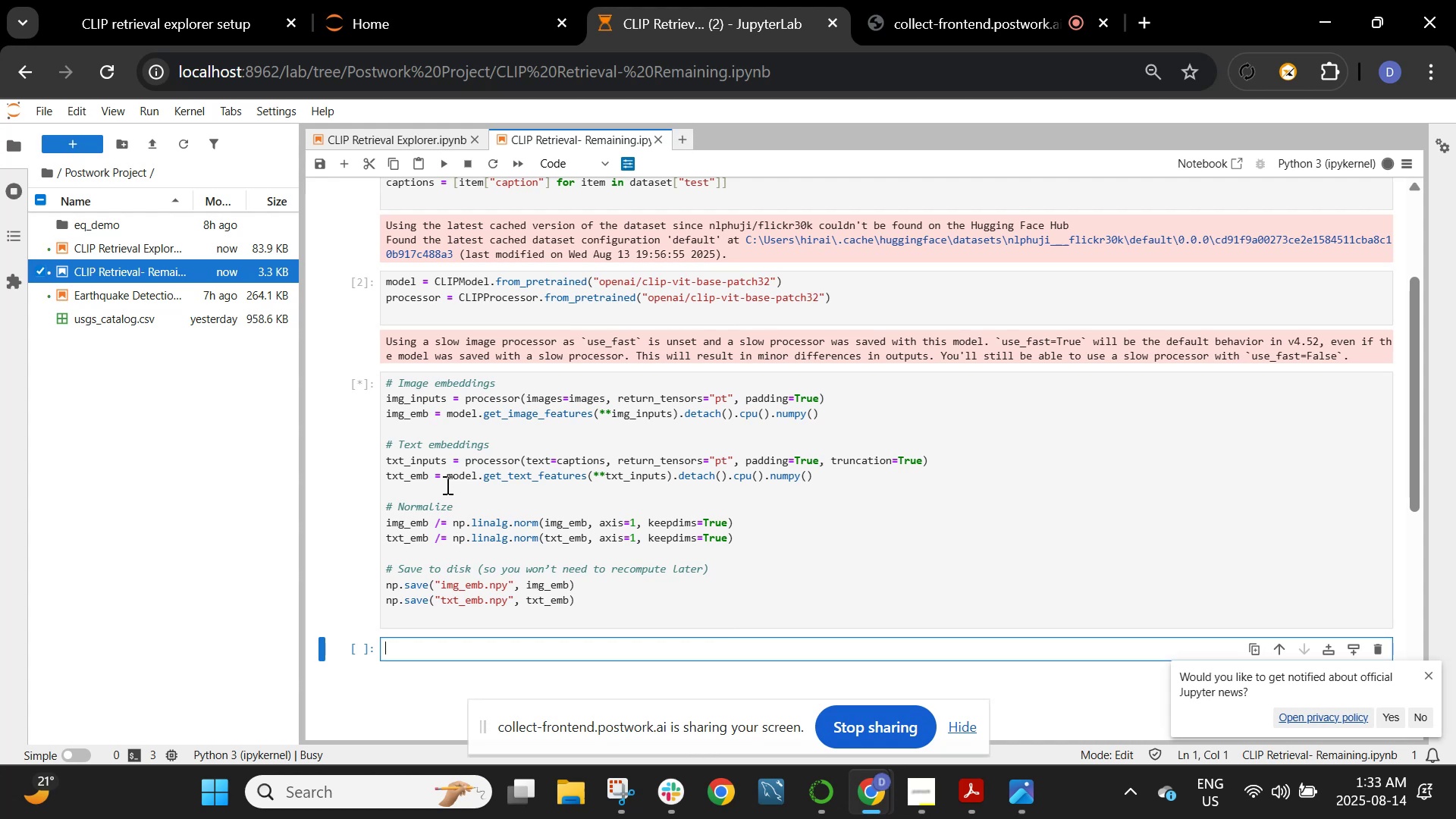 
wait(89.45)
 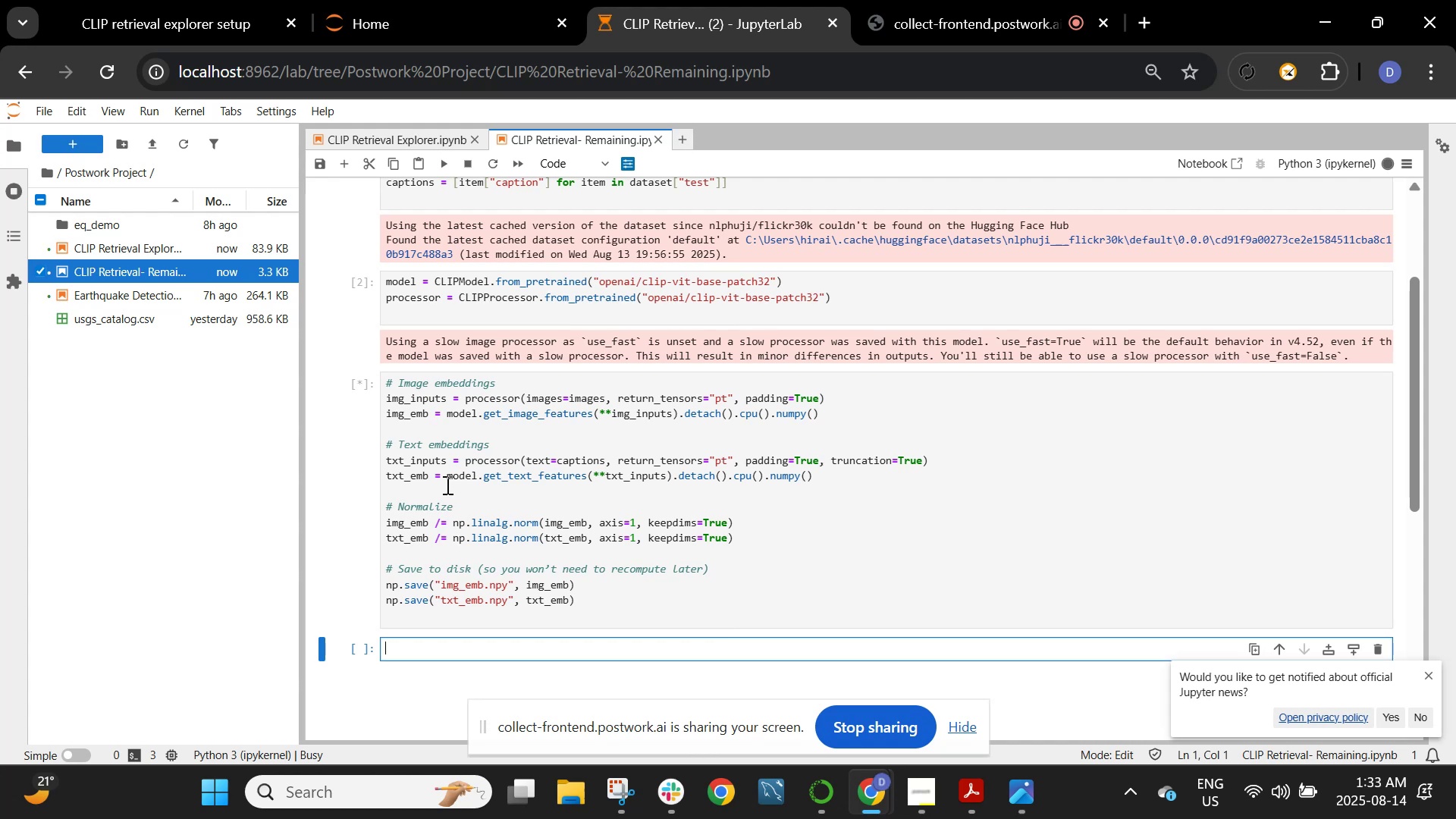 
left_click([446, 485])
 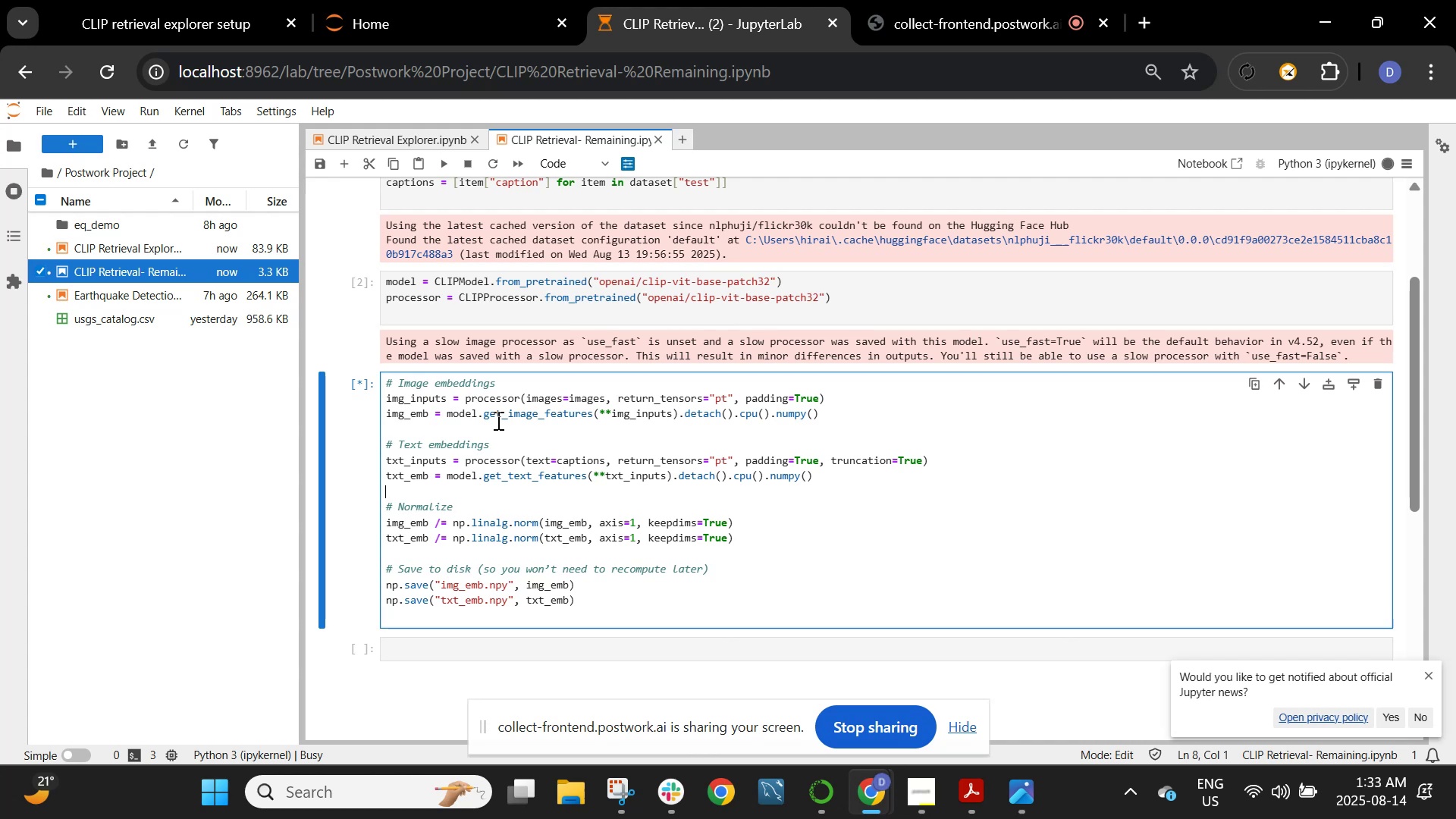 
wait(33.76)
 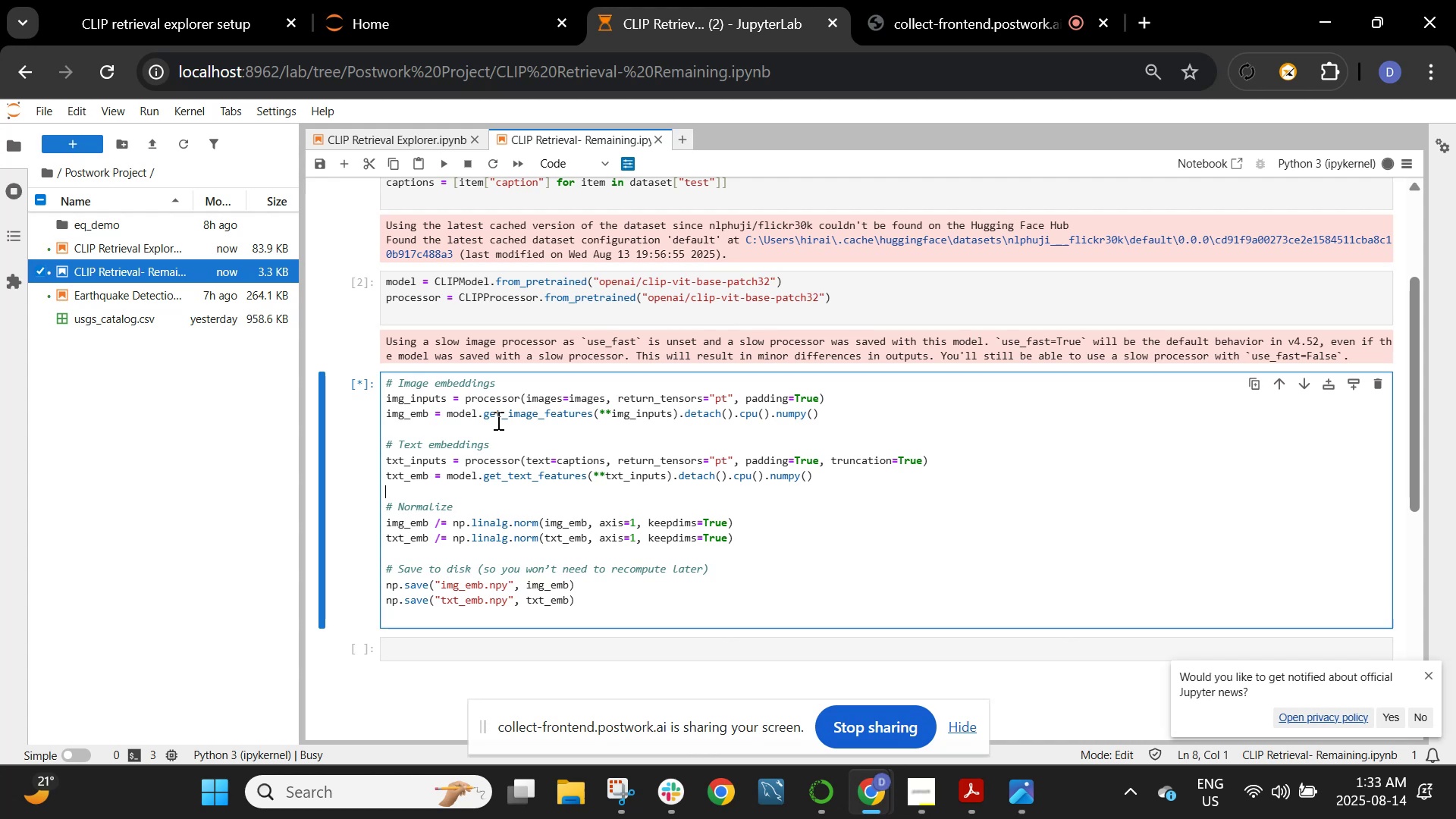 
left_click([401, 142])
 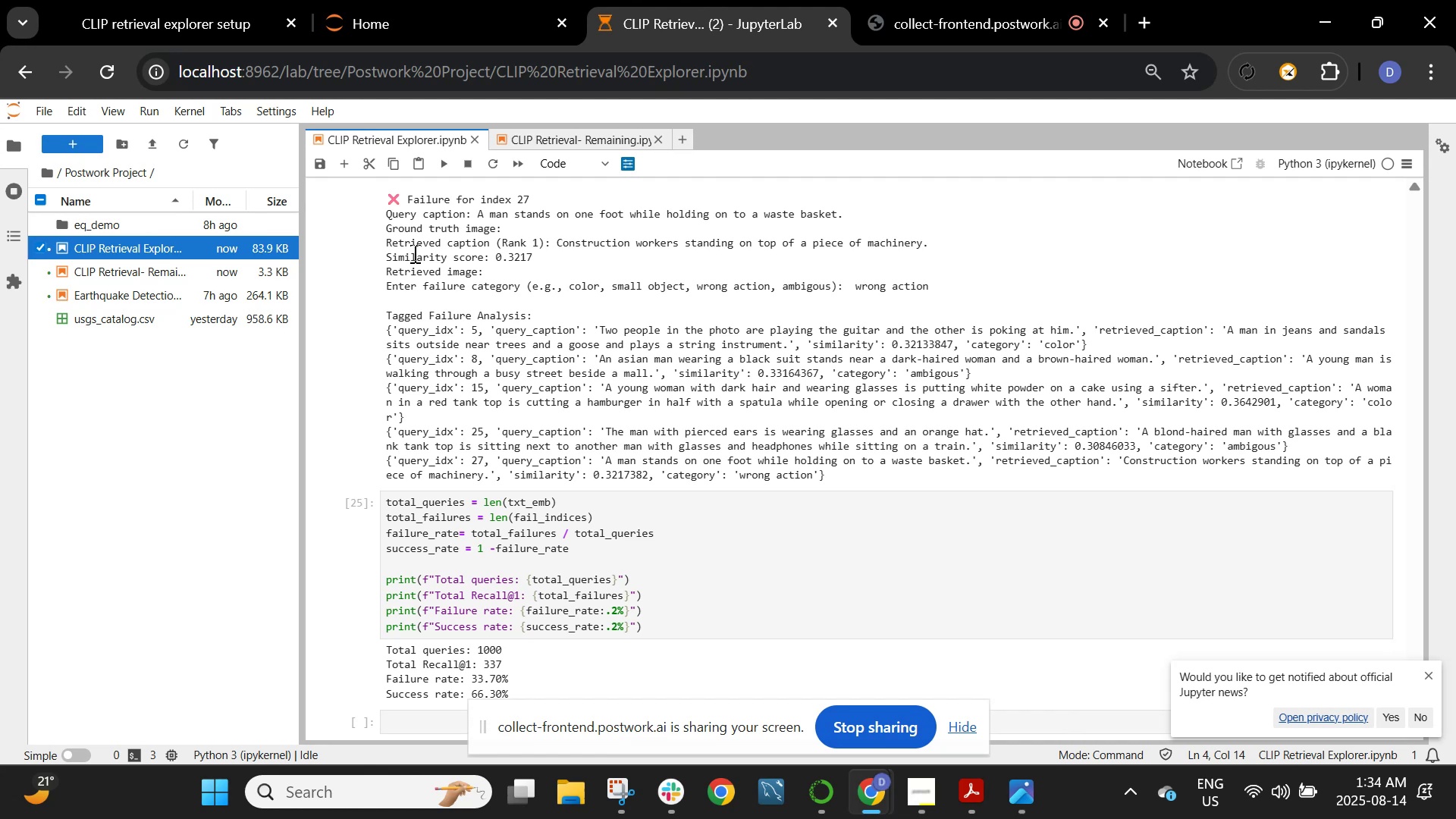 
wait(14.78)
 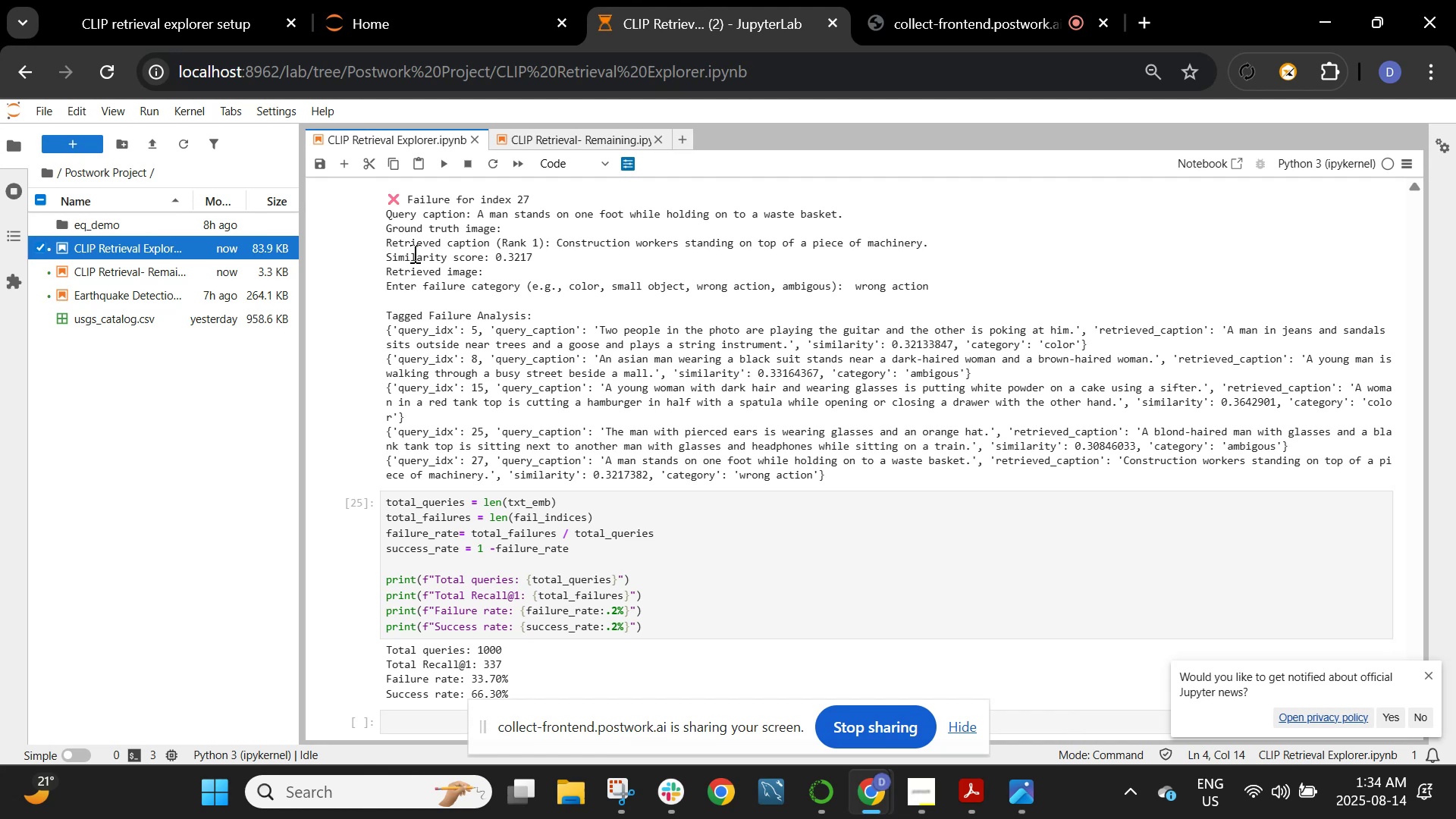 
scroll: coordinate [670, 410], scroll_direction: down, amount: 1.0
 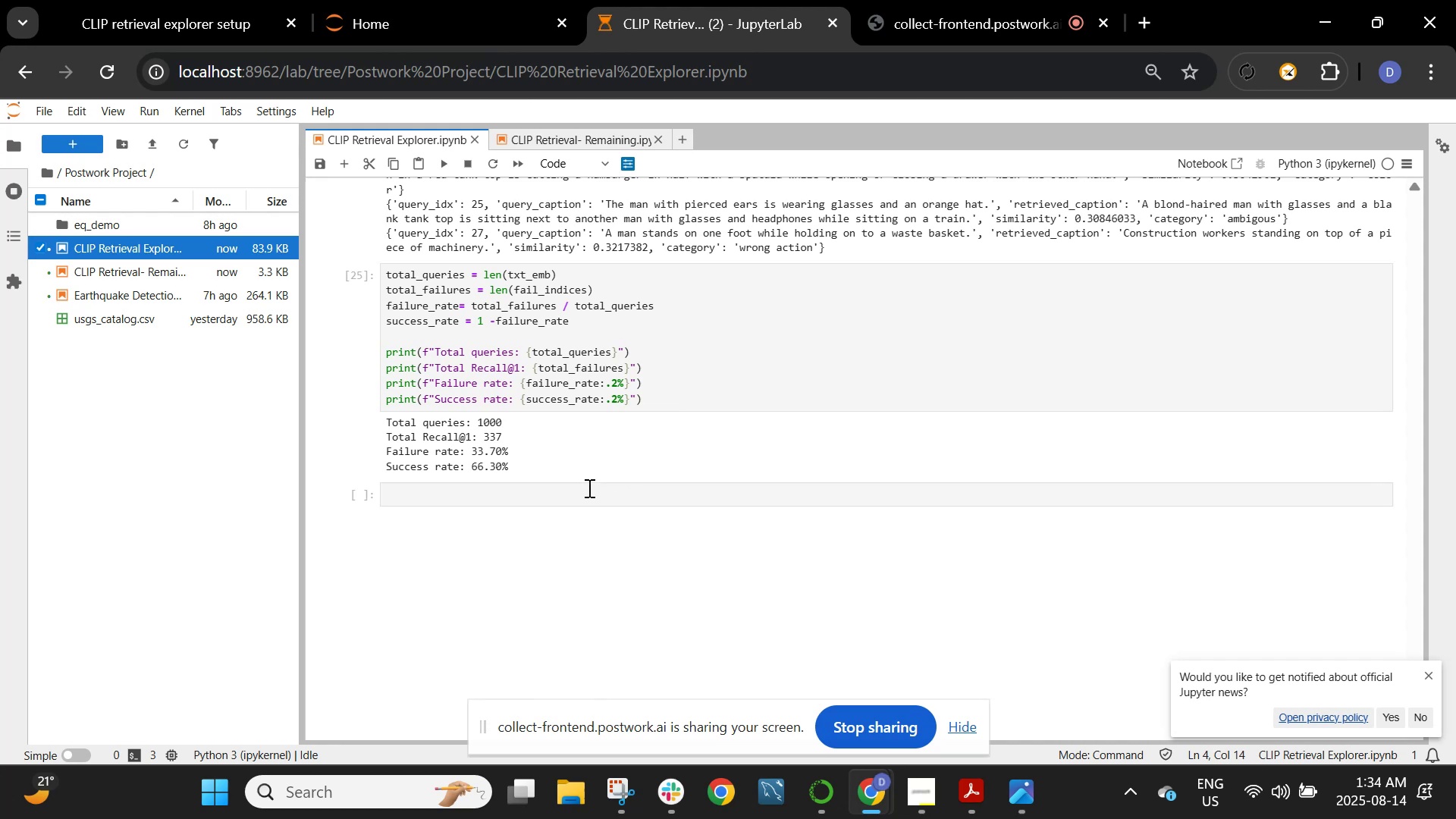 
left_click([588, 488])
 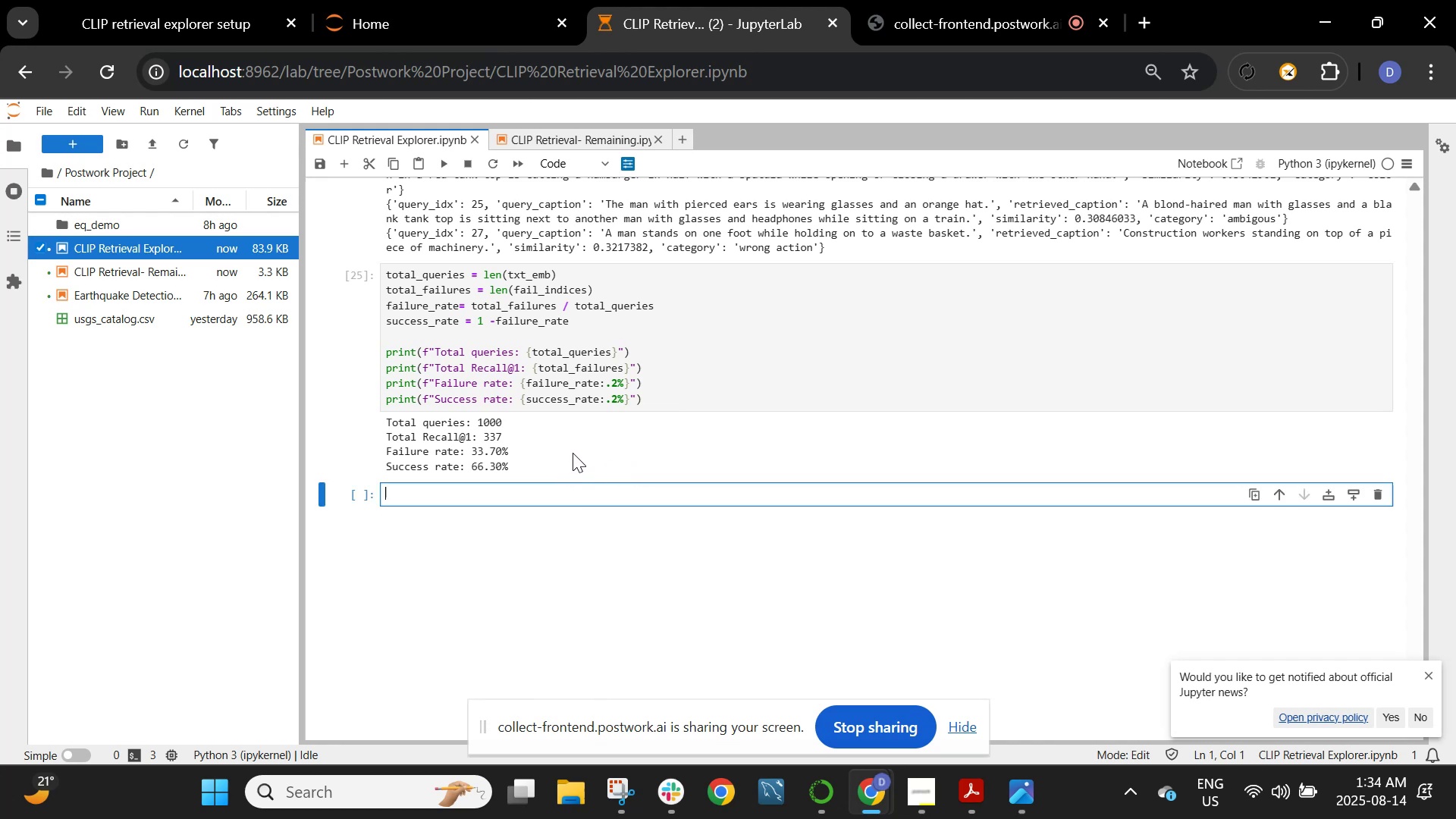 
wait(13.32)
 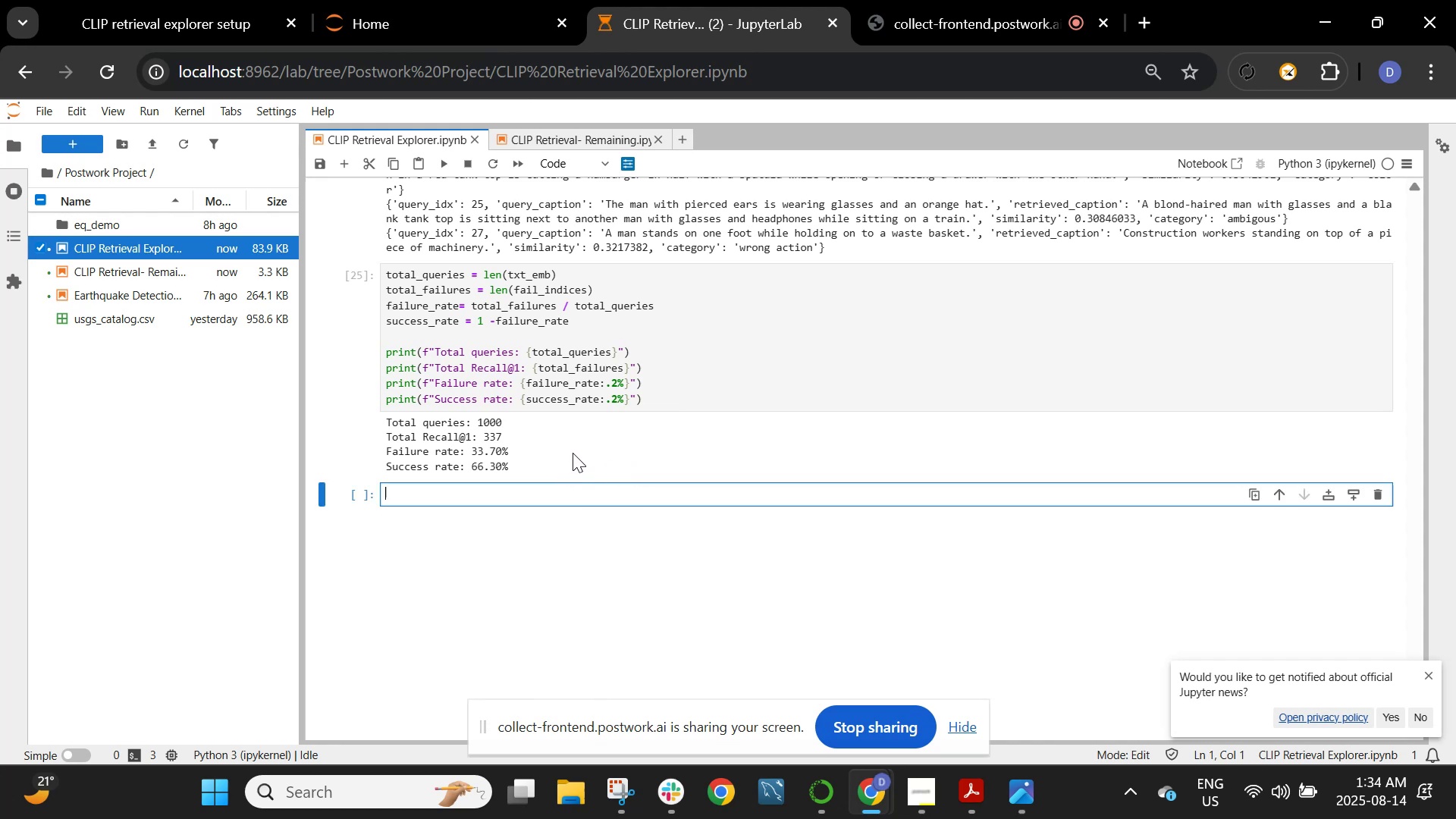 
type(from umap)
 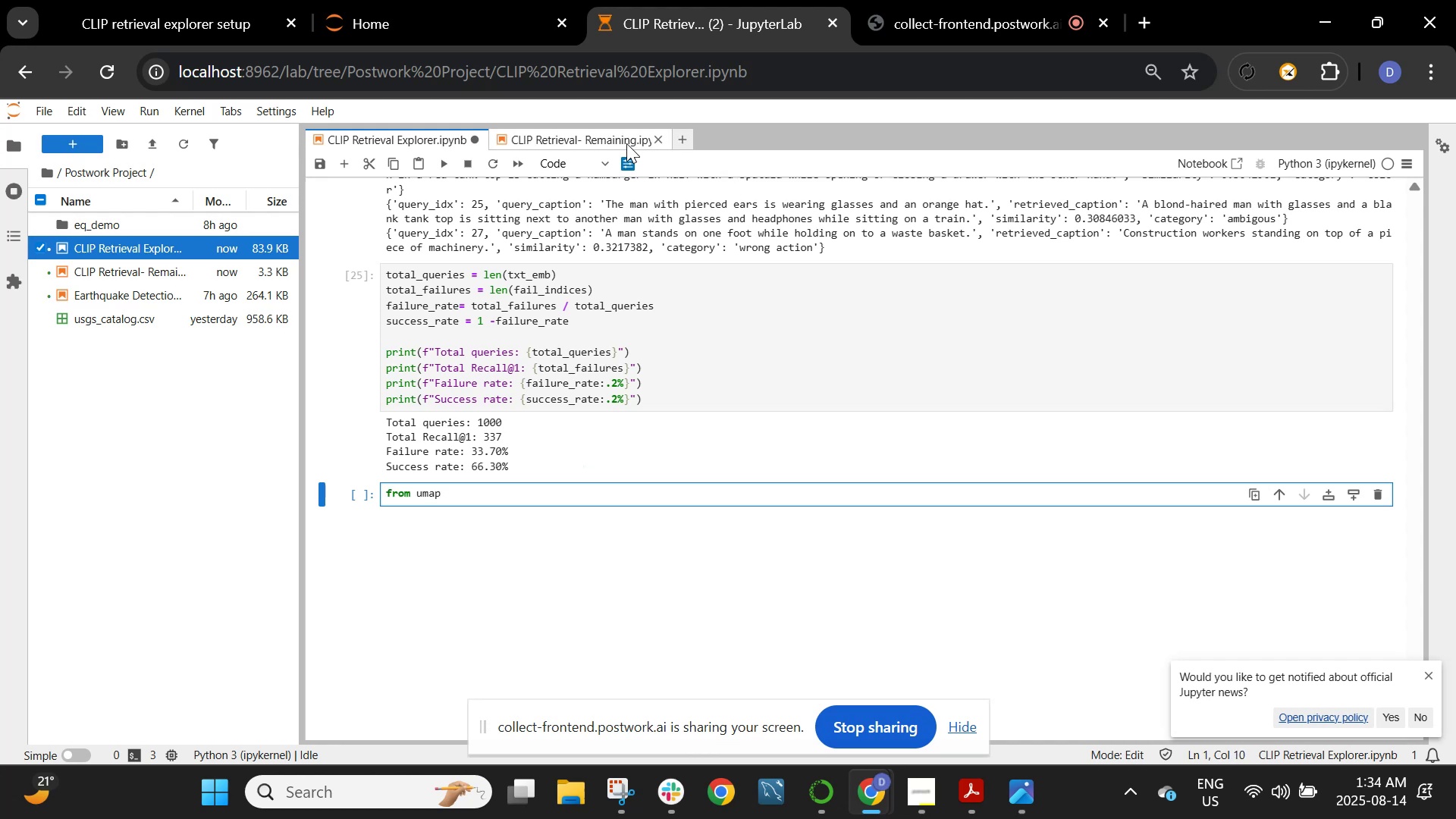 
left_click([615, 133])
 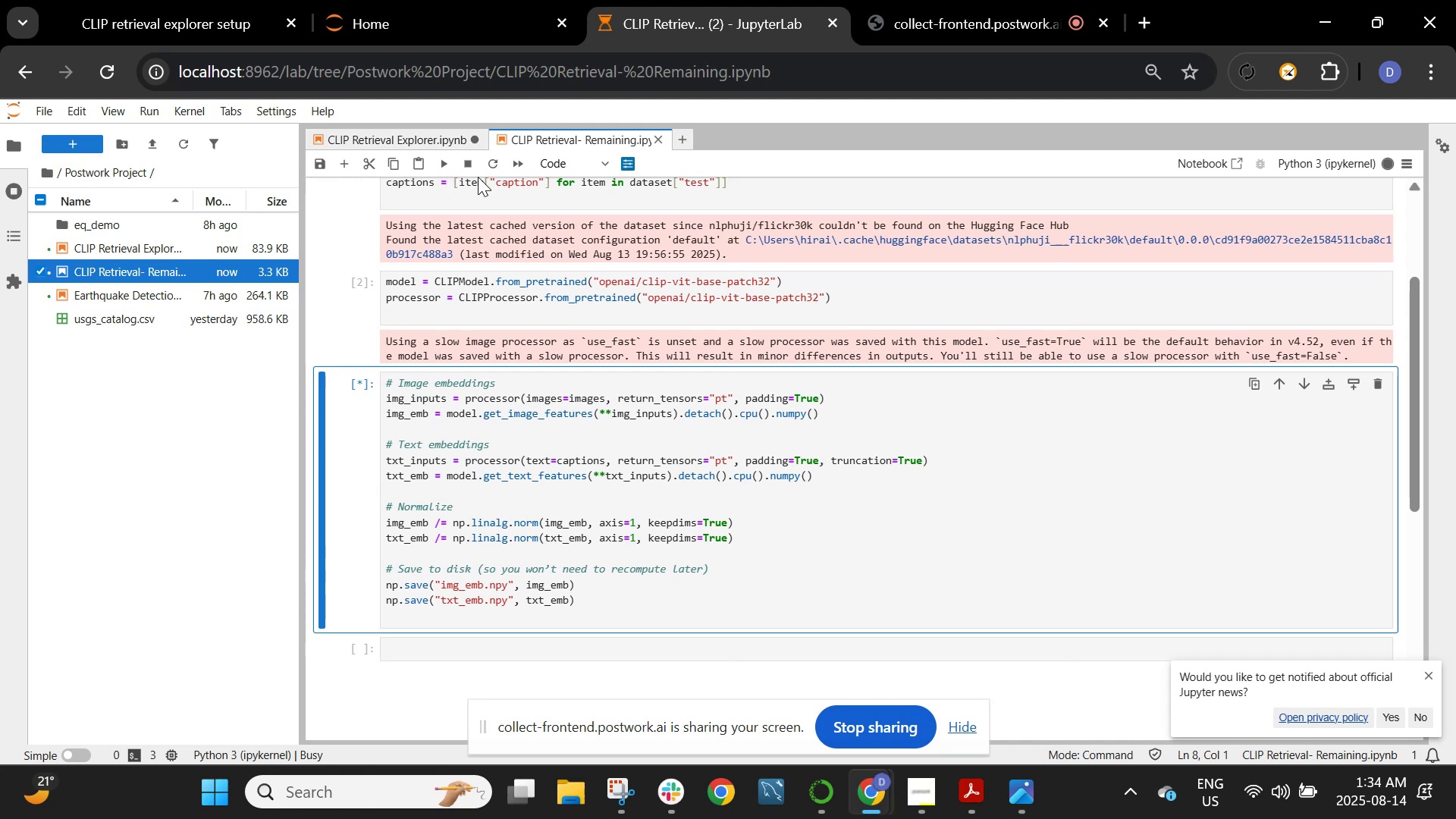 
left_click([500, 169])
 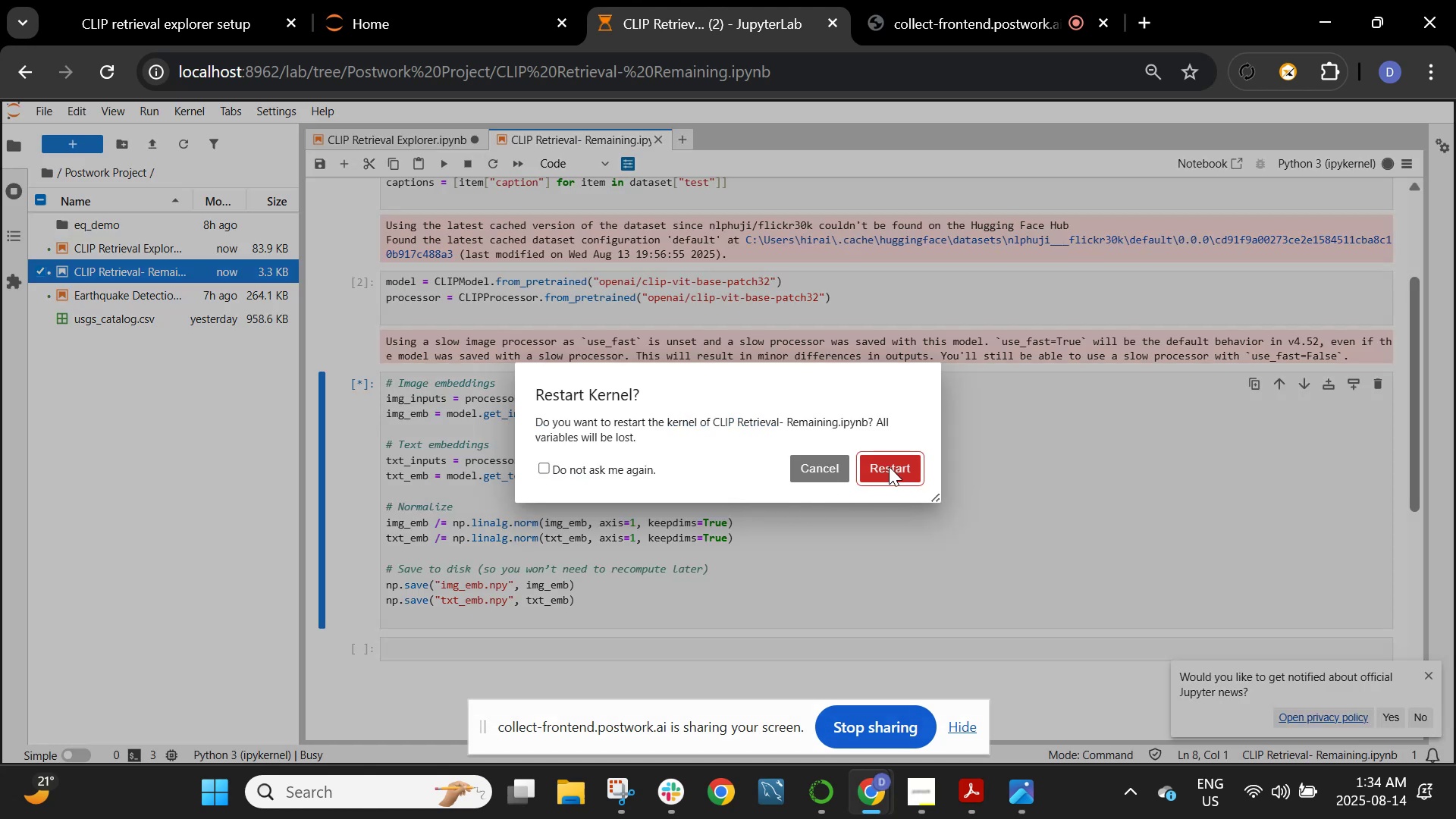 
left_click([889, 466])
 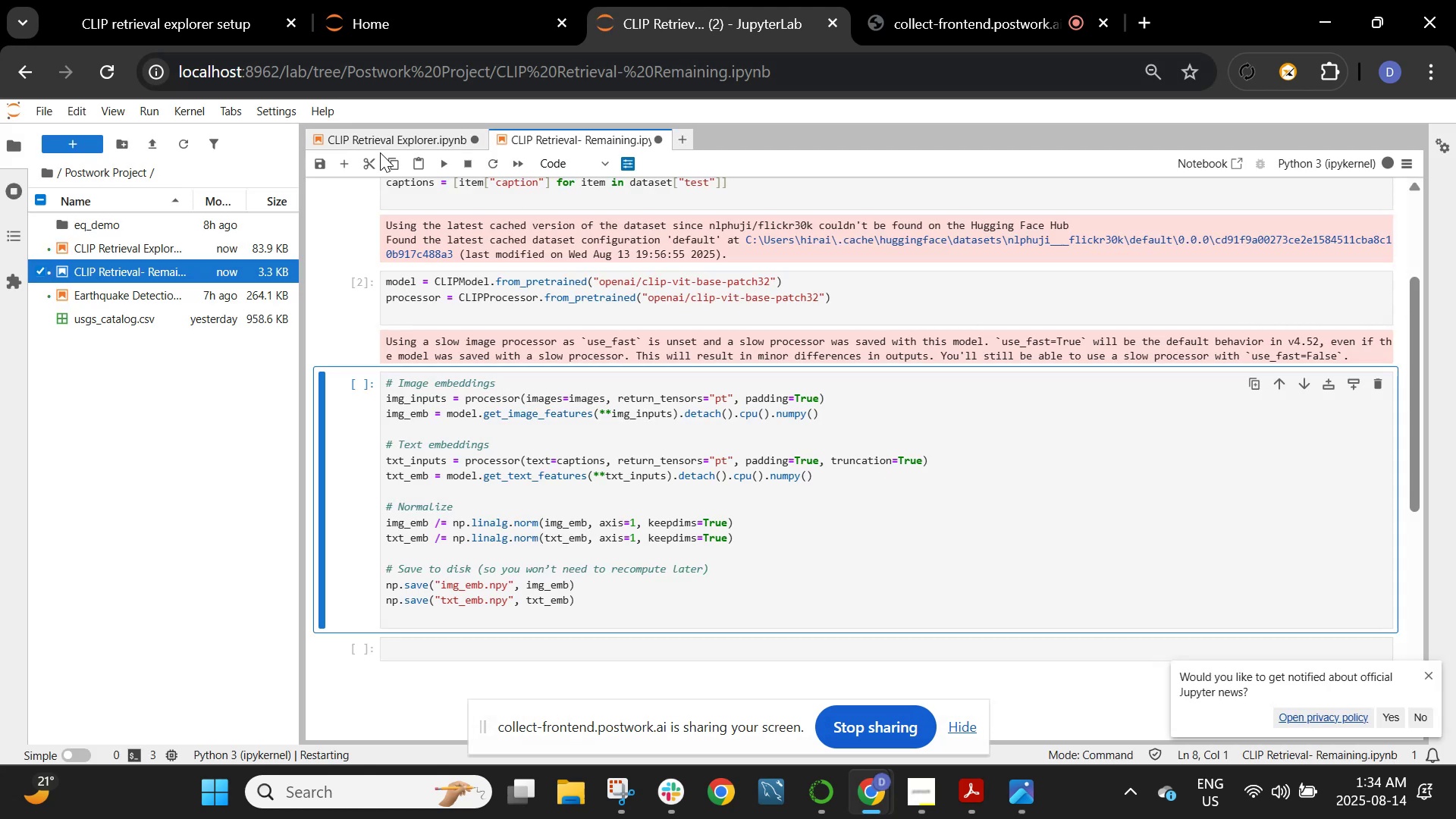 
left_click([384, 136])
 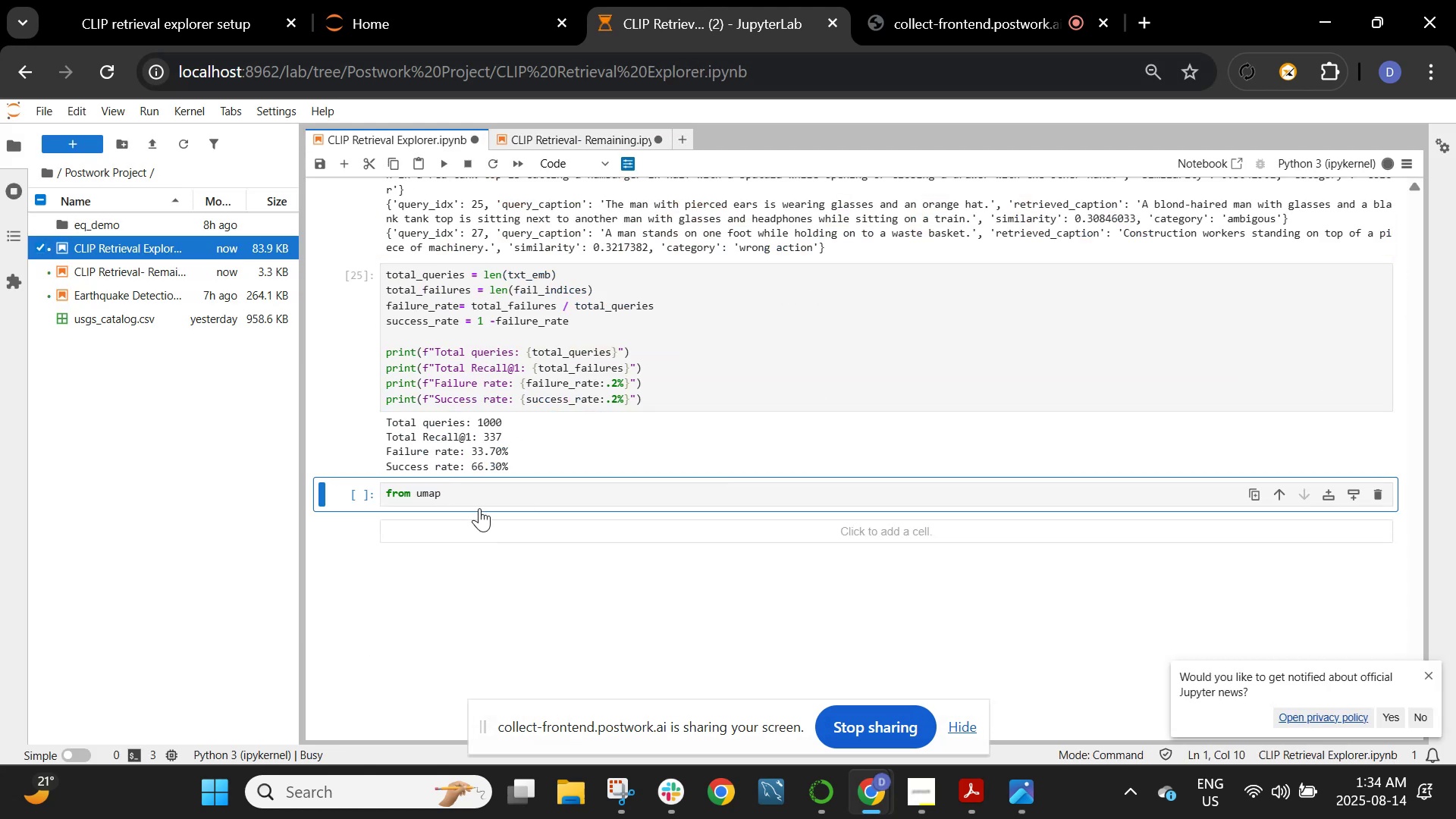 
left_click([489, 493])
 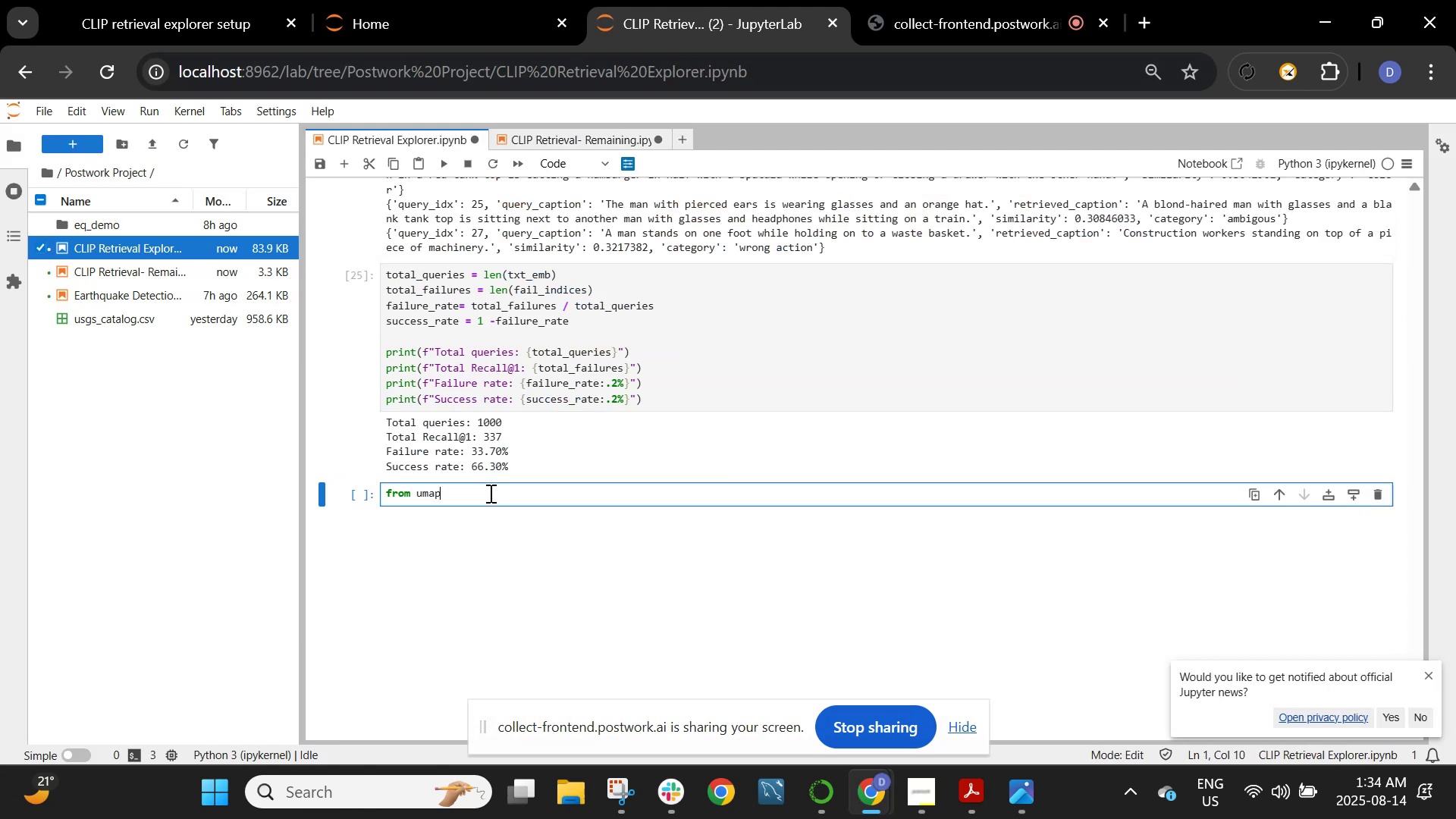 
type( import UMAO)
key(Backspace)
type(P)
 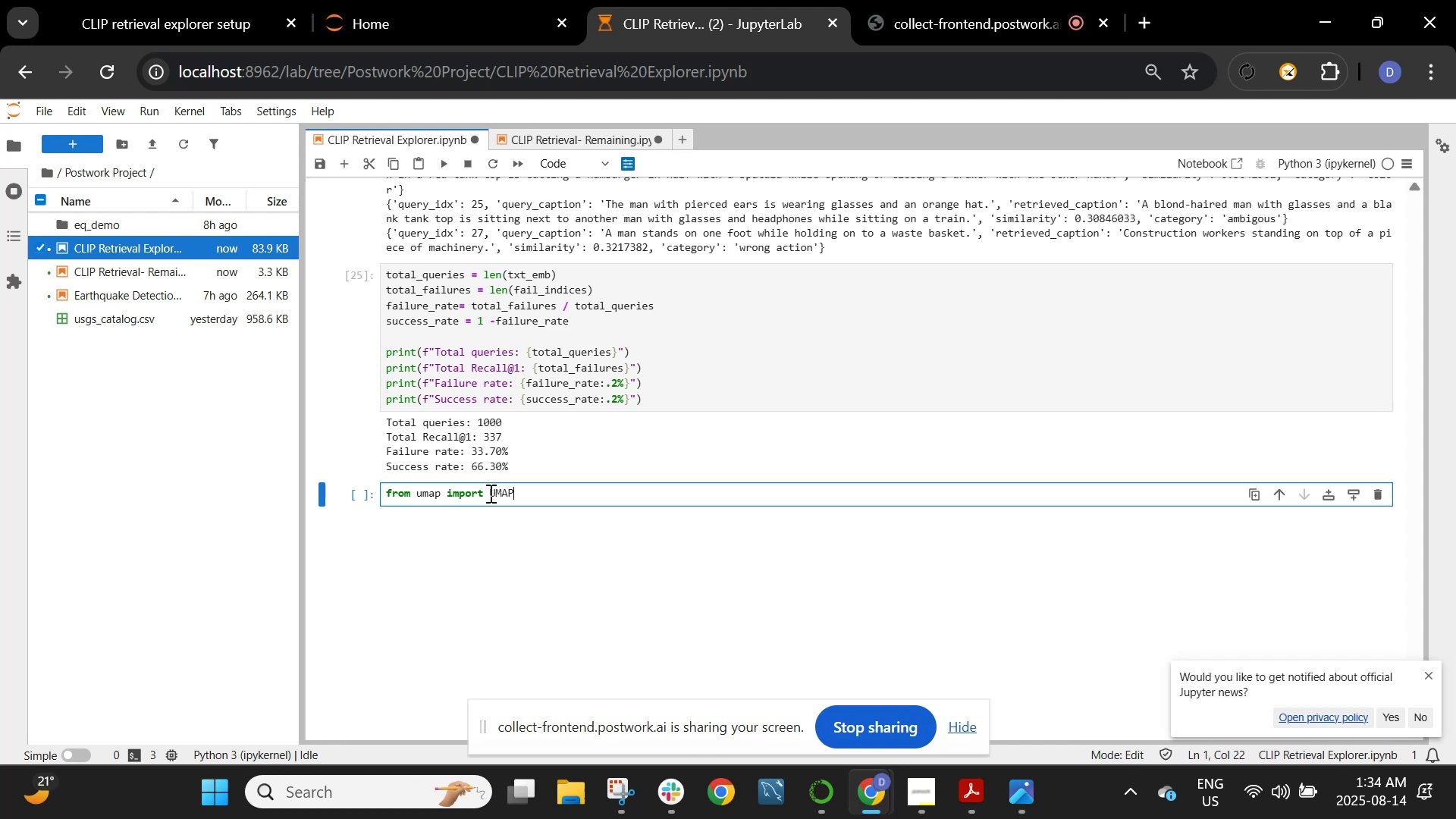 
key(Enter)
 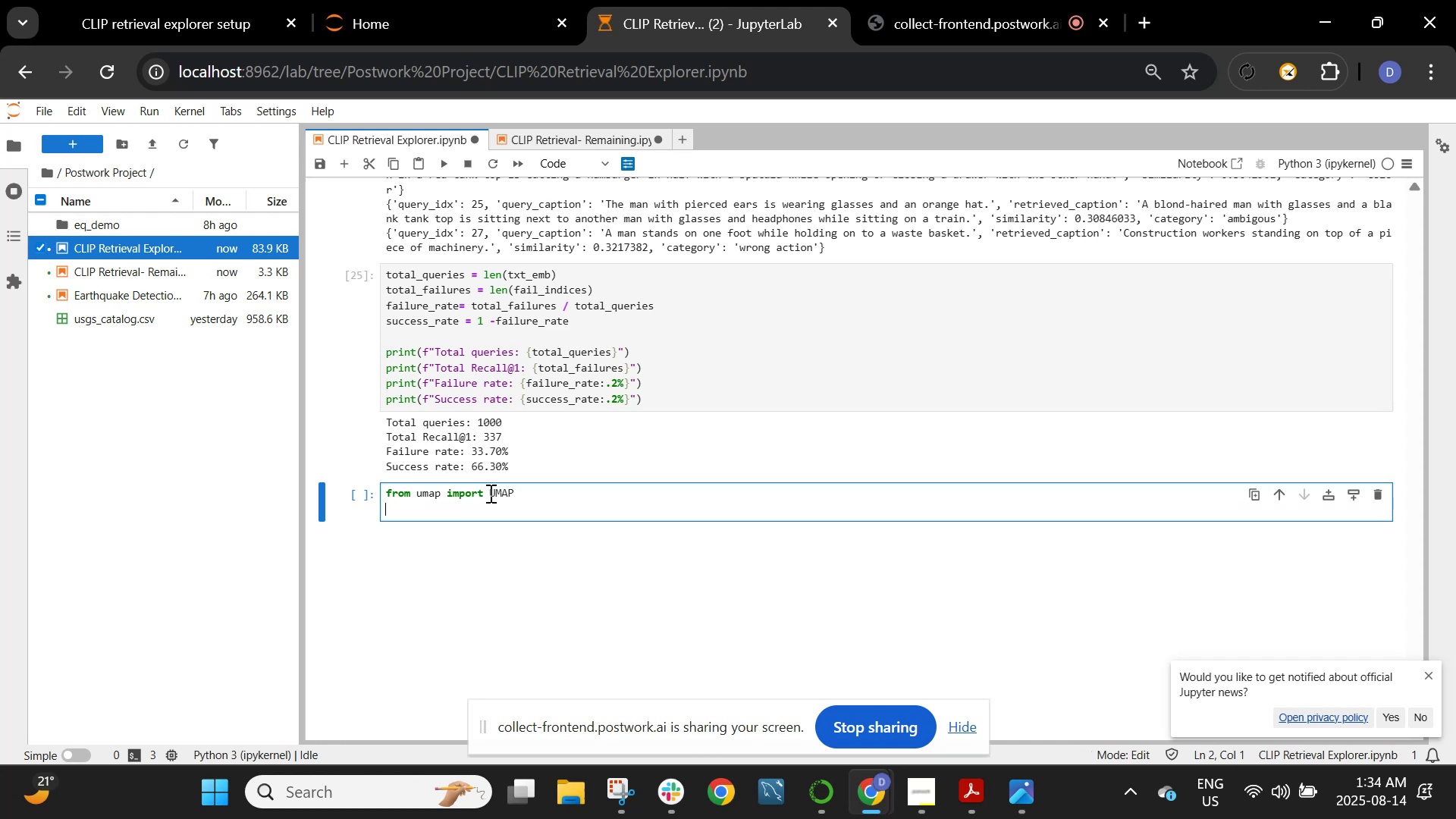 
type(umap_img = UMAP(n_neighbours)
key(Backspace)
key(Backspace)
key(Backspace)
type(ts)
key(Backspace)
key(Backspace)
type(rs=15, min_dist+)
key(Backspace)
type(=0.1, metru)
key(Backspace)
type(ic= 'cosine', random_state=42))
 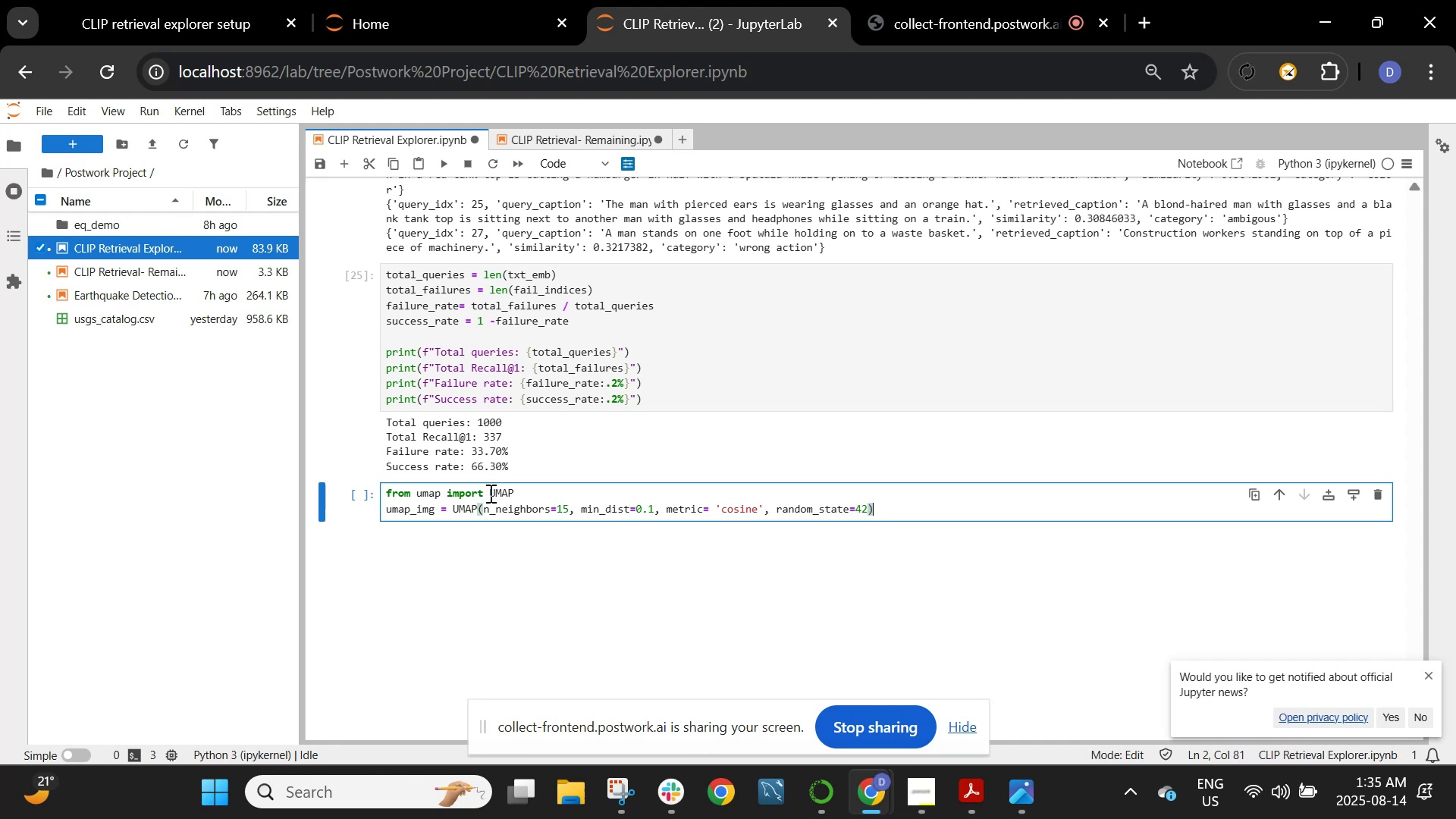 
key(Enter)
 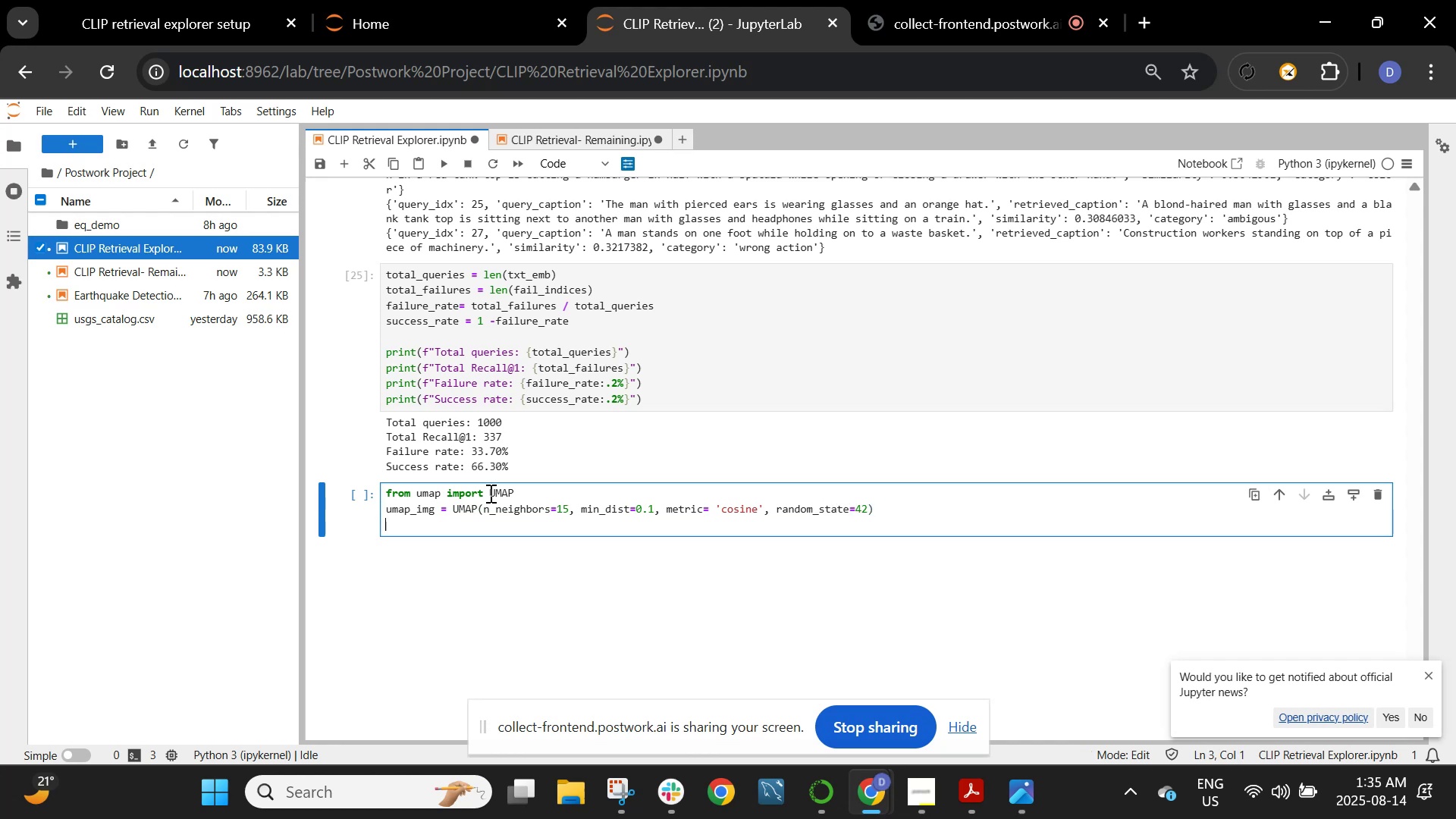 
type(img_2d = i)
key(Backspace)
type(umap_img.fit_transform(img_emb))
 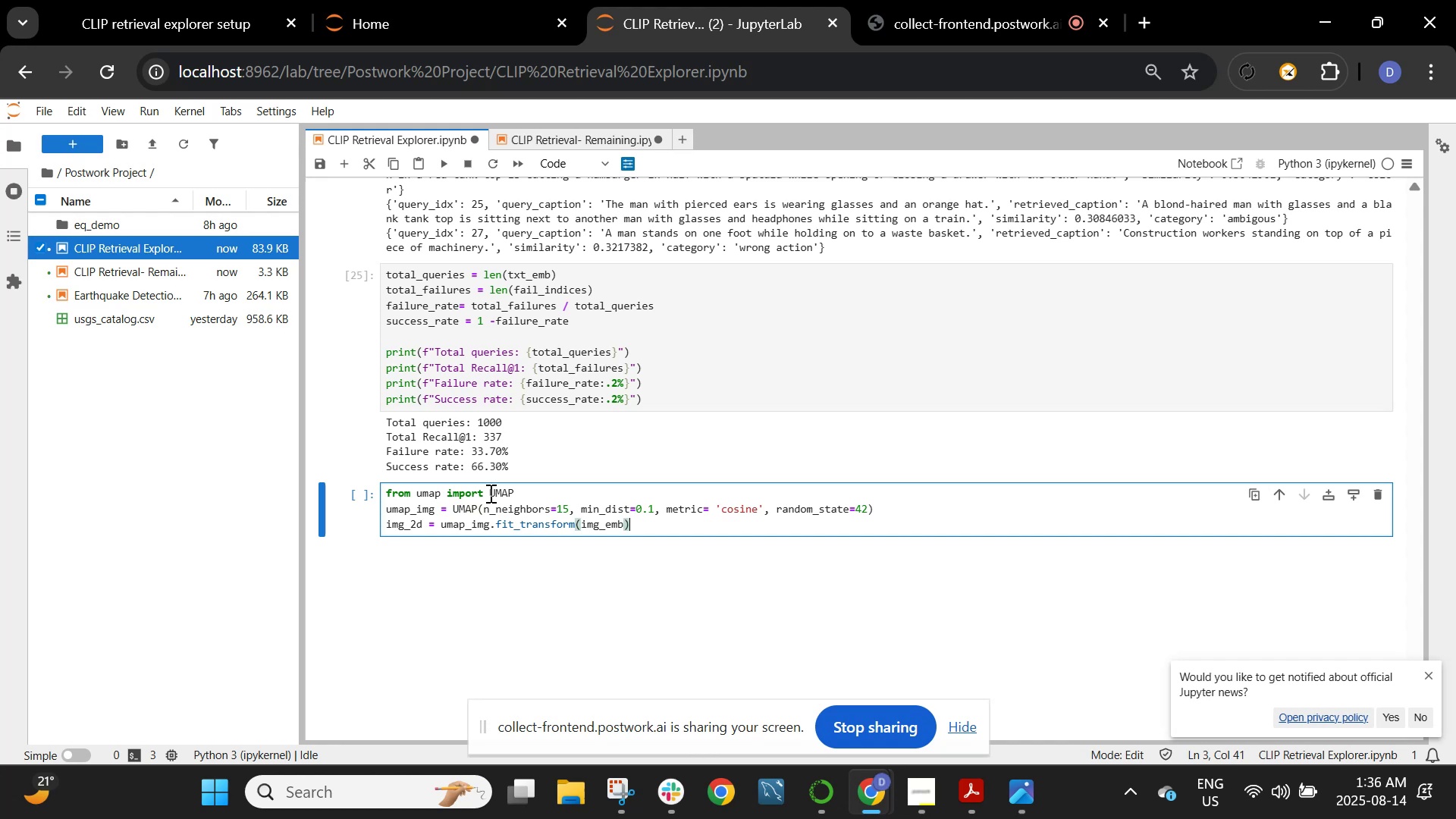 
key(Enter)
 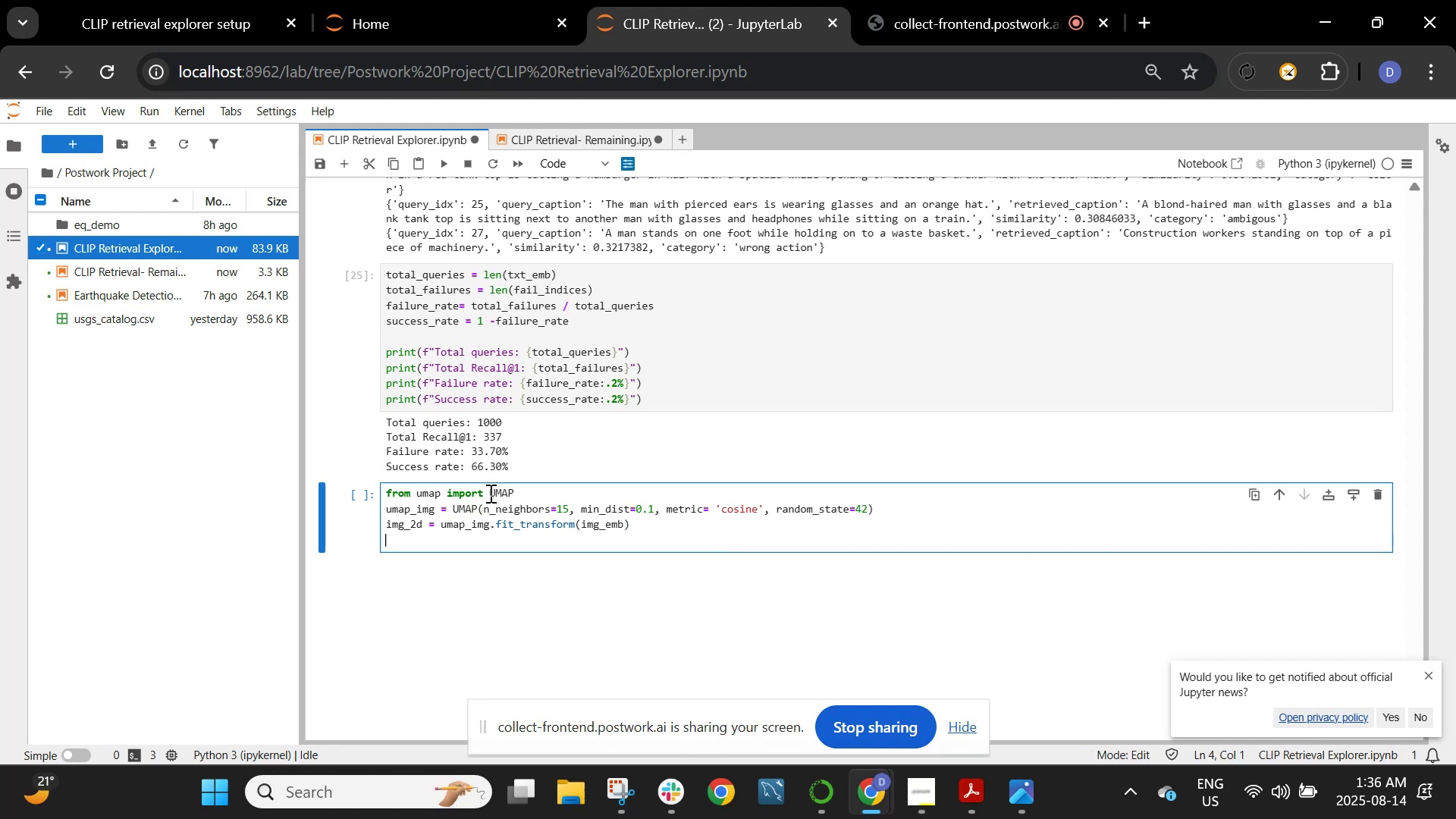 
key(Enter)
 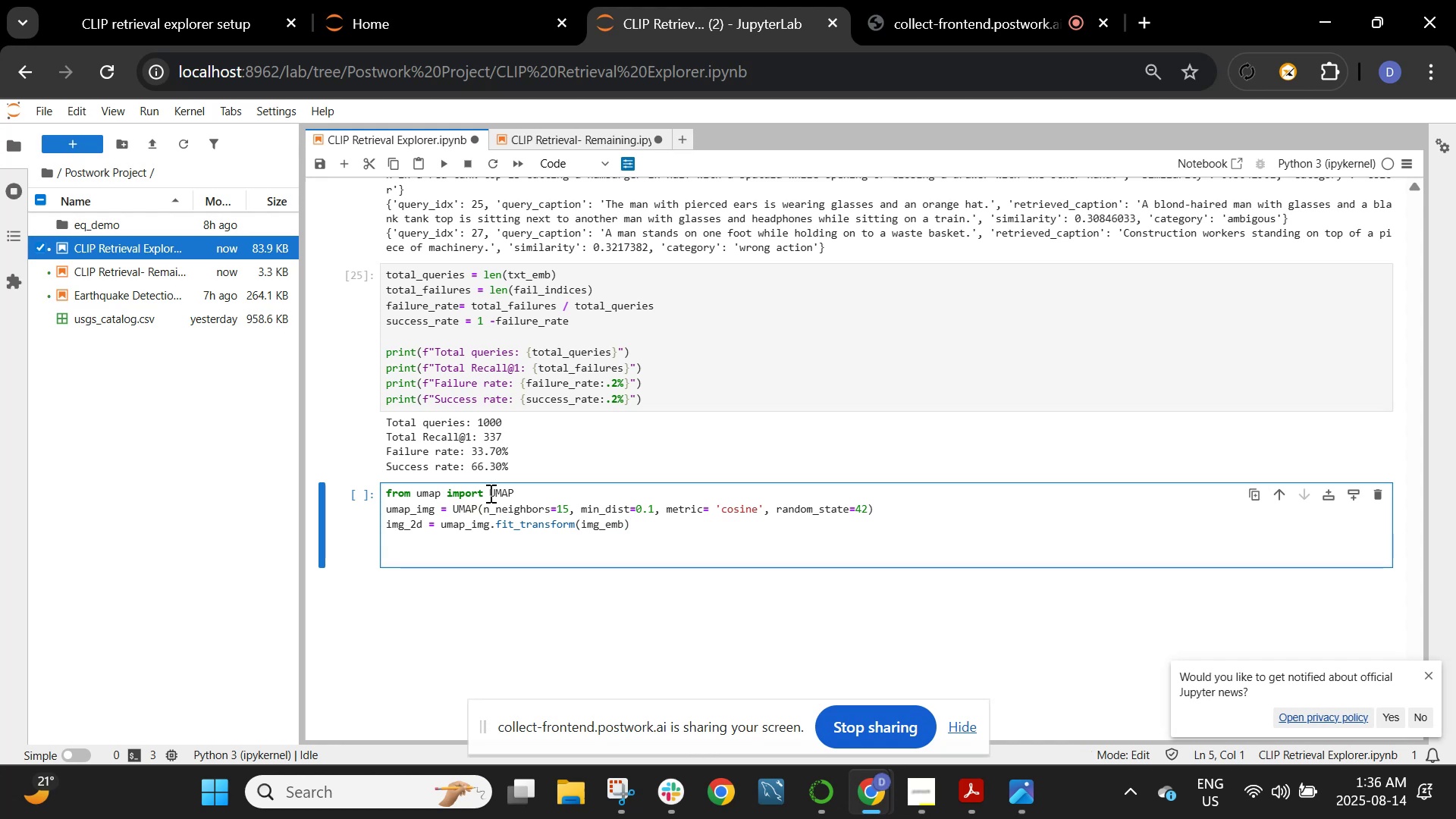 
type(print("UMAP I)
key(Backspace)
type(image coofr)
key(Backspace)
key(Backspace)
type(rds shape:", img_2d.shape))
 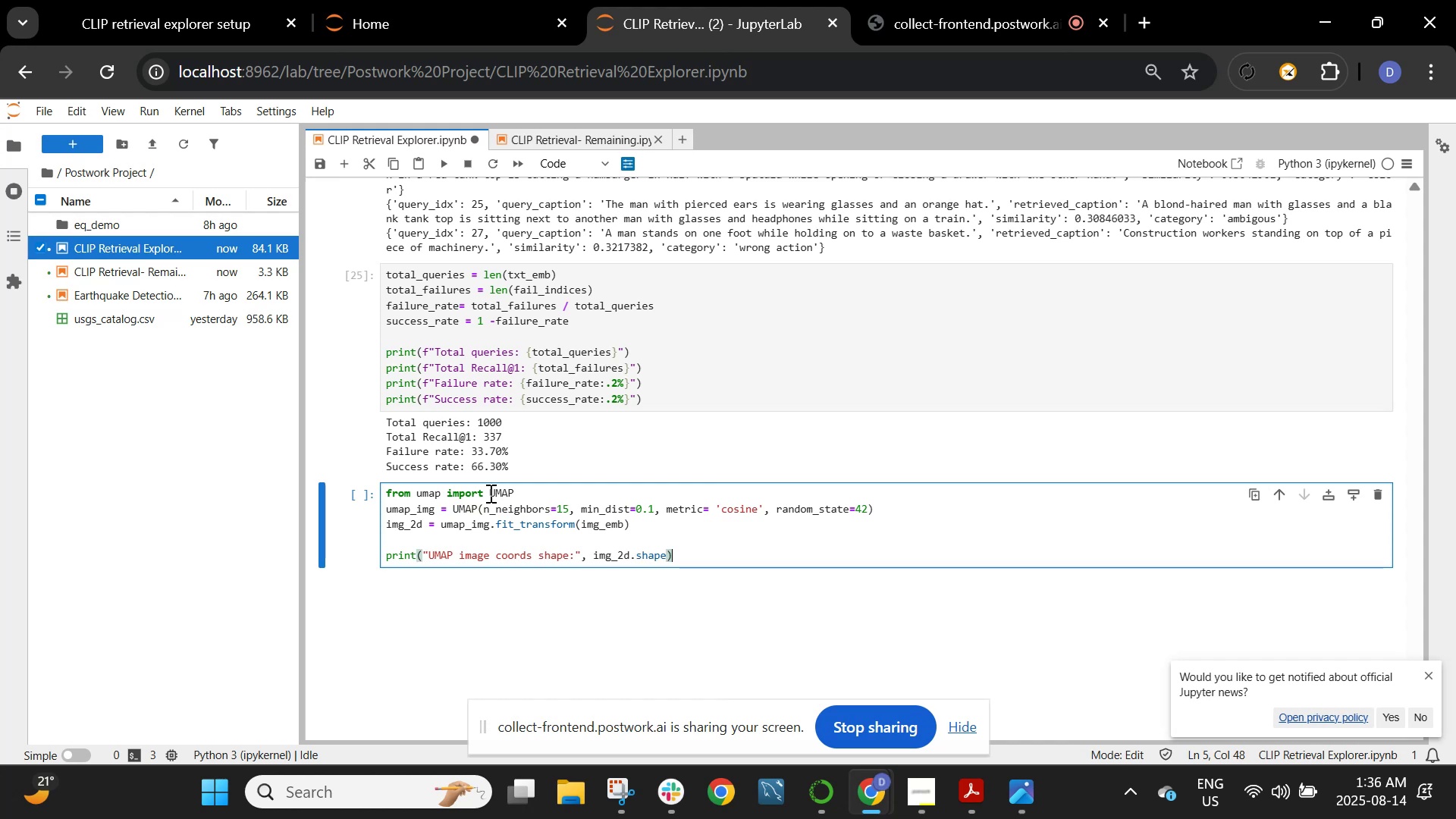 
key(Shift+Enter)
 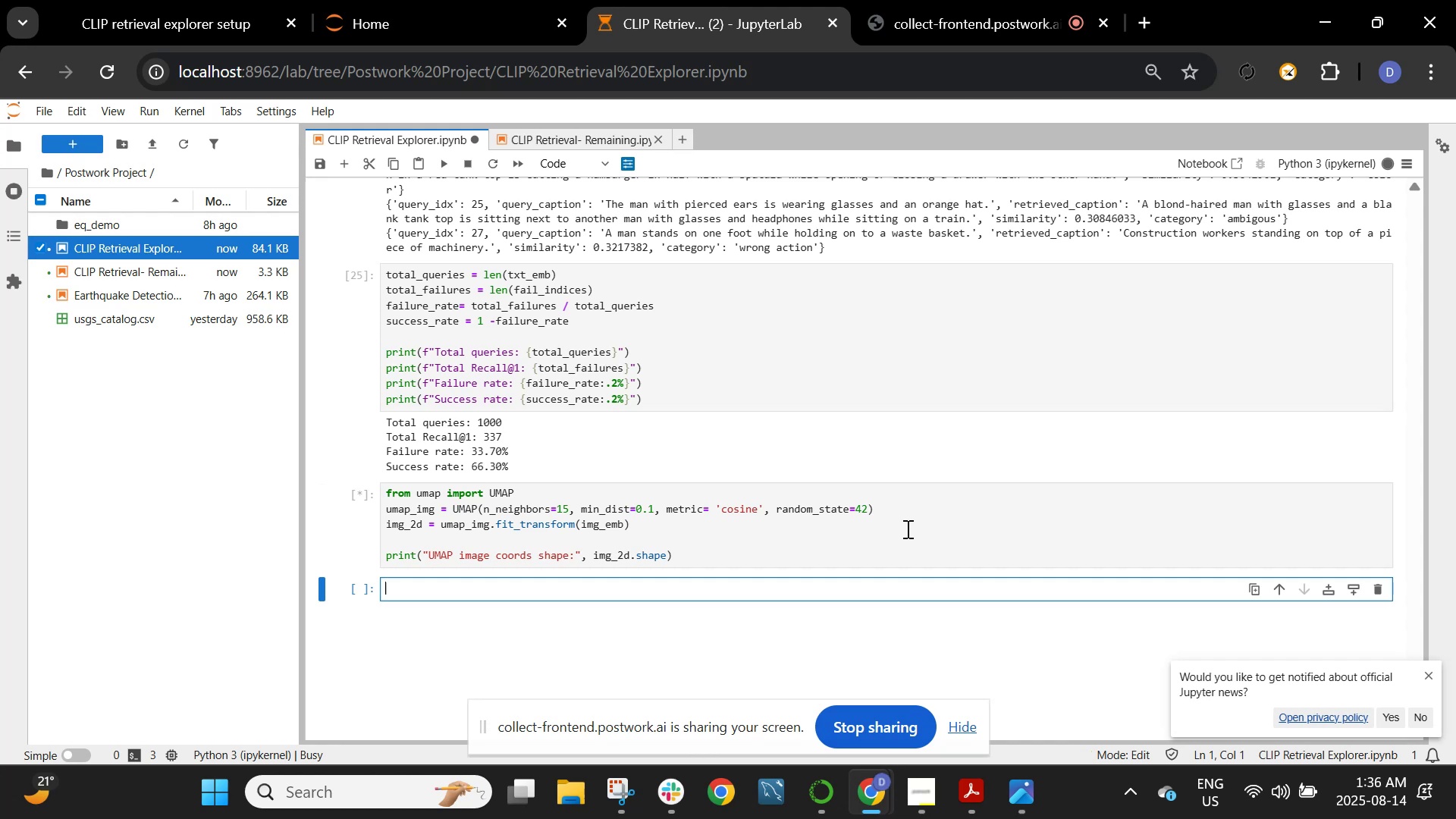 
wait(11.46)
 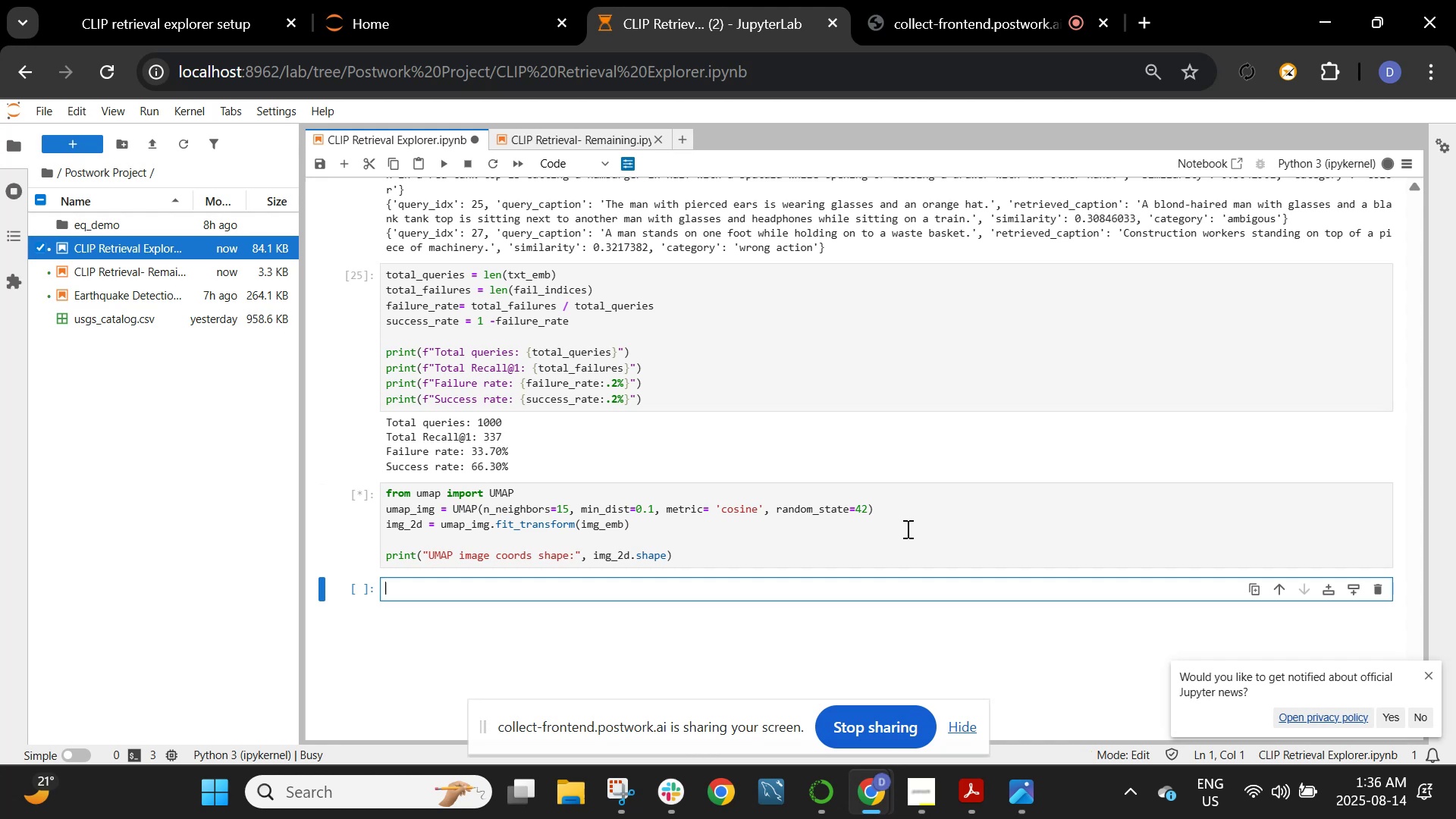 
scroll: coordinate [906, 529], scroll_direction: down, amount: 1.0
 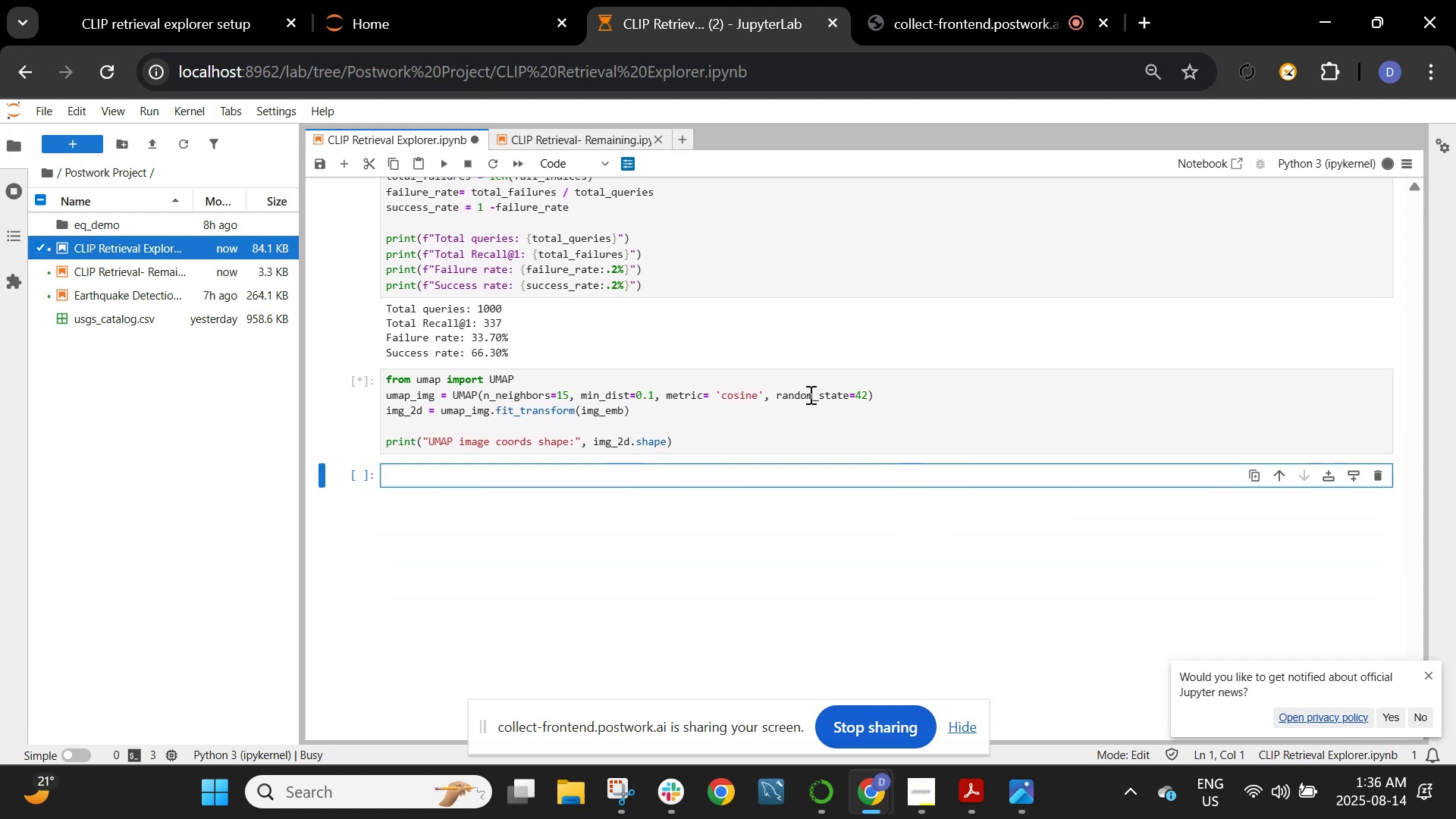 
mouse_move([703, 347])
 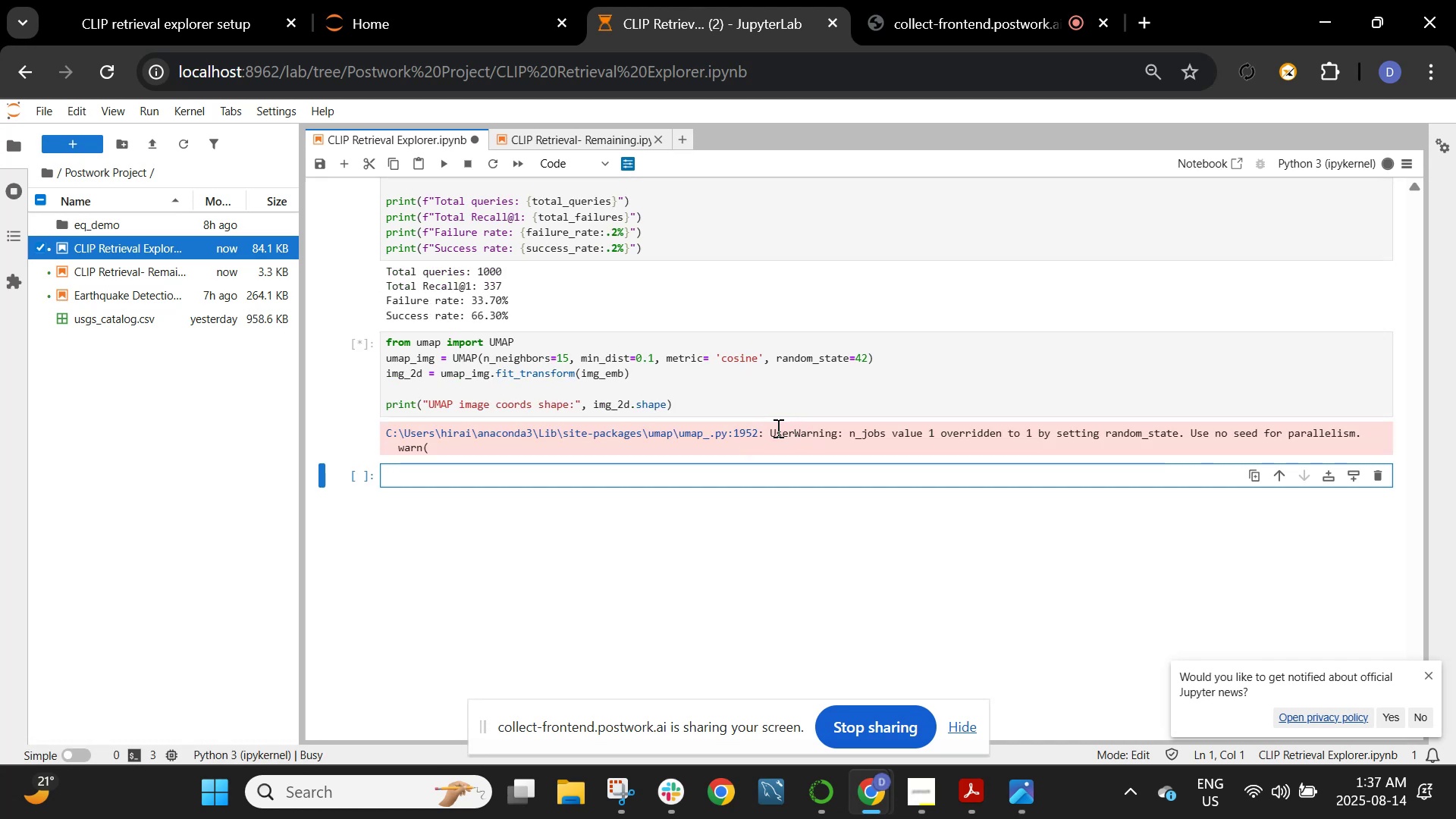 
left_click_drag(start_coordinate=[770, 431], to_coordinate=[795, 450])
 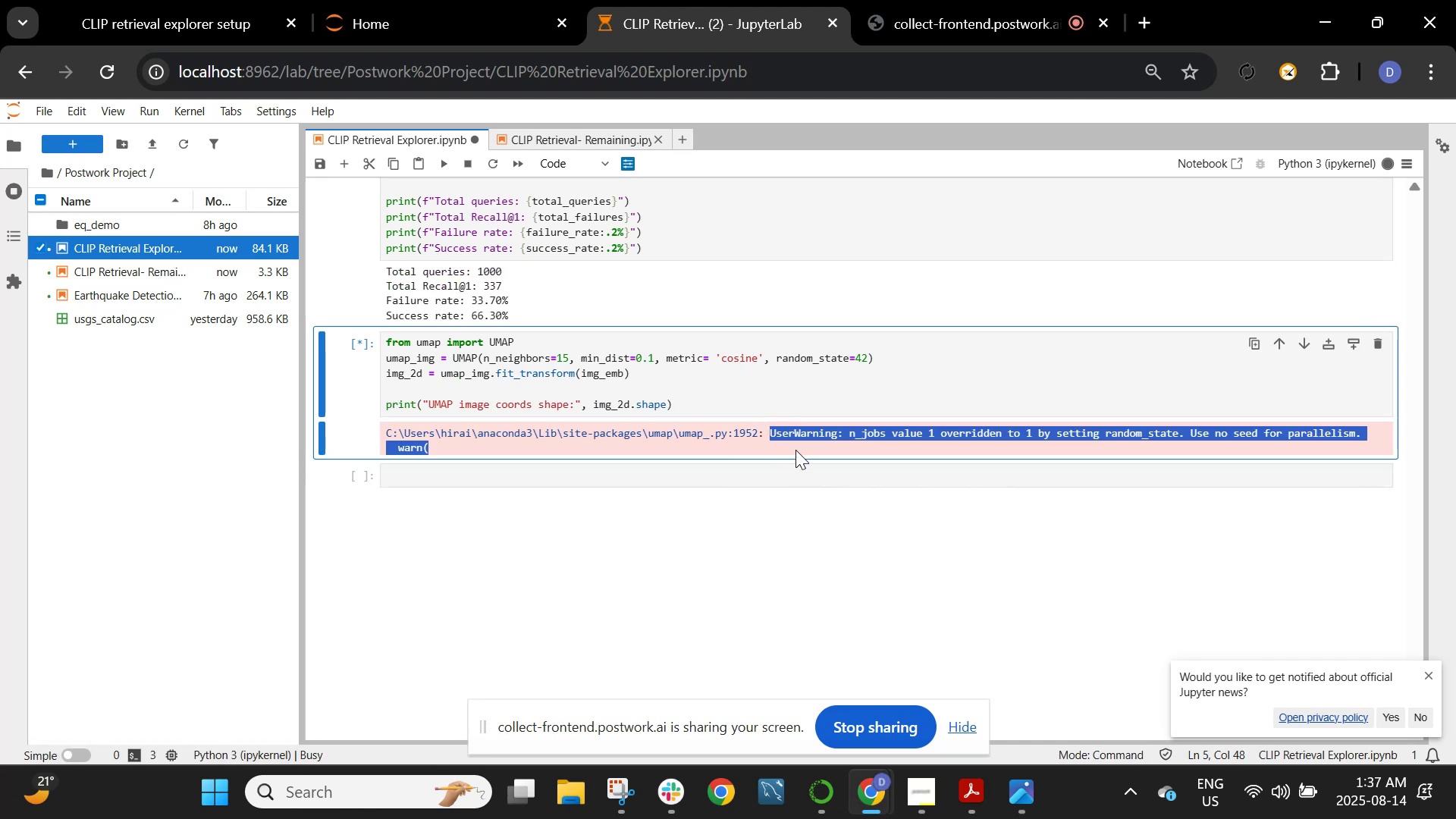 
key(Control+C)
 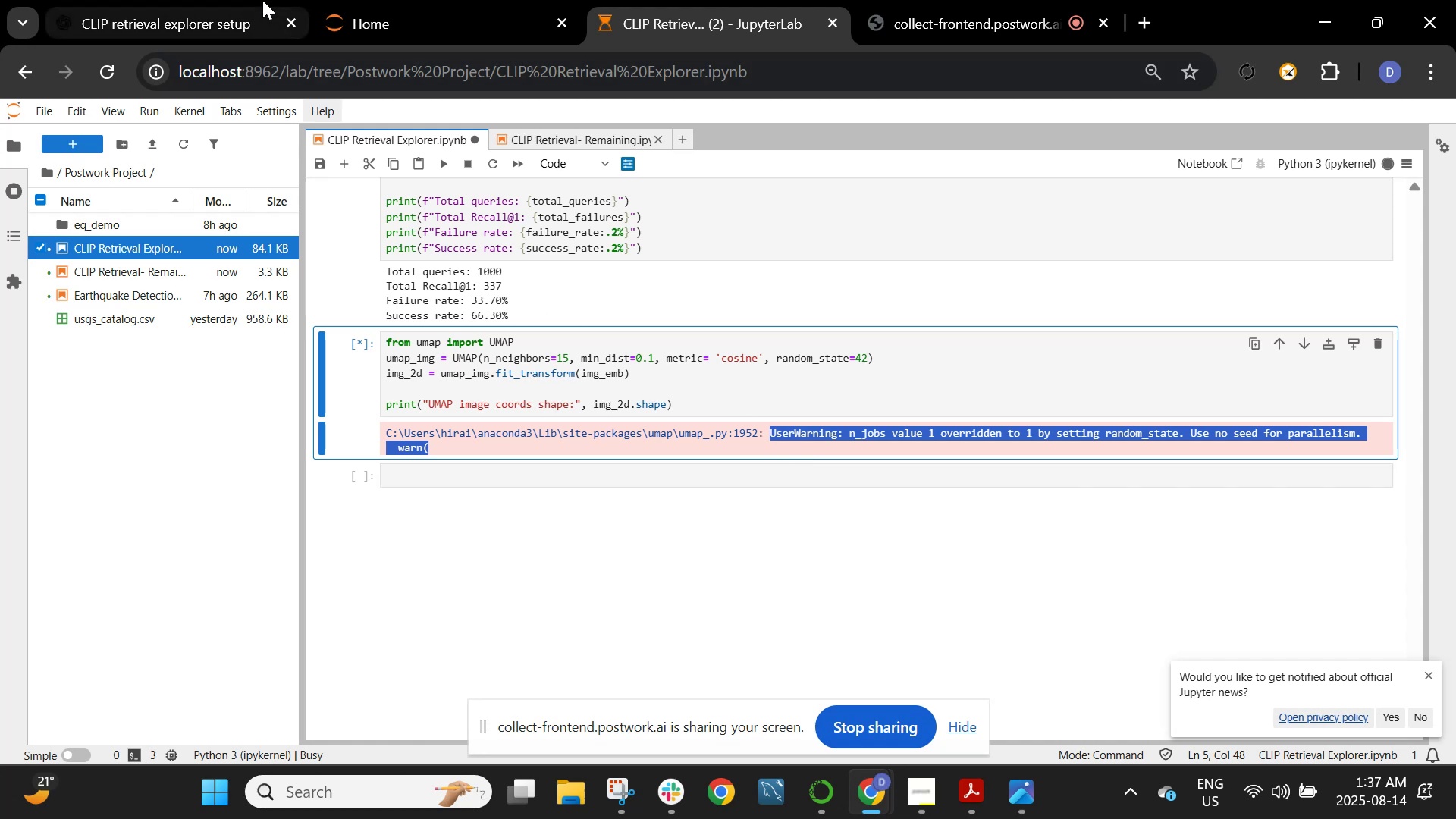 
left_click([190, 0])
 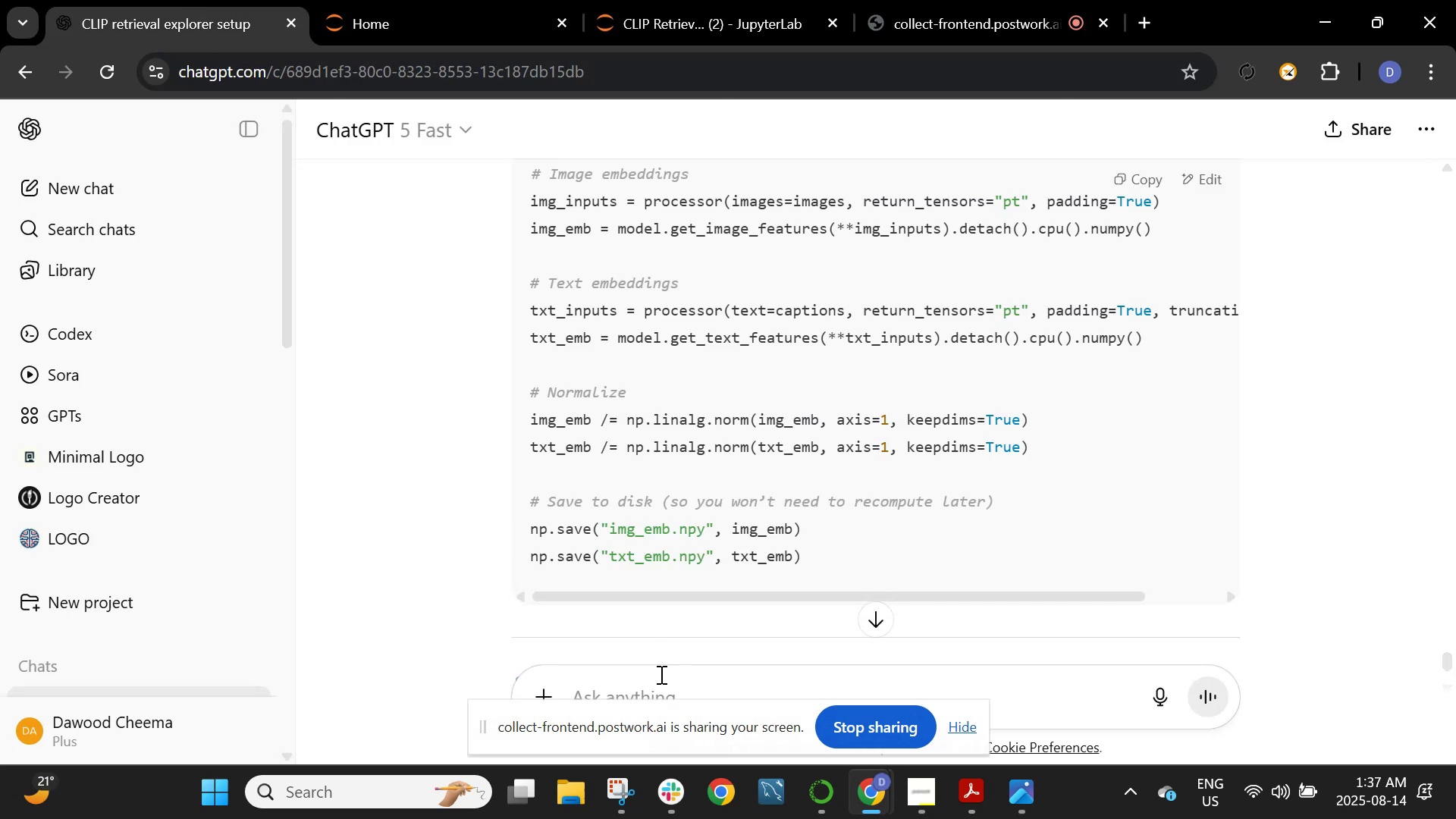 
left_click([657, 685])
 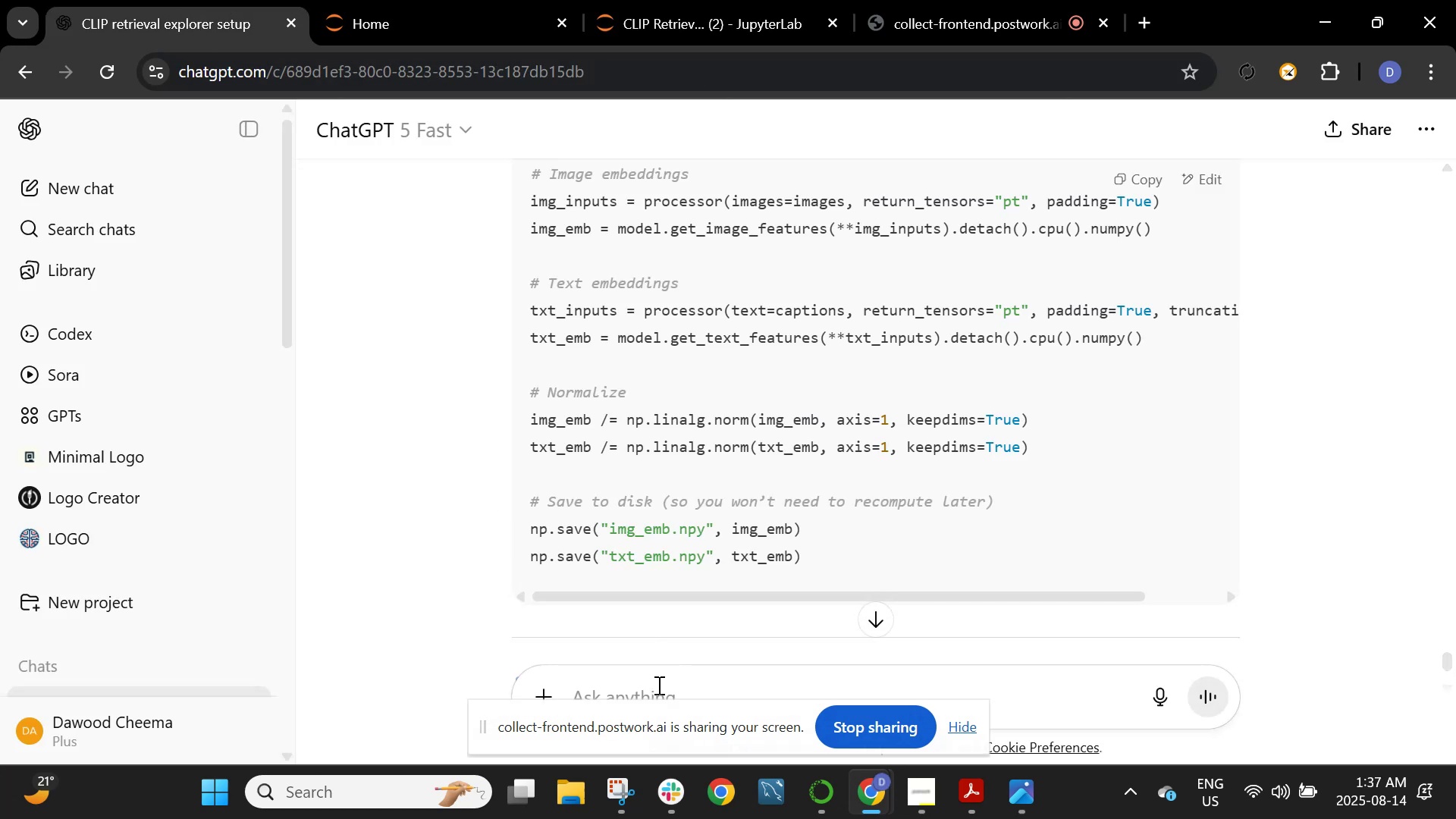 
key(Control+V)
 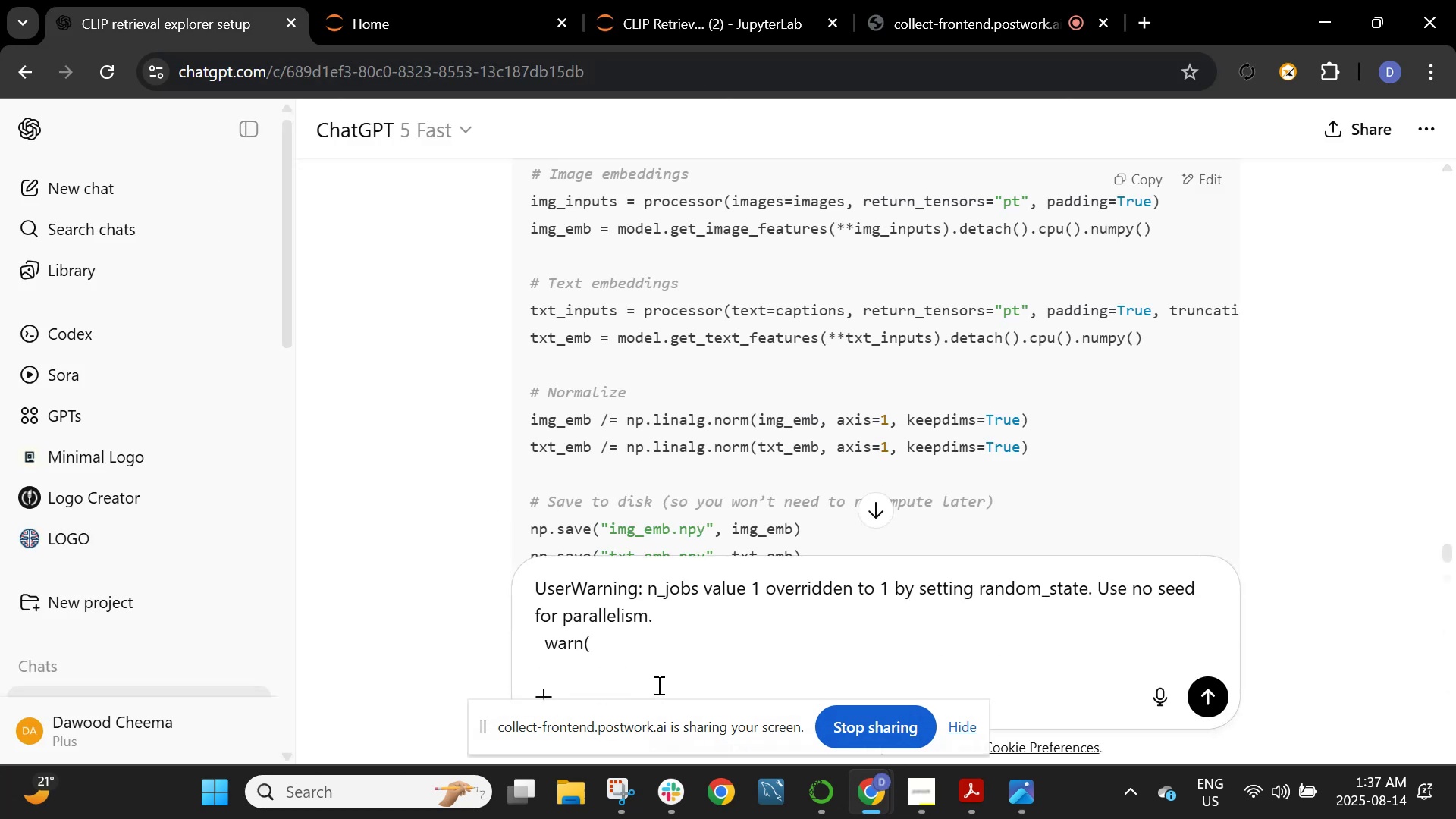 
key(Enter)
 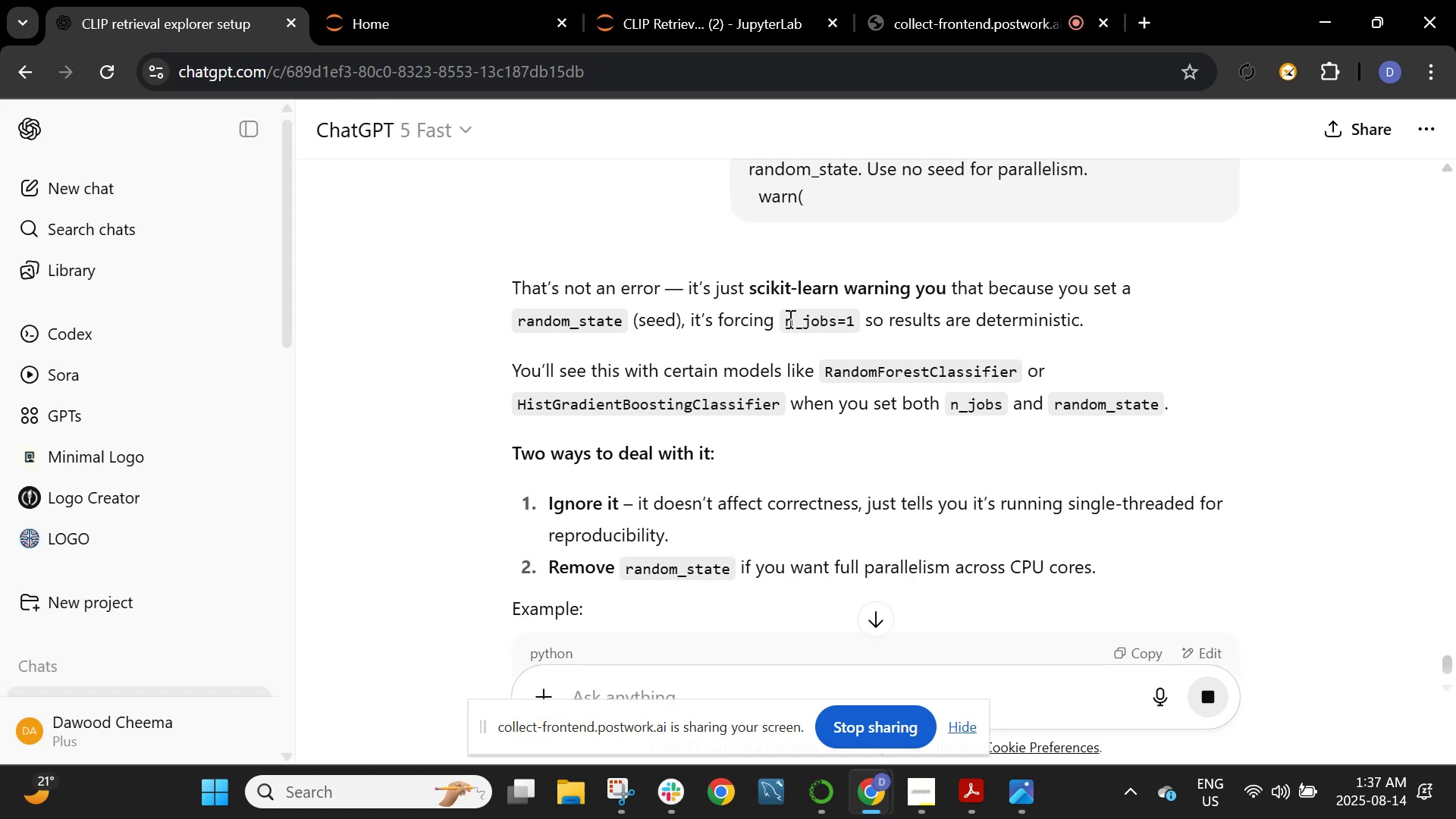 
wait(6.85)
 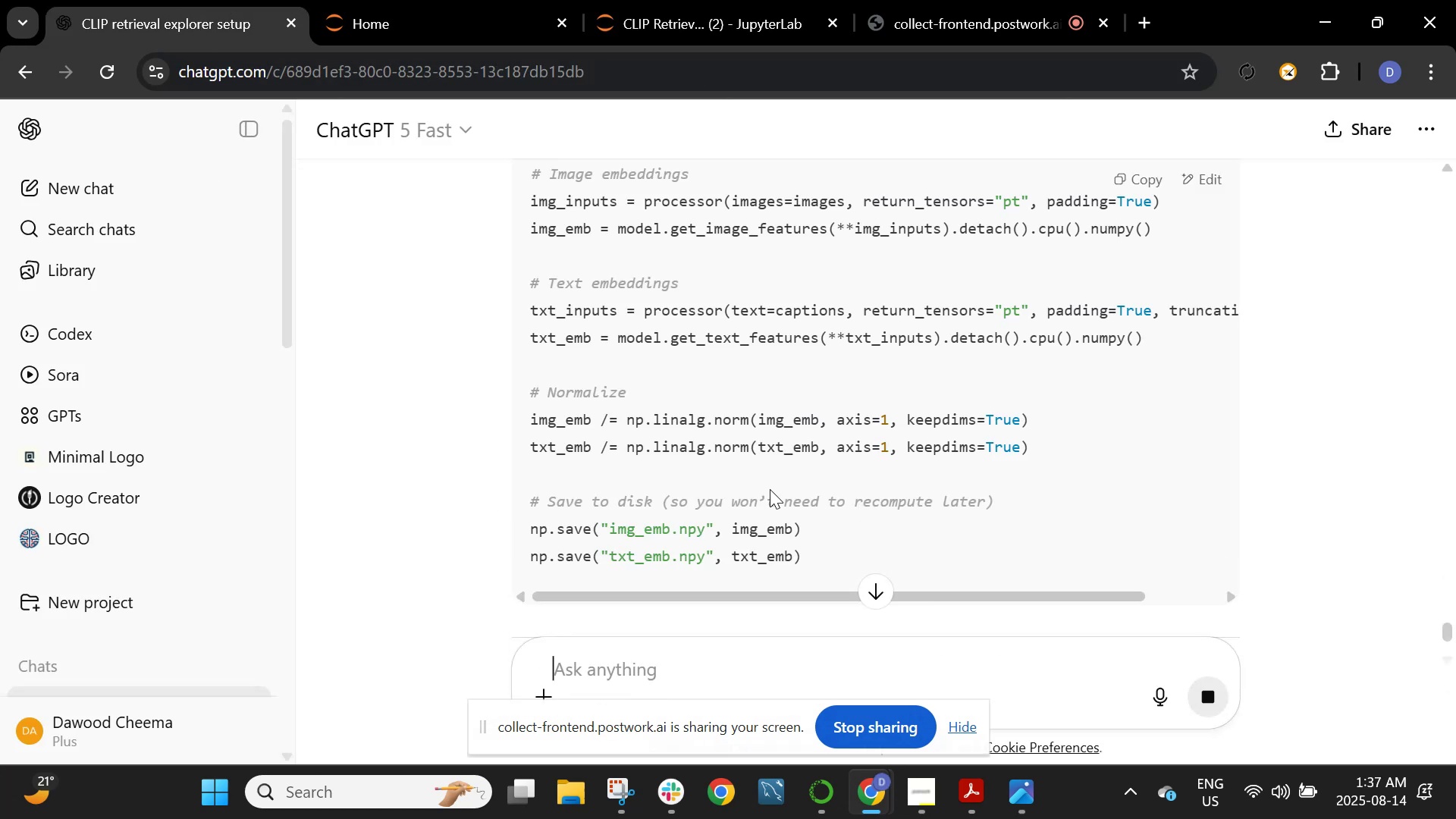 
scroll: coordinate [789, 425], scroll_direction: down, amount: 6.0
 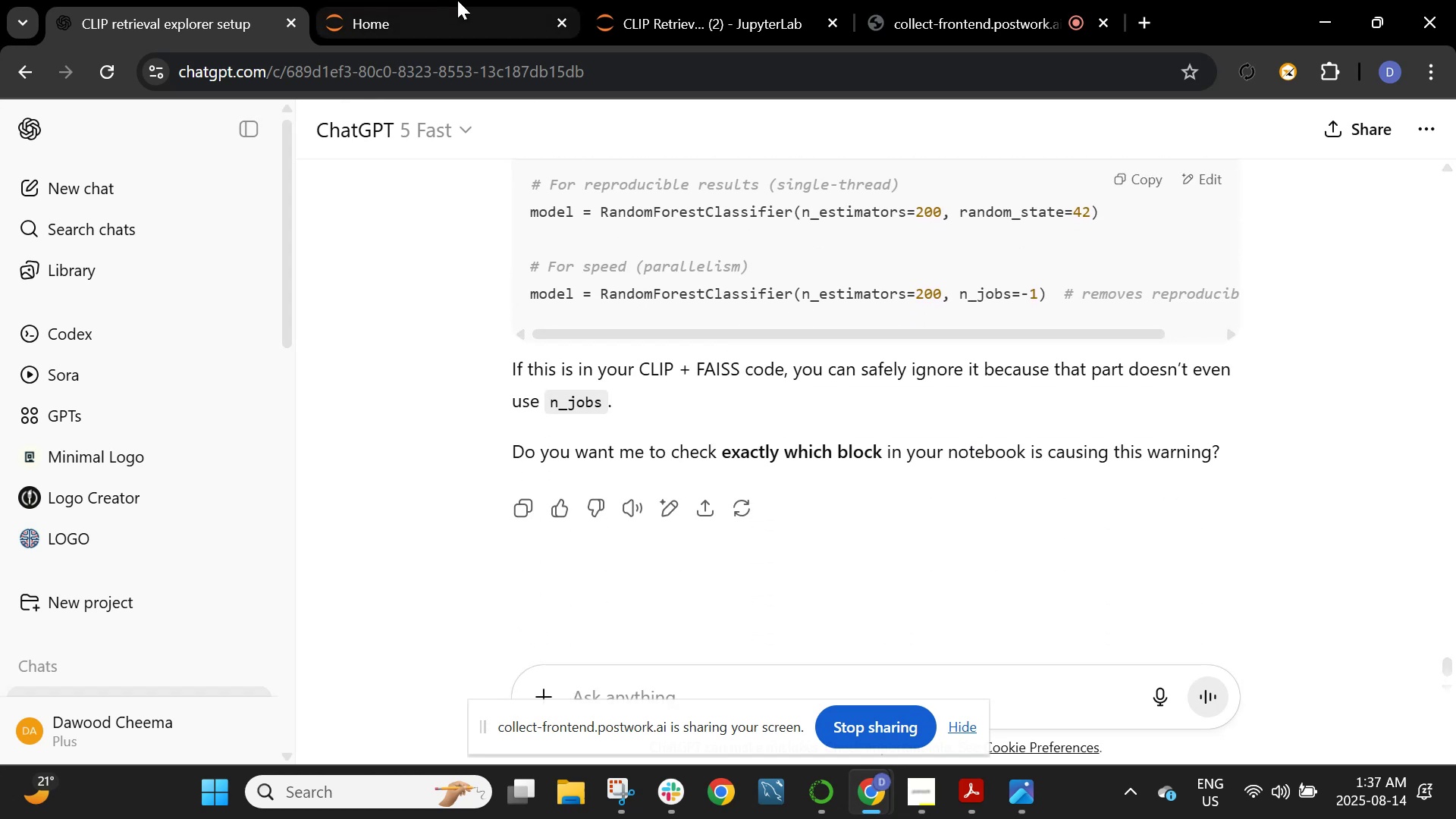 
mouse_move([673, 16])
 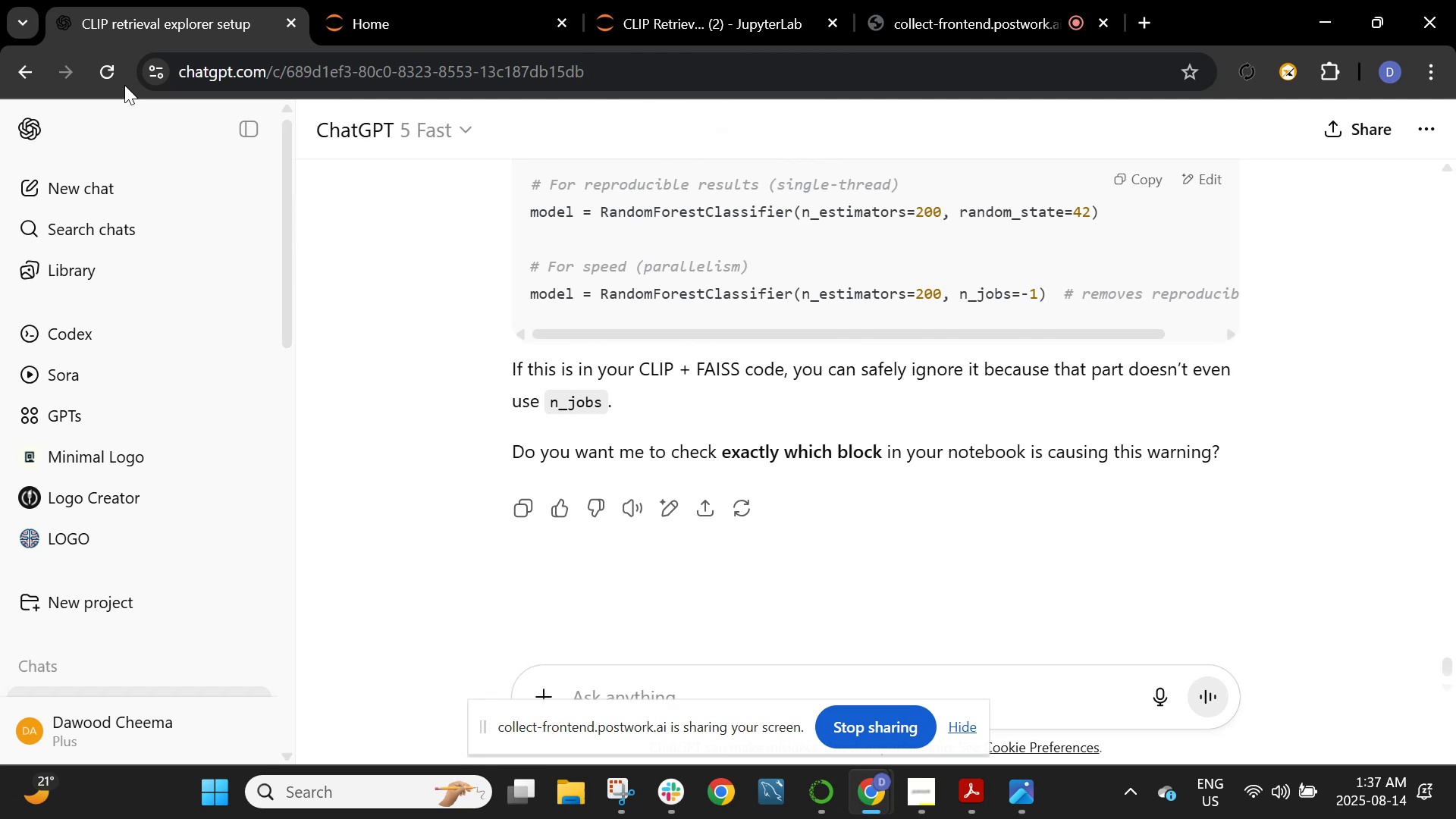 
left_click([109, 82])
 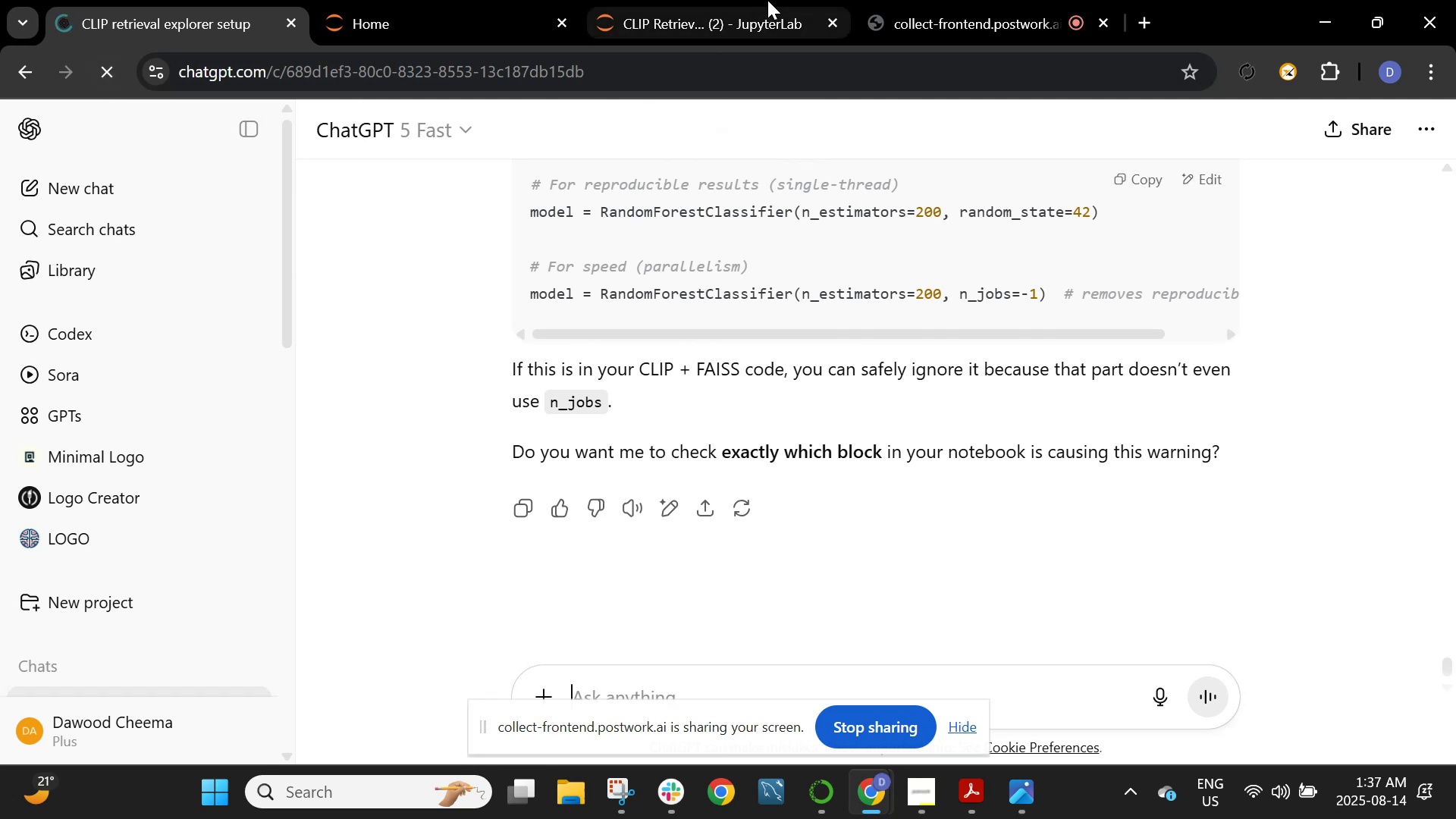 
left_click([767, 0])
 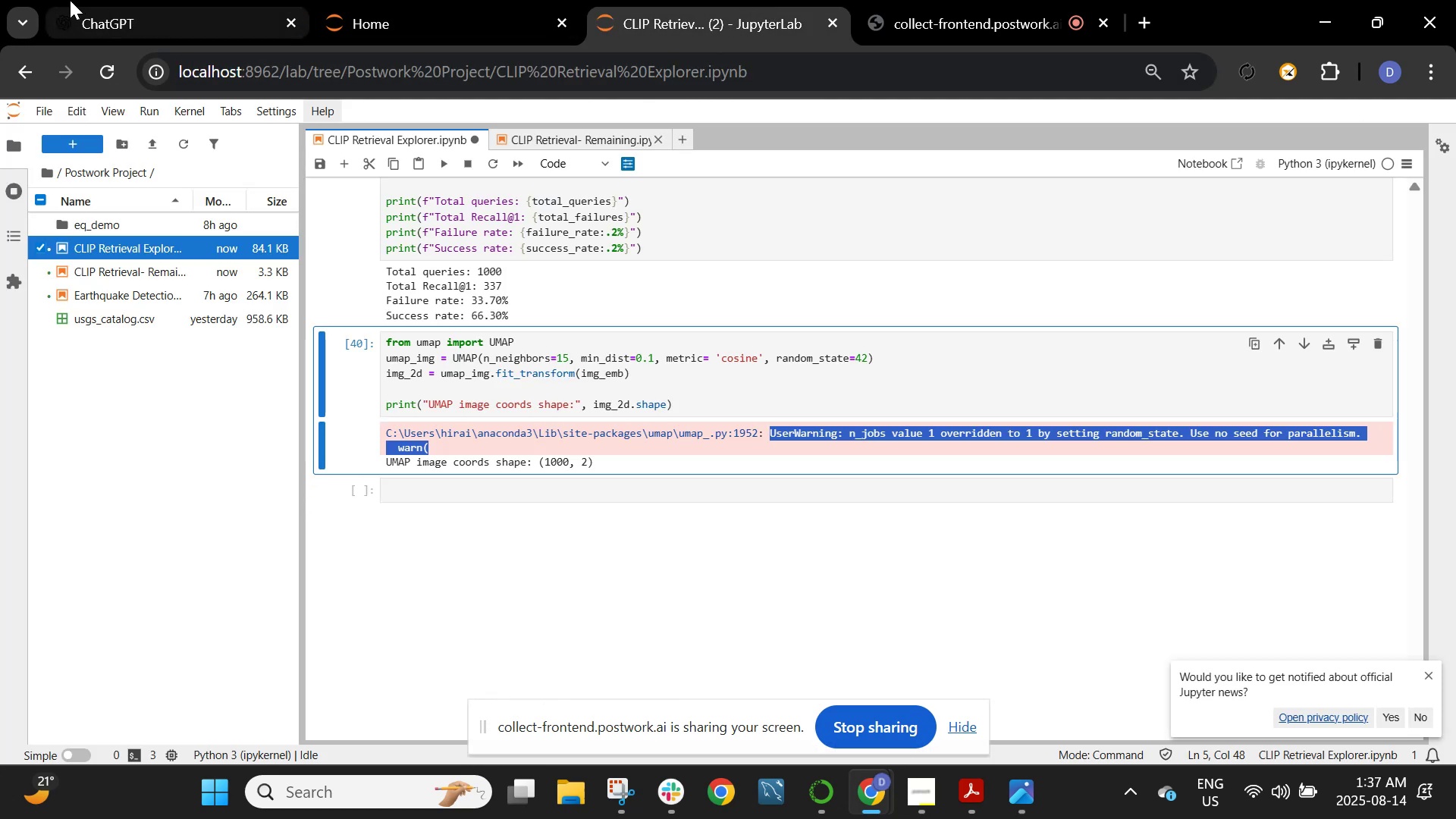 
left_click([70, 0])
 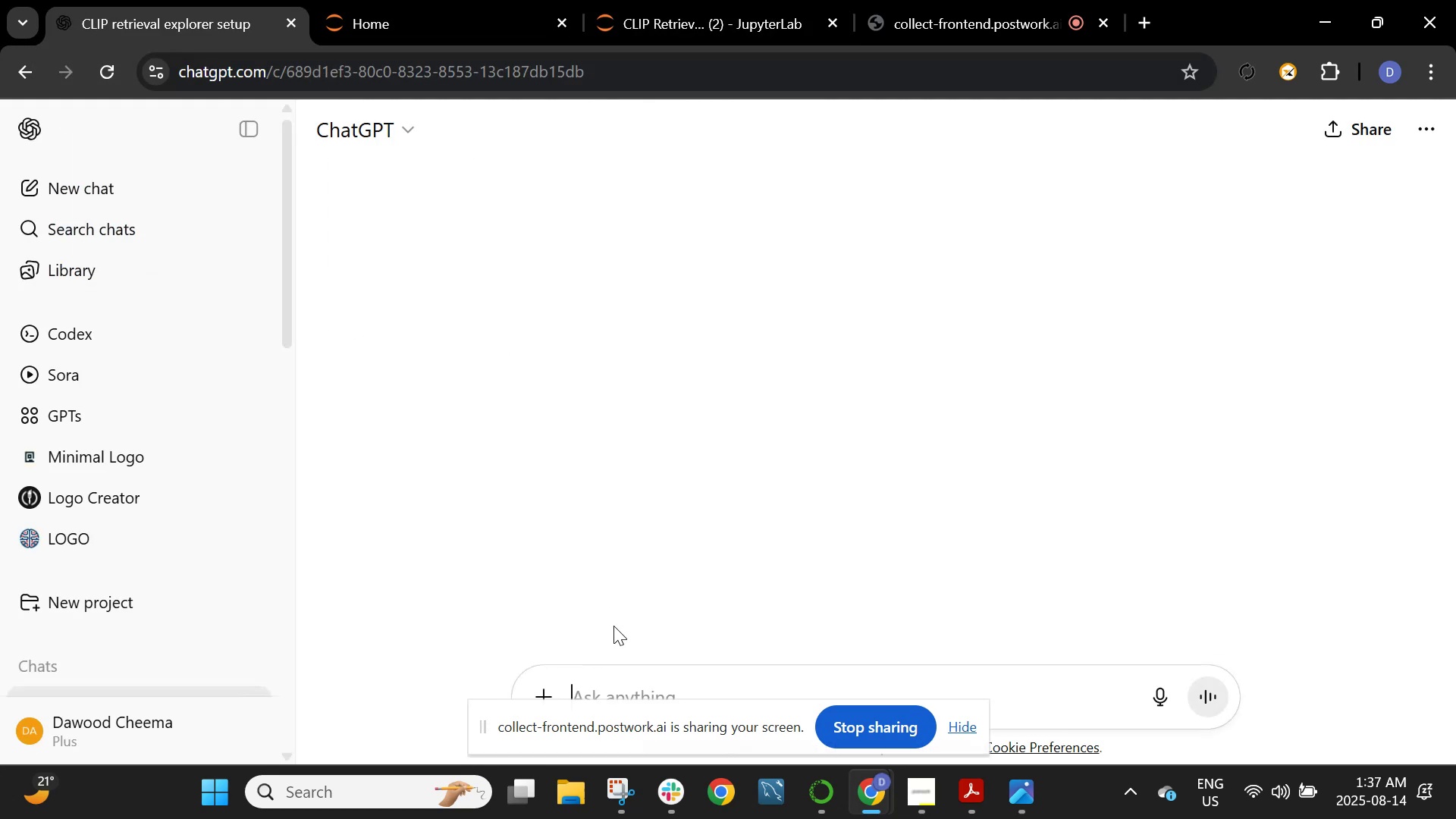 
scroll: coordinate [690, 503], scroll_direction: down, amount: 3.0
 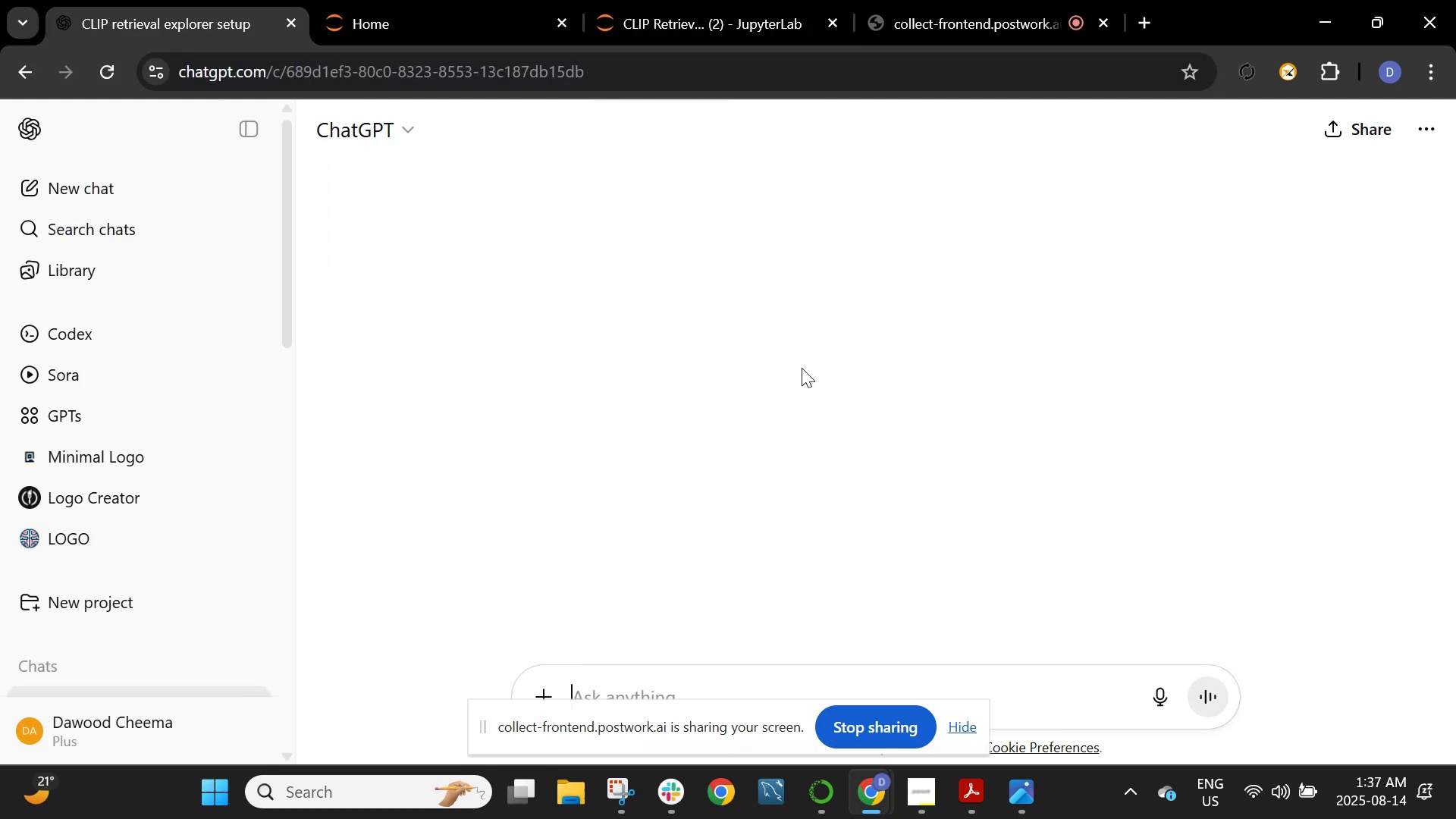 
scroll: coordinate [827, 325], scroll_direction: up, amount: 4.0
 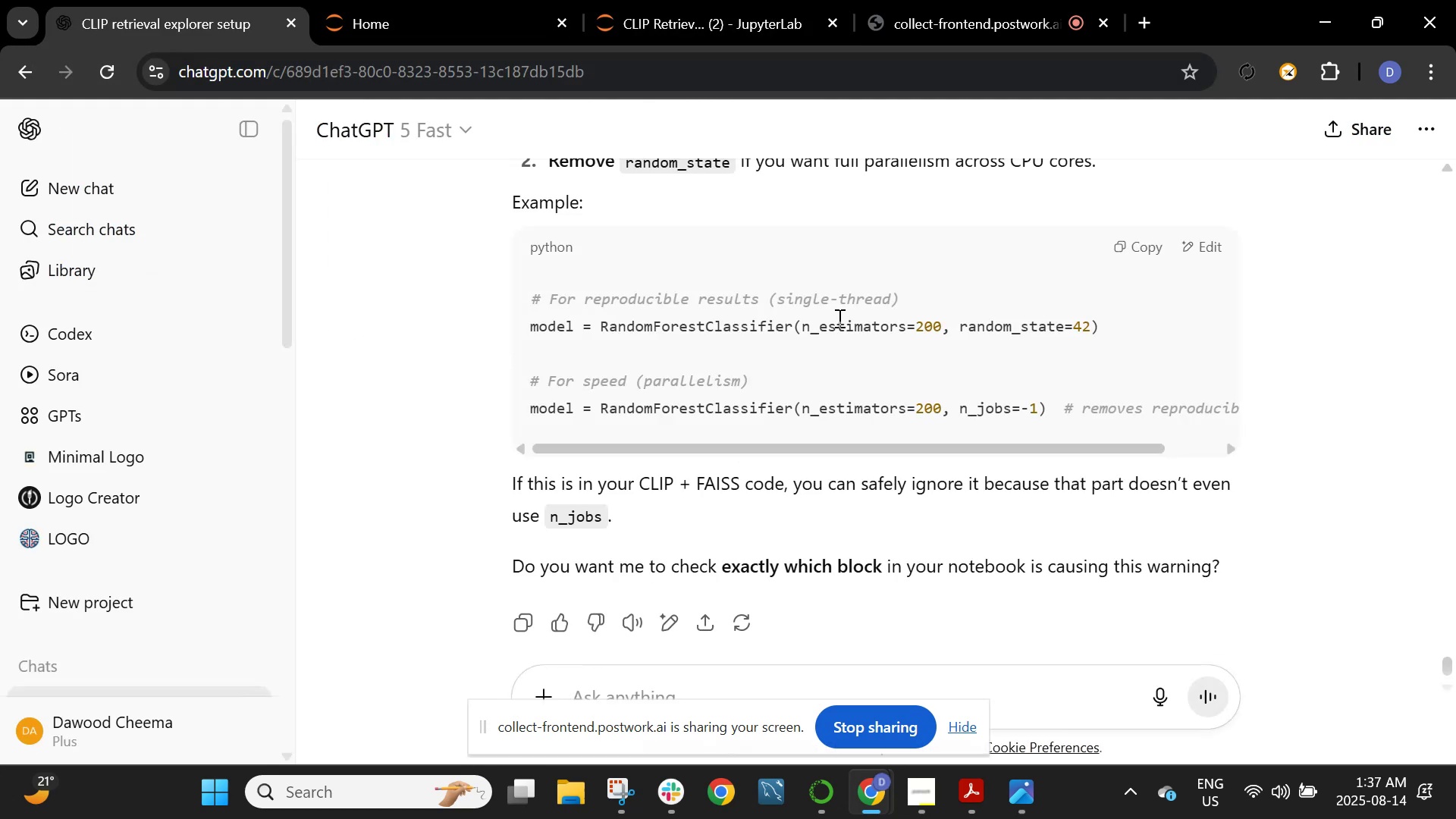 
scroll: coordinate [838, 318], scroll_direction: down, amount: 1.0
 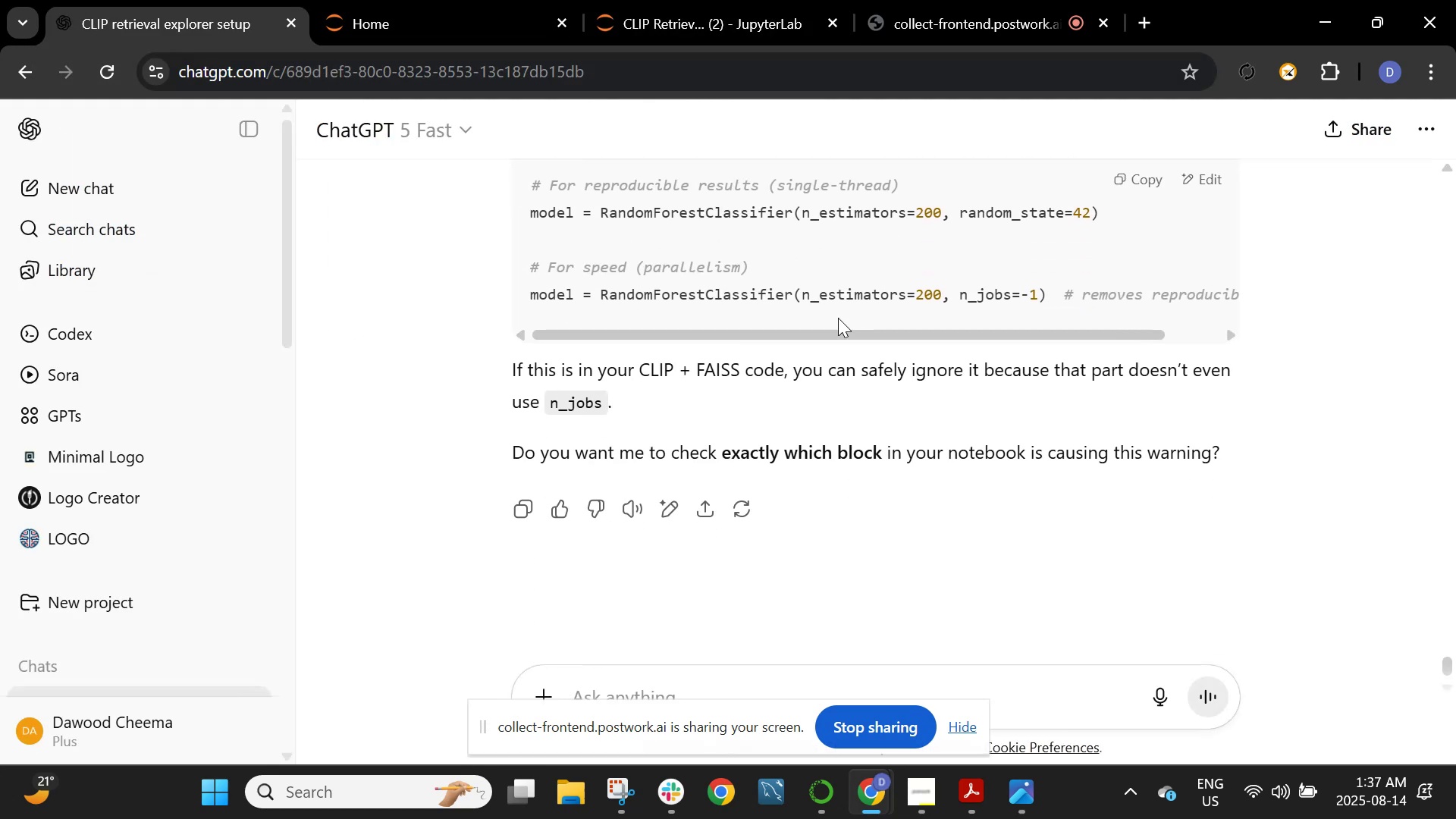 
scroll: coordinate [917, 178], scroll_direction: up, amount: 12.0
 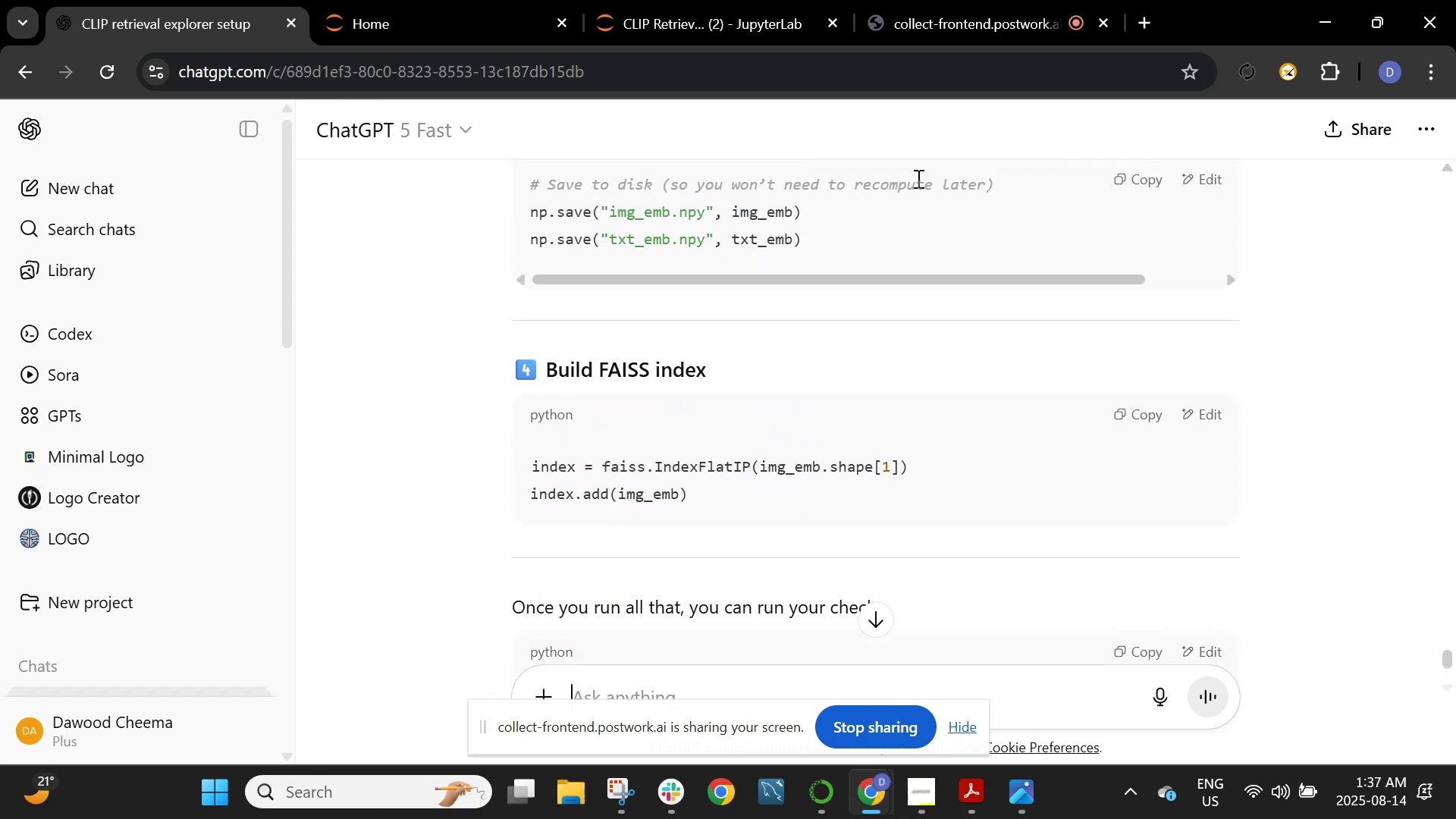 
scroll: coordinate [917, 178], scroll_direction: down, amount: 24.0
 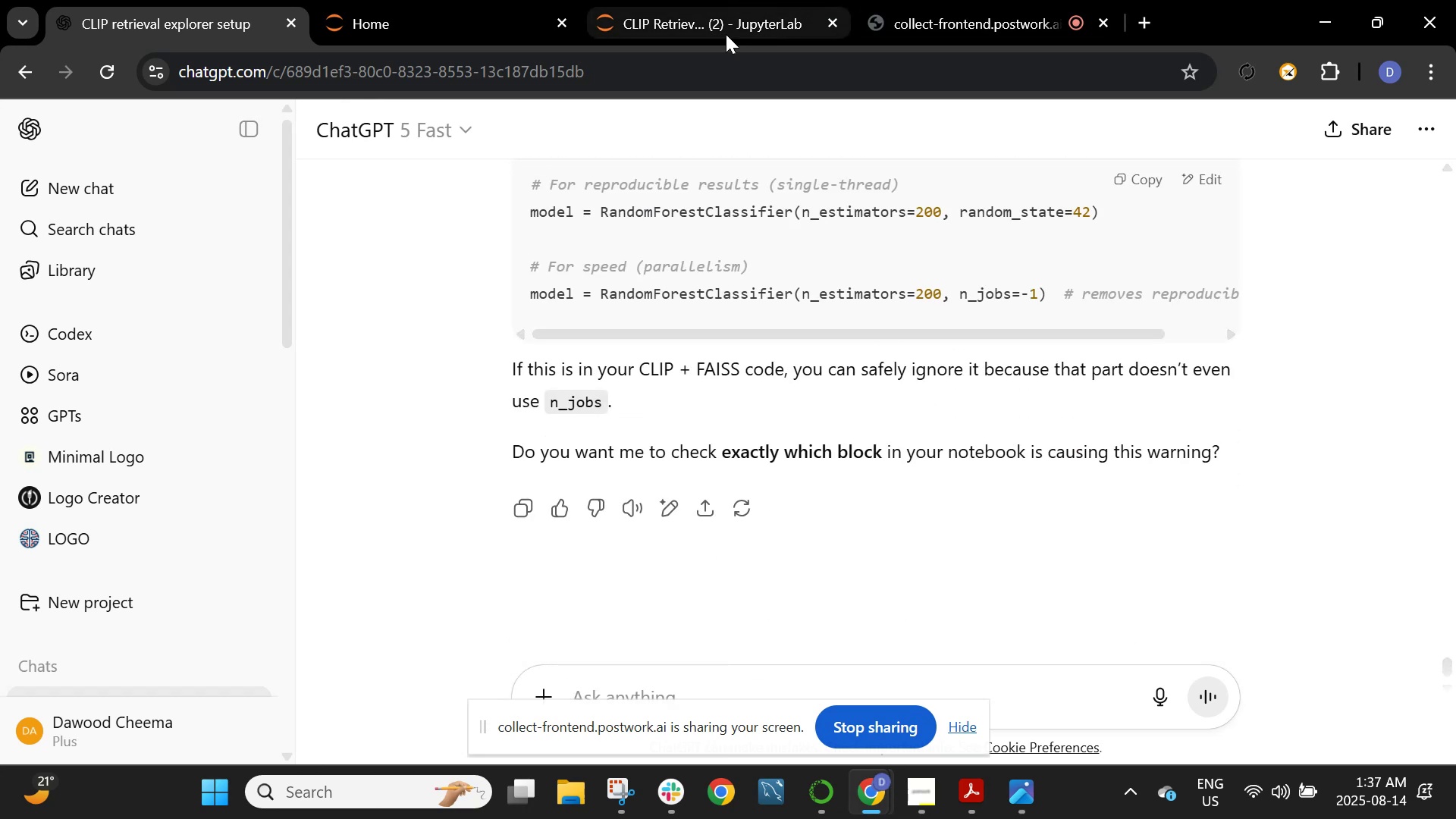 
left_click([667, 37])
 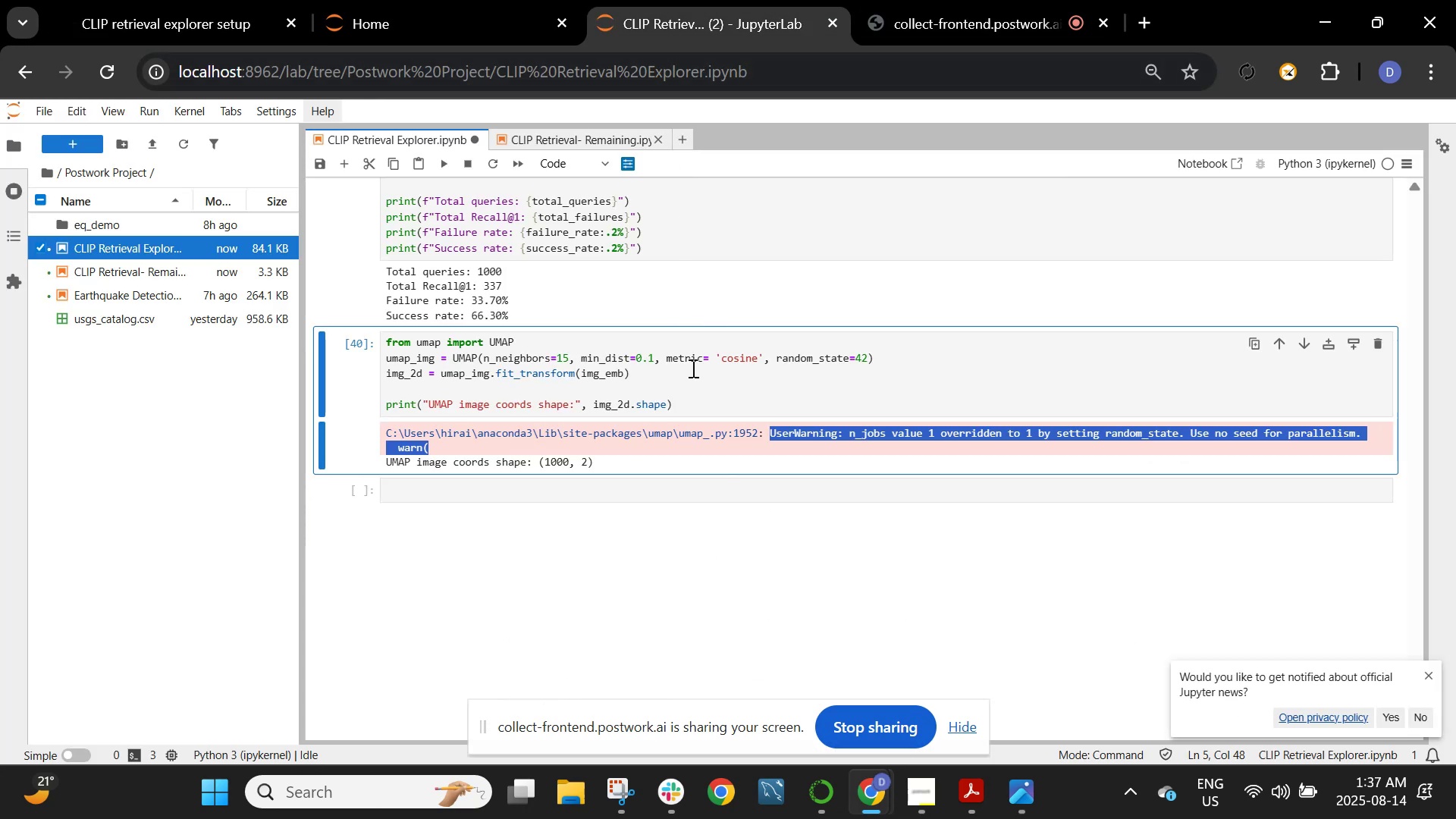 
left_click_drag(start_coordinate=[676, 406], to_coordinate=[379, 345])
 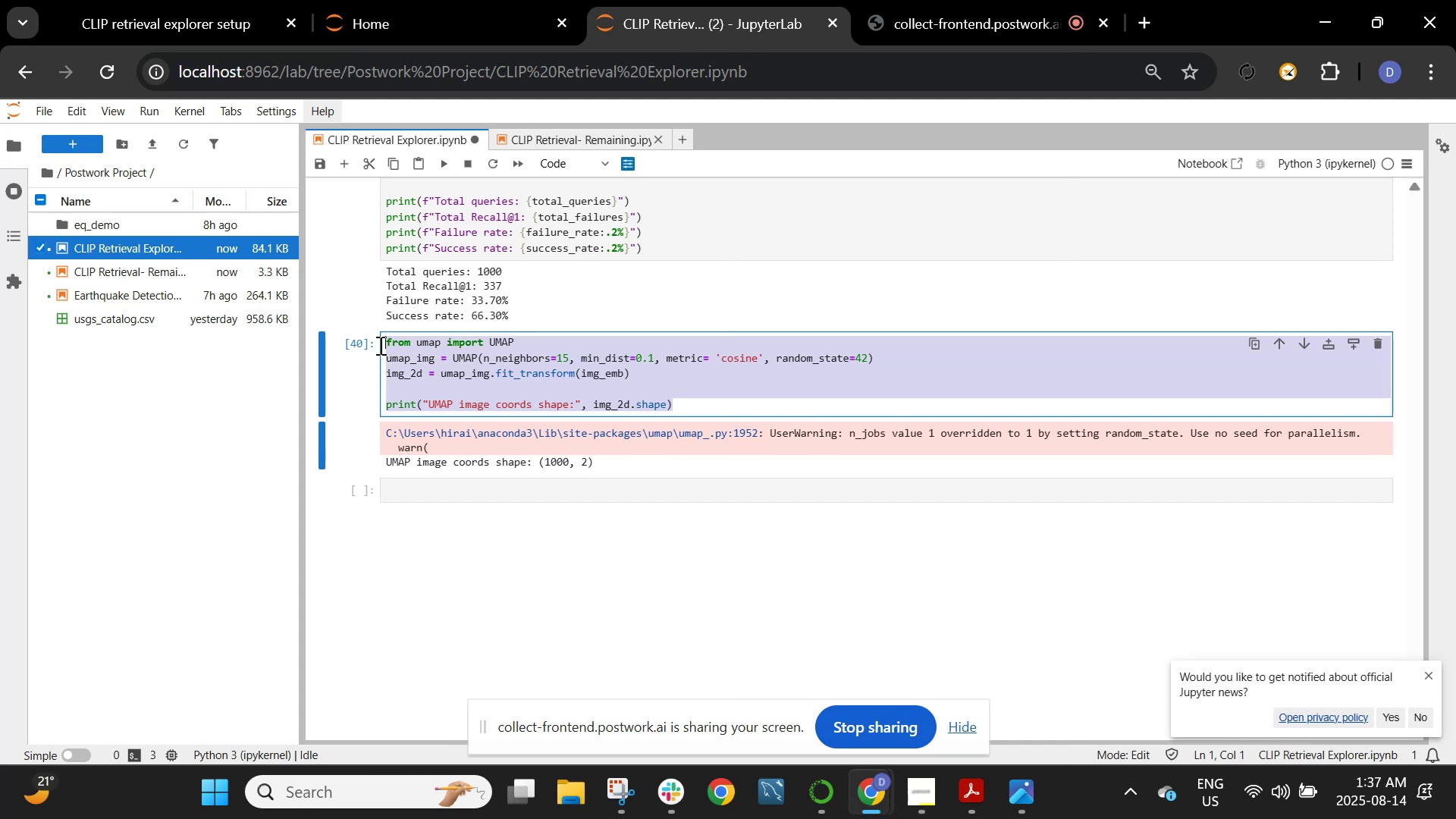 
key(Control+C)
 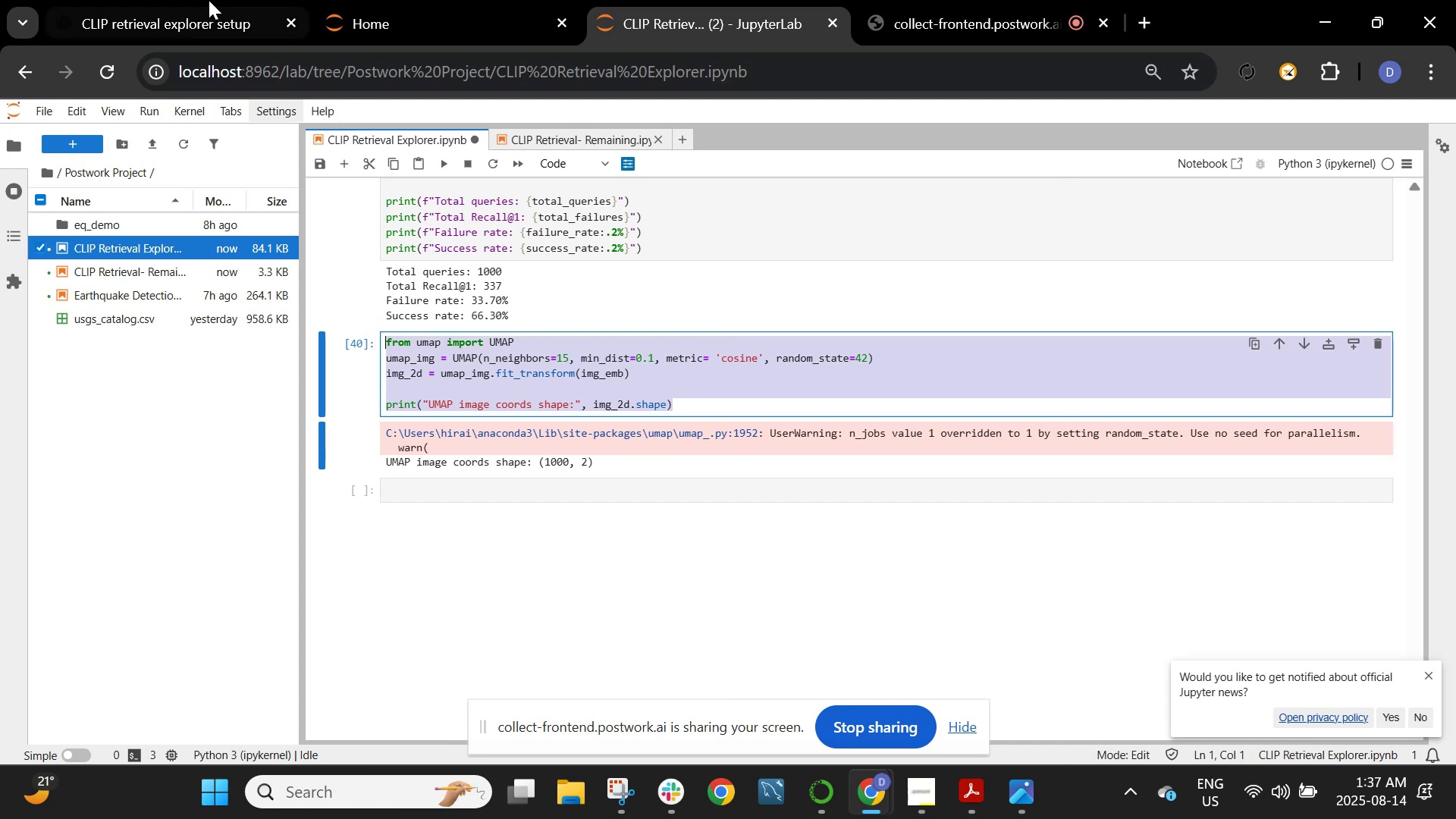 
left_click([171, 0])
 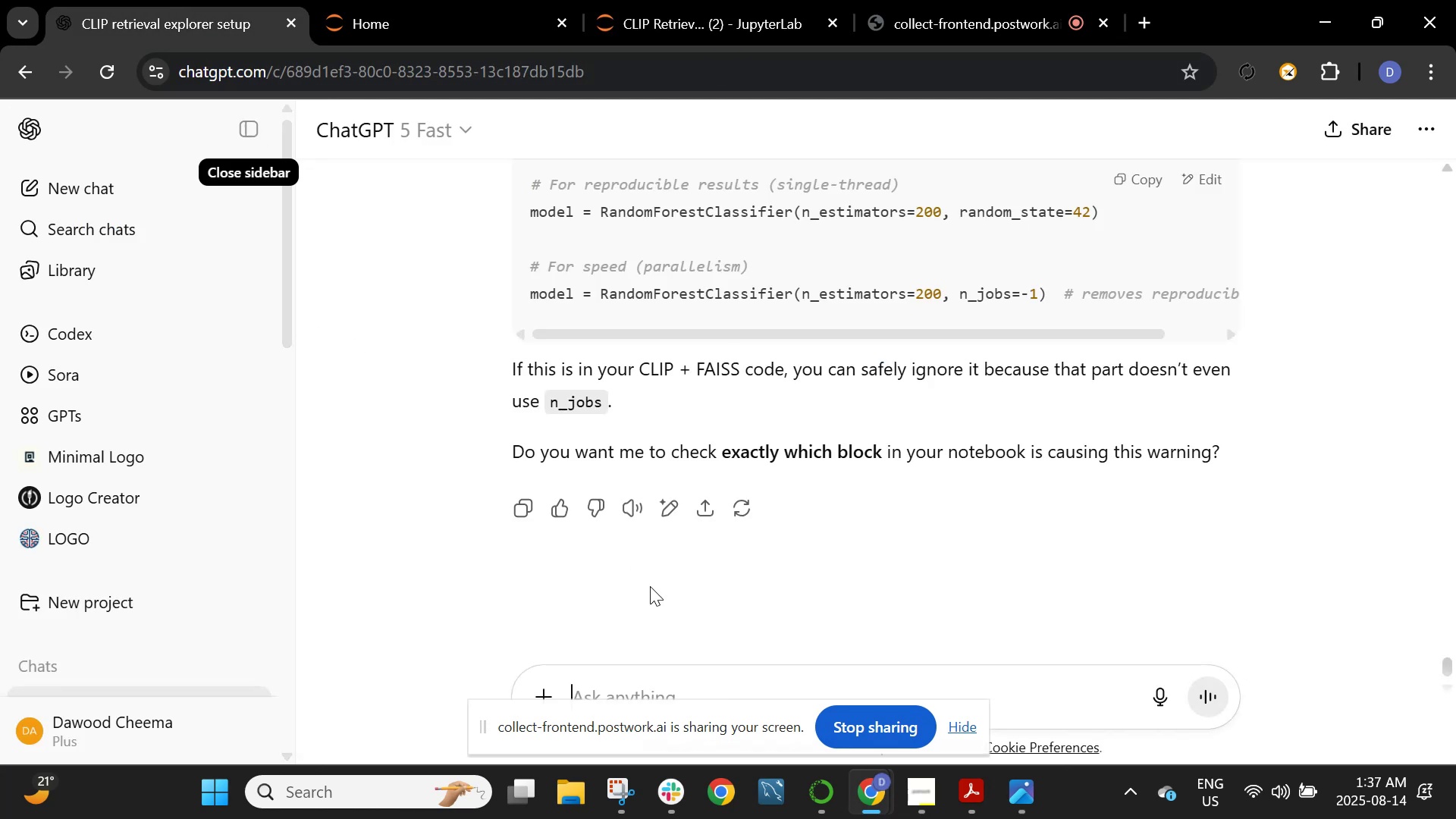 
key(Control+V)
 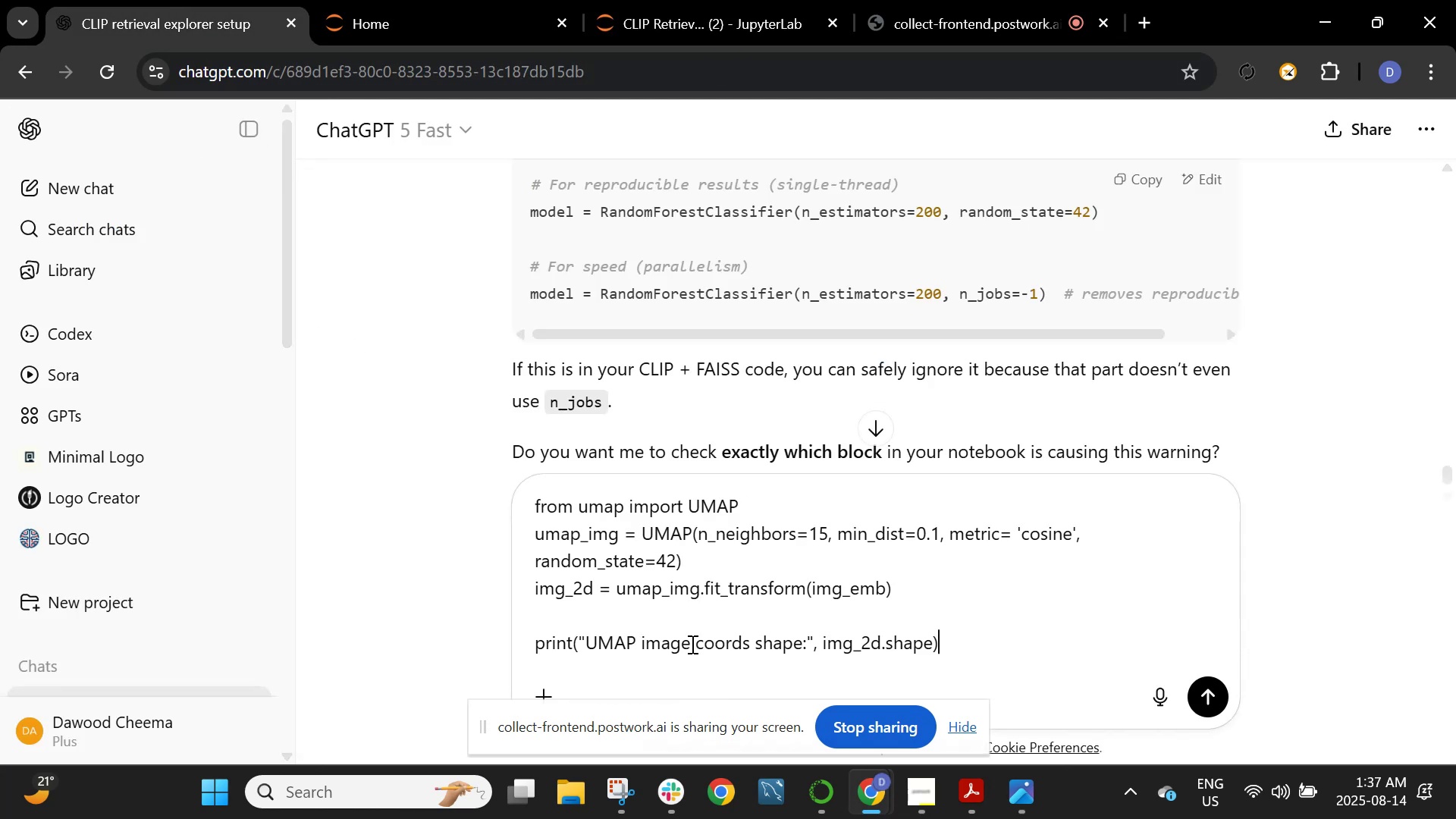 
key(Enter)
 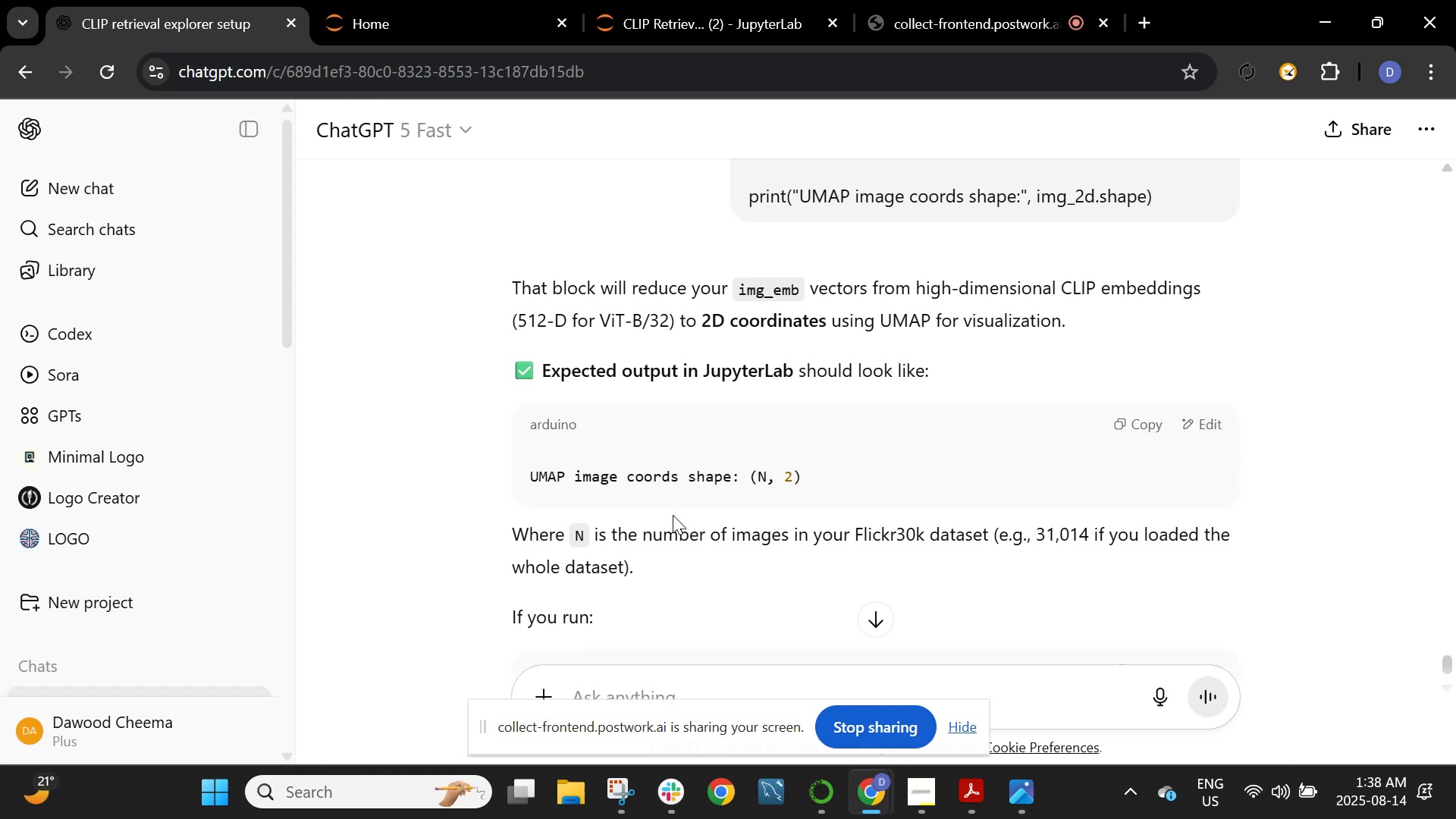 
wait(16.69)
 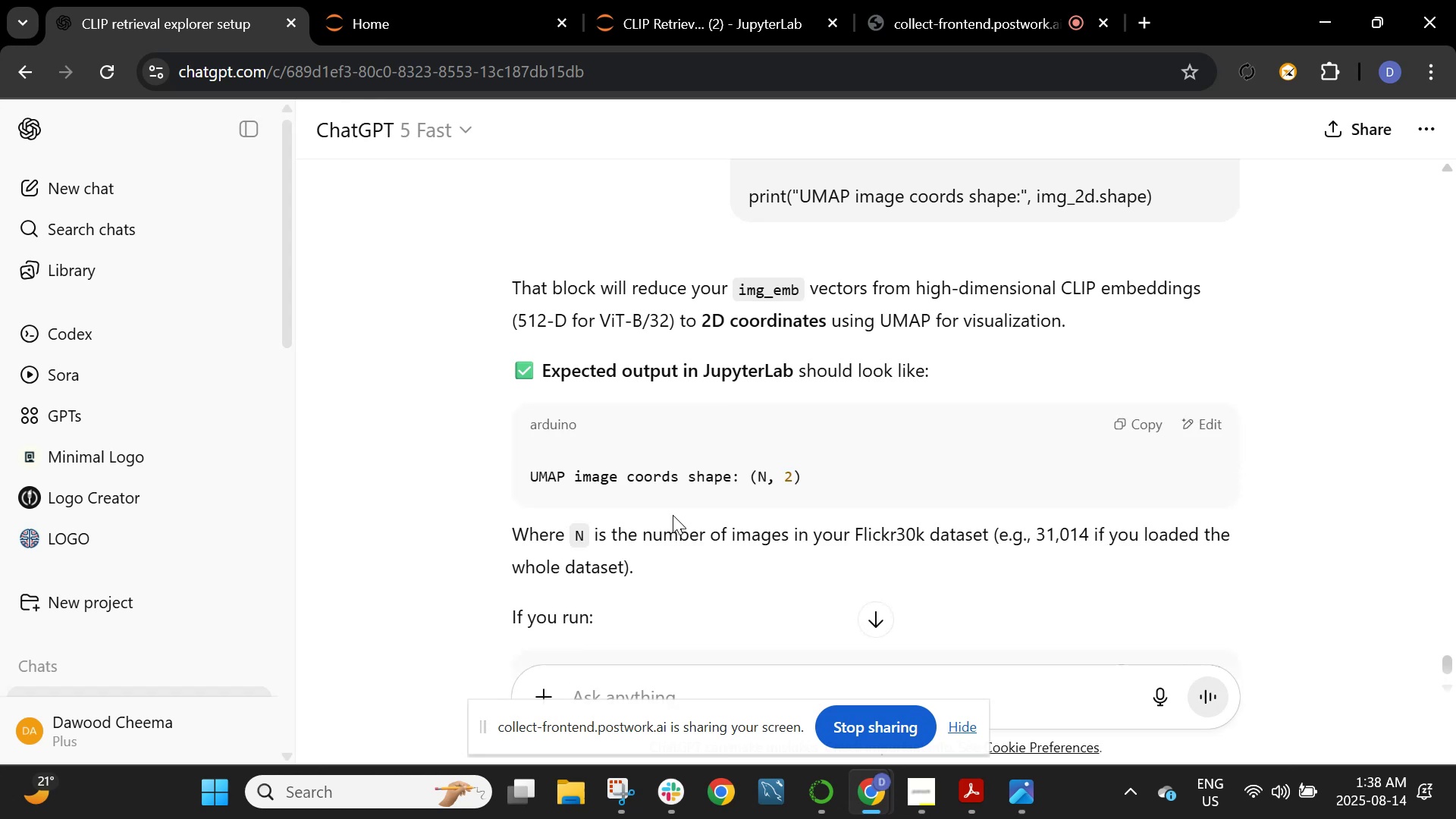 
scroll: coordinate [762, 420], scroll_direction: down, amount: 3.0
 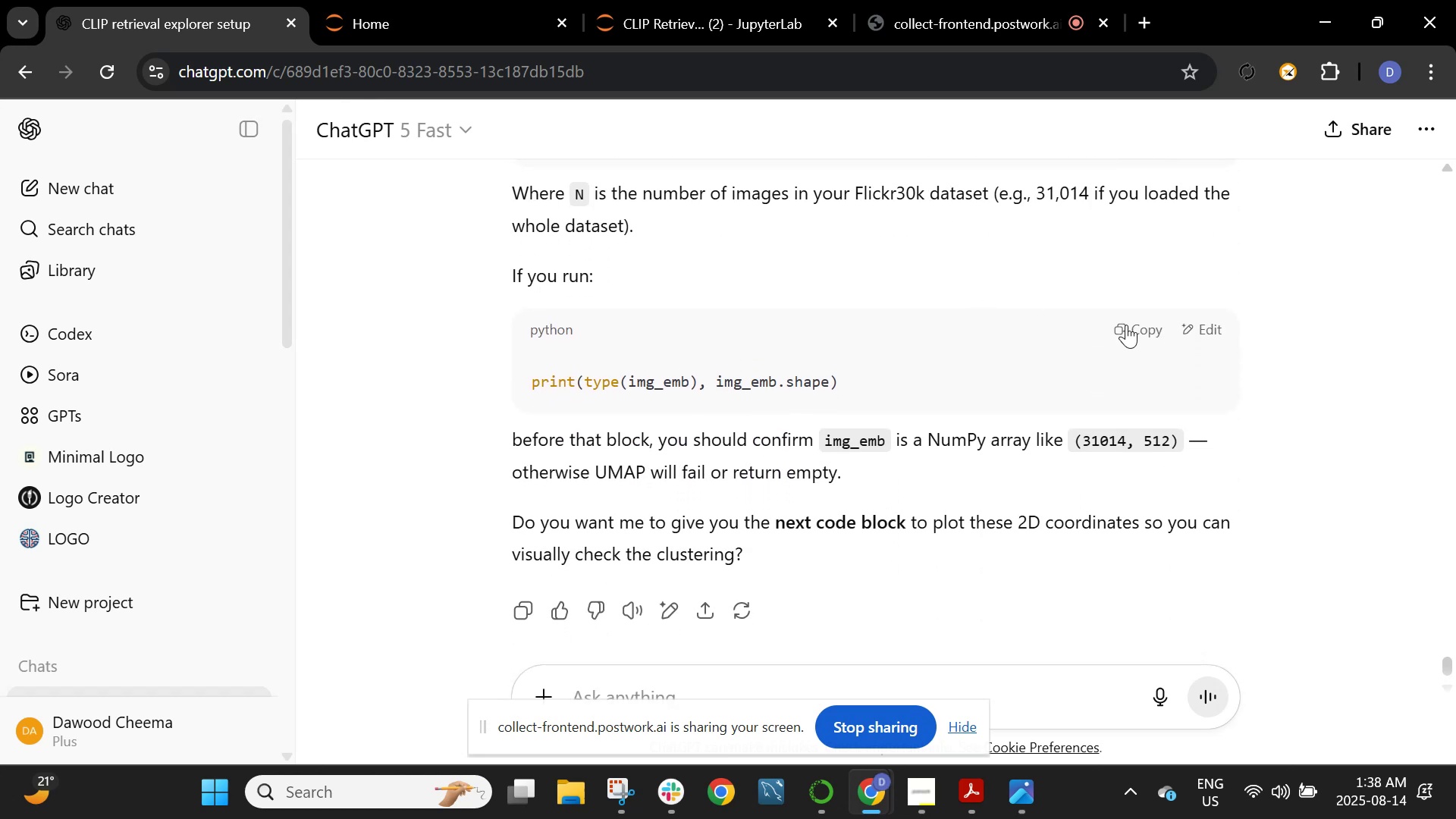 
left_click([1131, 328])
 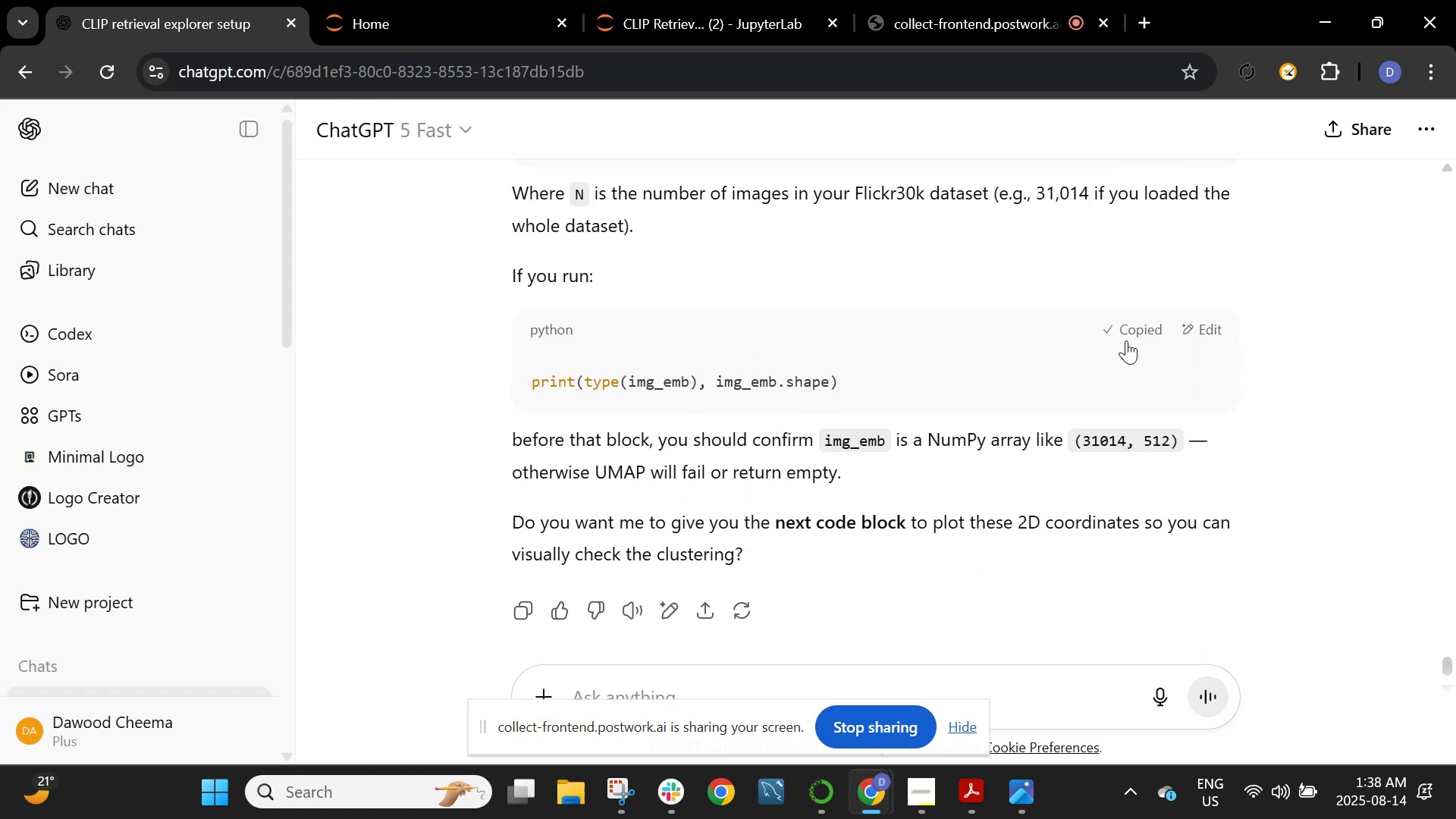 
scroll: coordinate [1131, 342], scroll_direction: down, amount: 1.0
 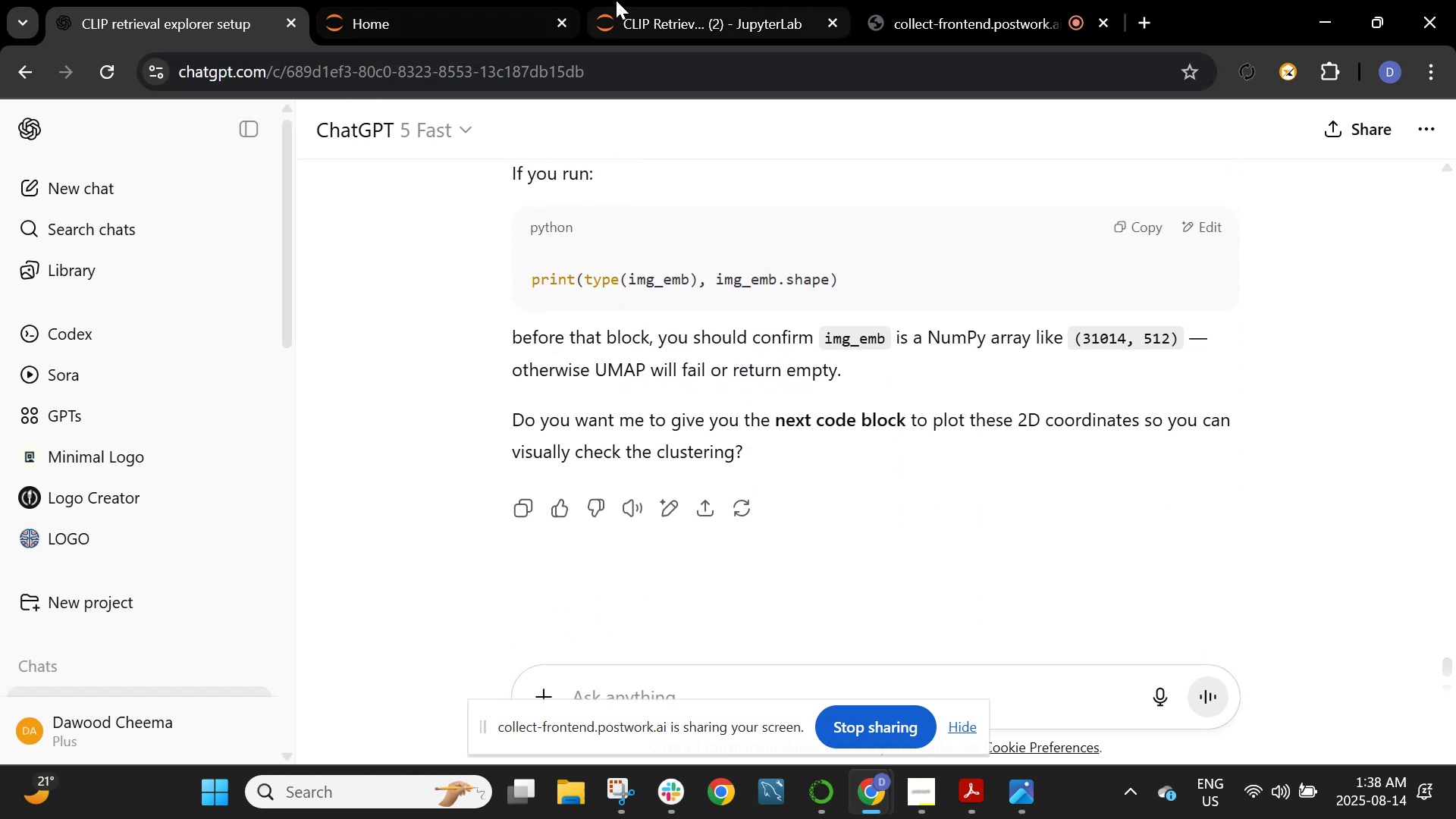 
left_click([621, 0])
 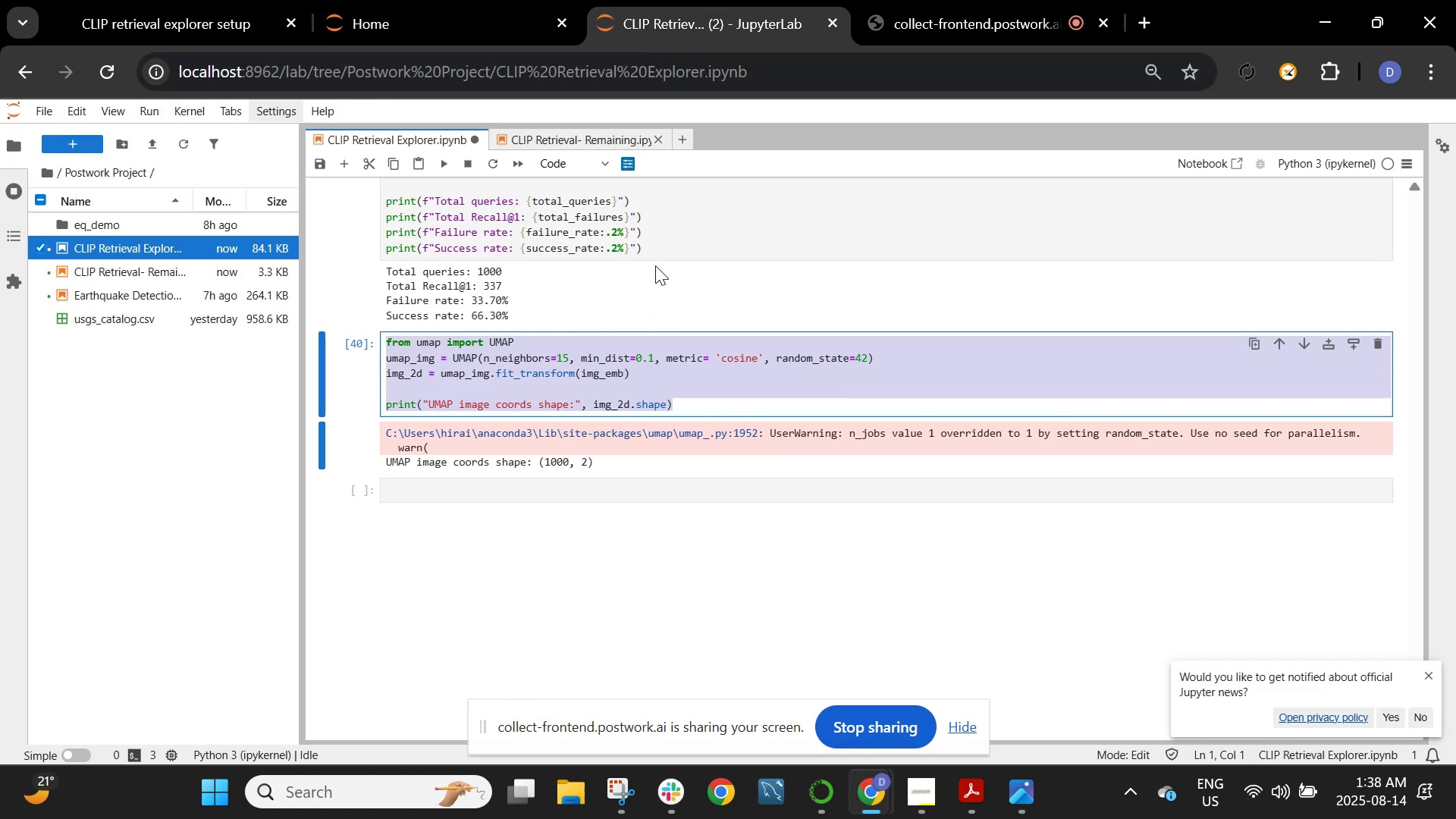 
left_click([668, 237])
 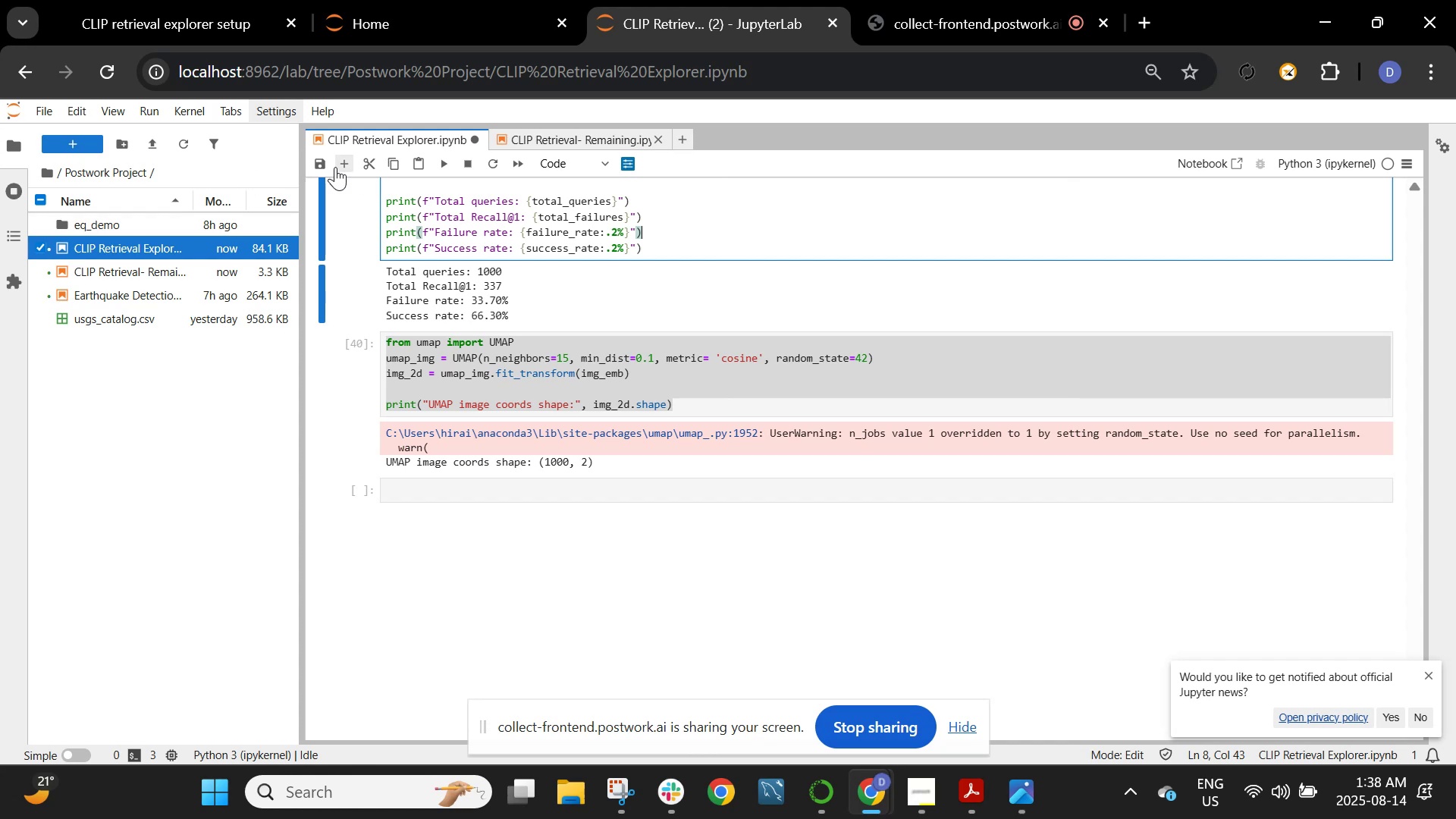 
left_click([345, 165])
 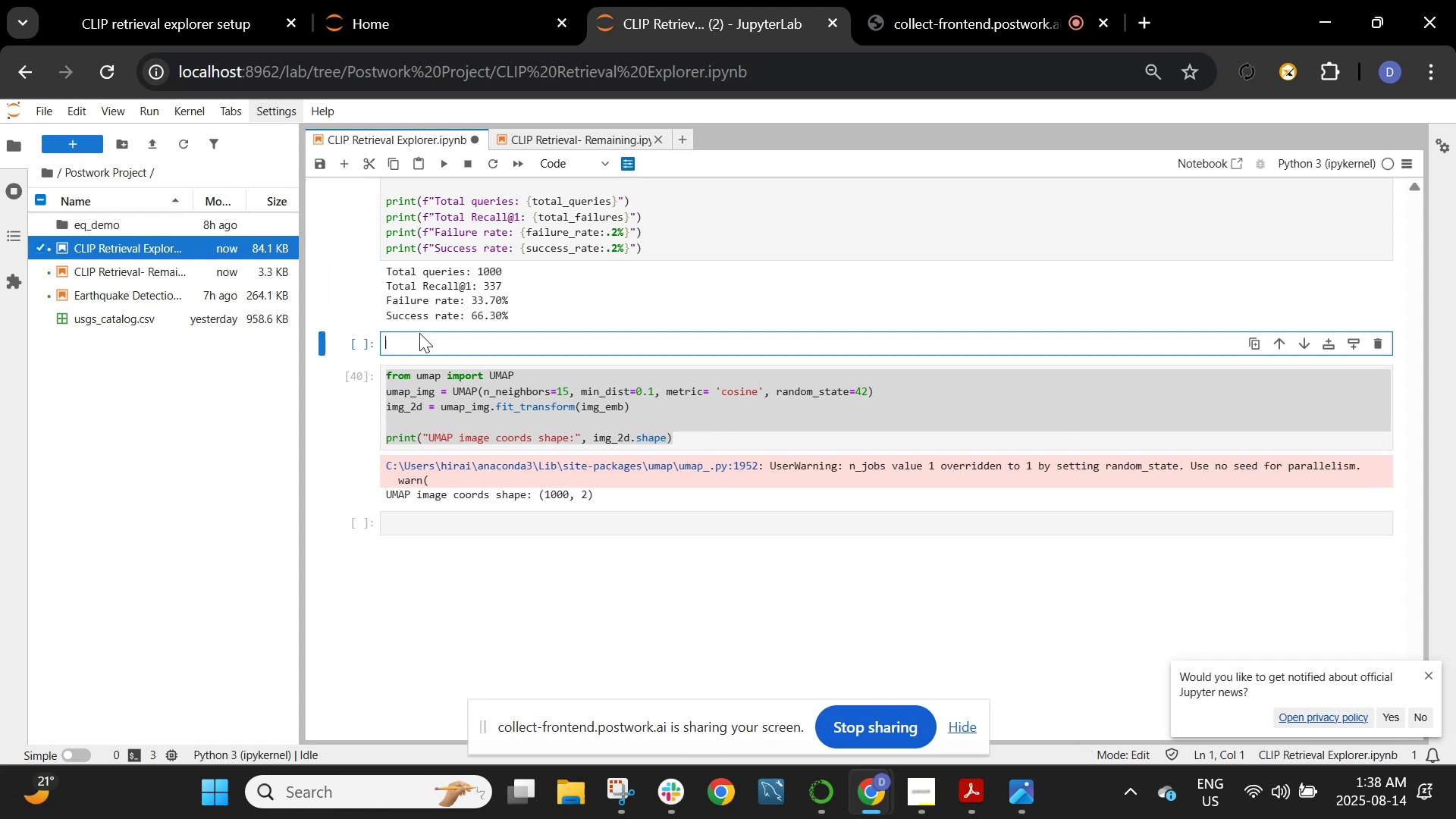 
key(Control+V)
 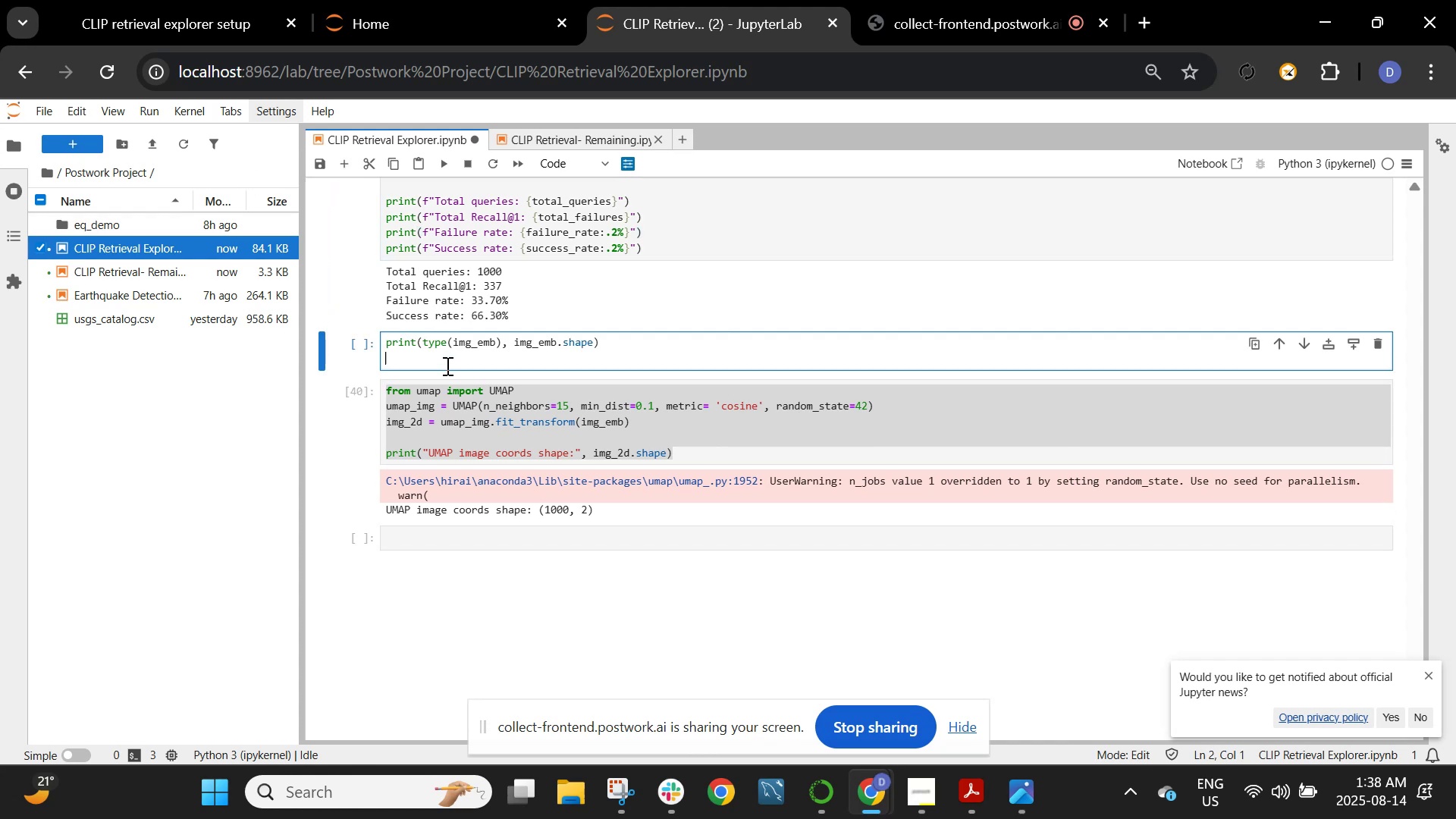 
key(Shift+ShiftRight)
 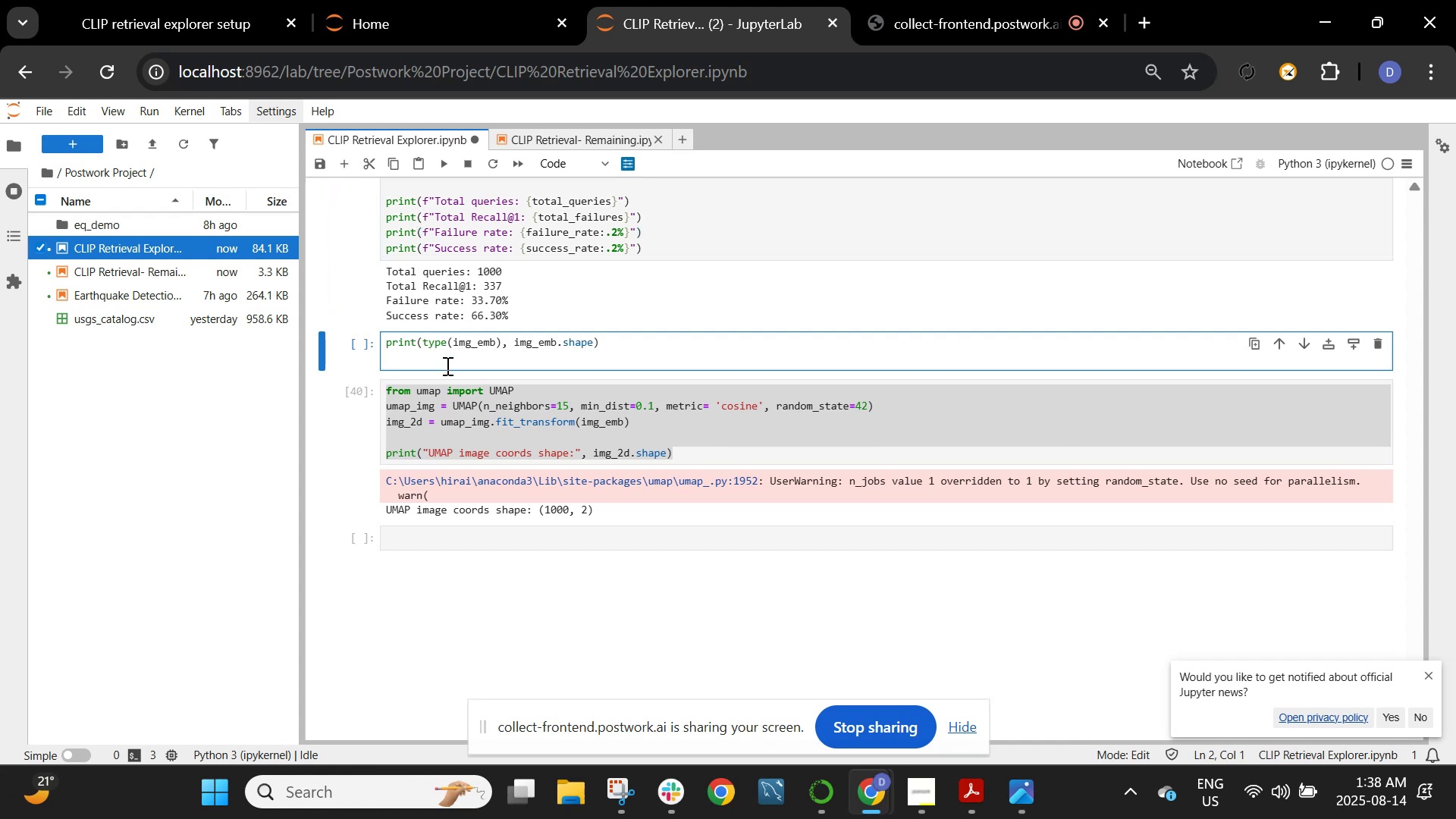 
key(Shift+Enter)
 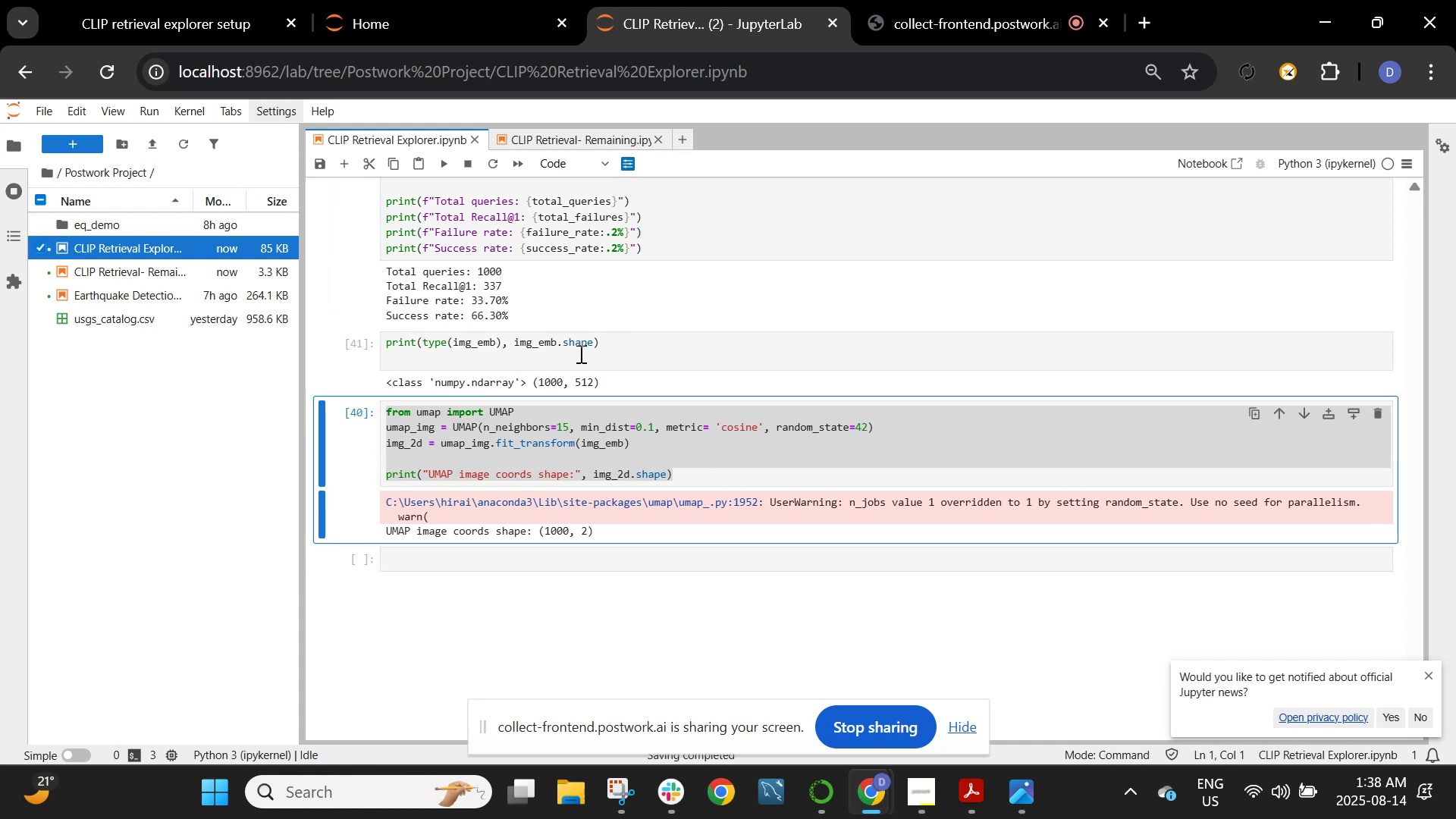 
left_click([1132, 345])
 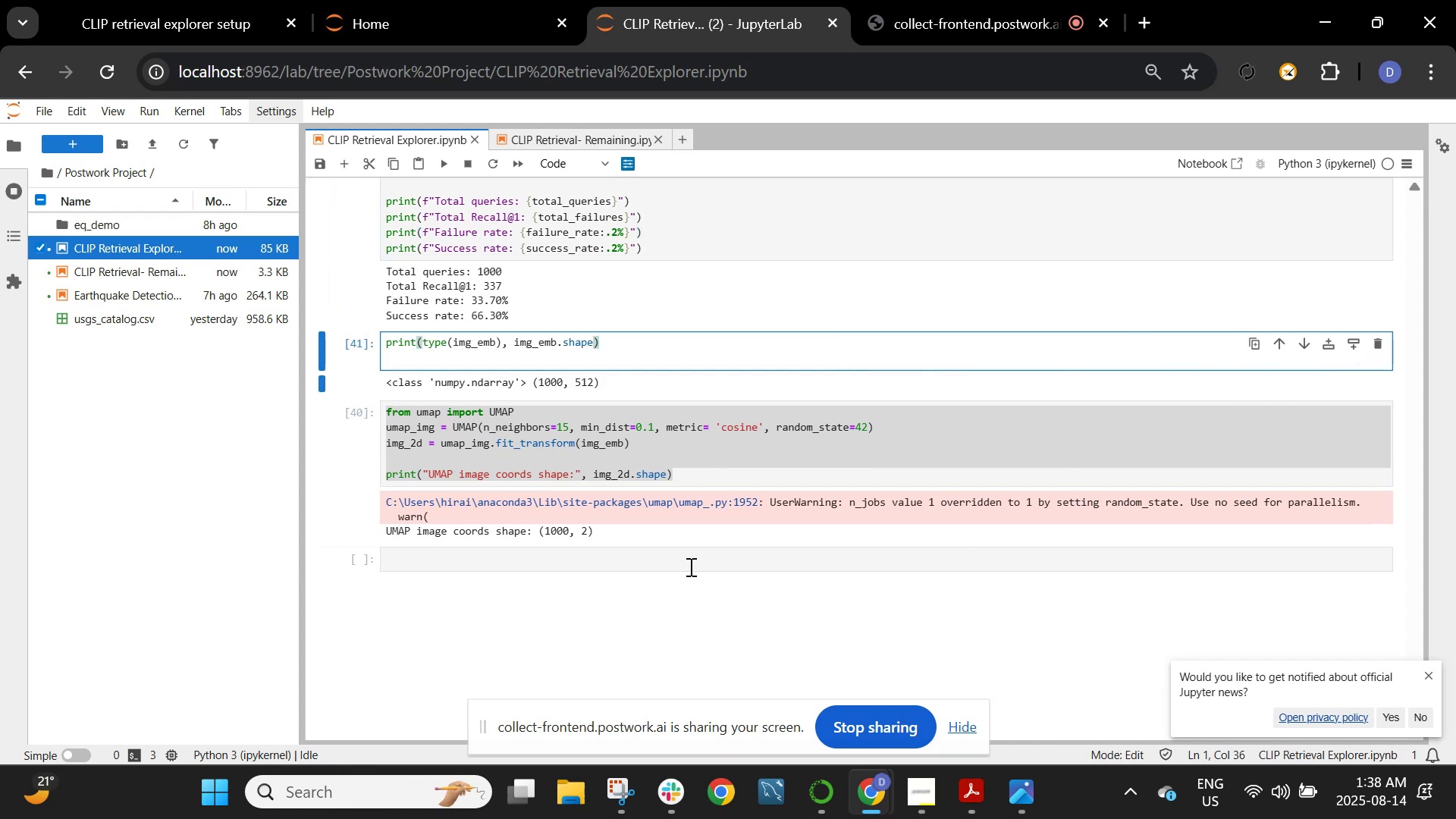 
left_click([689, 566])
 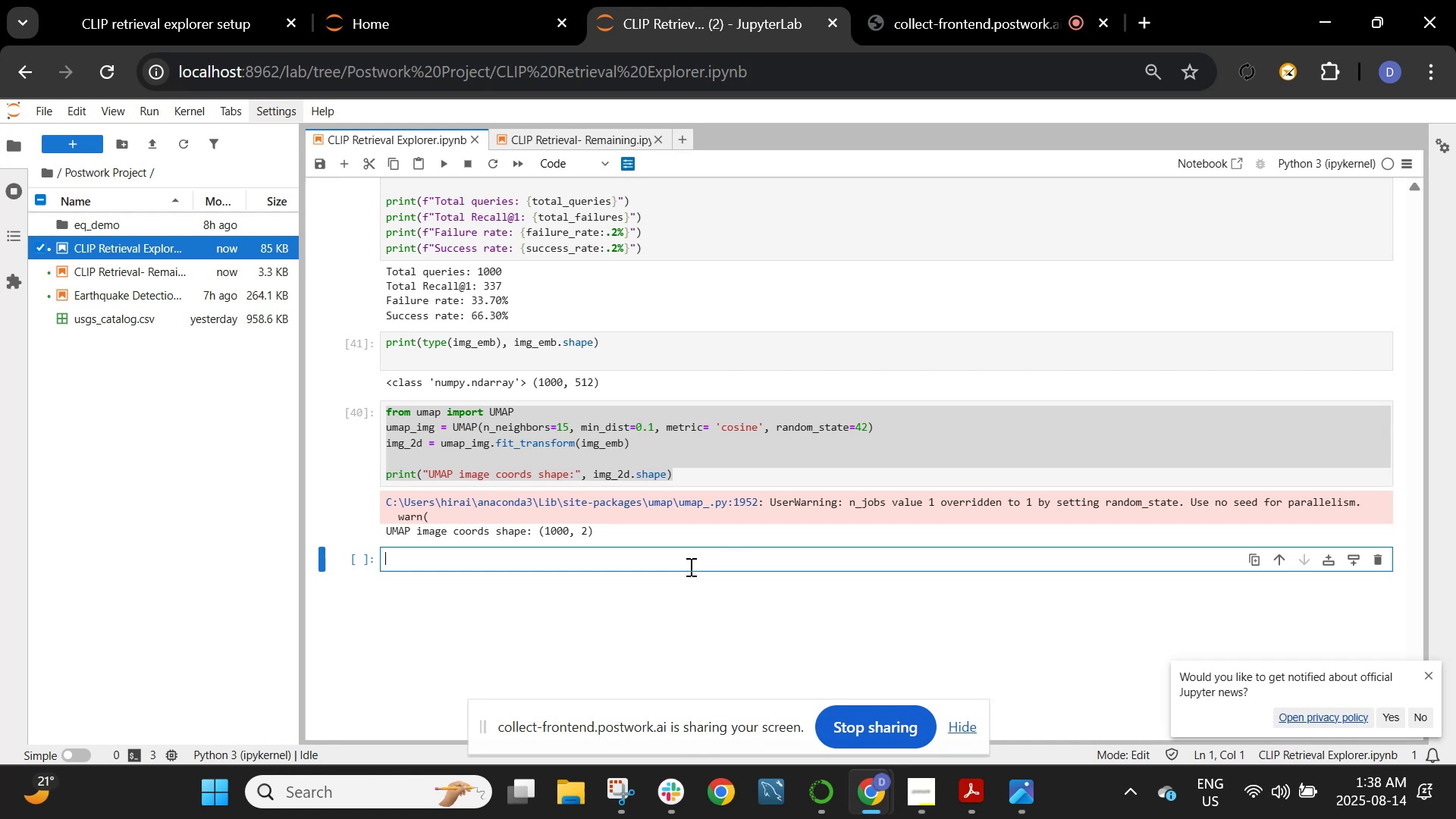 
wait(22.01)
 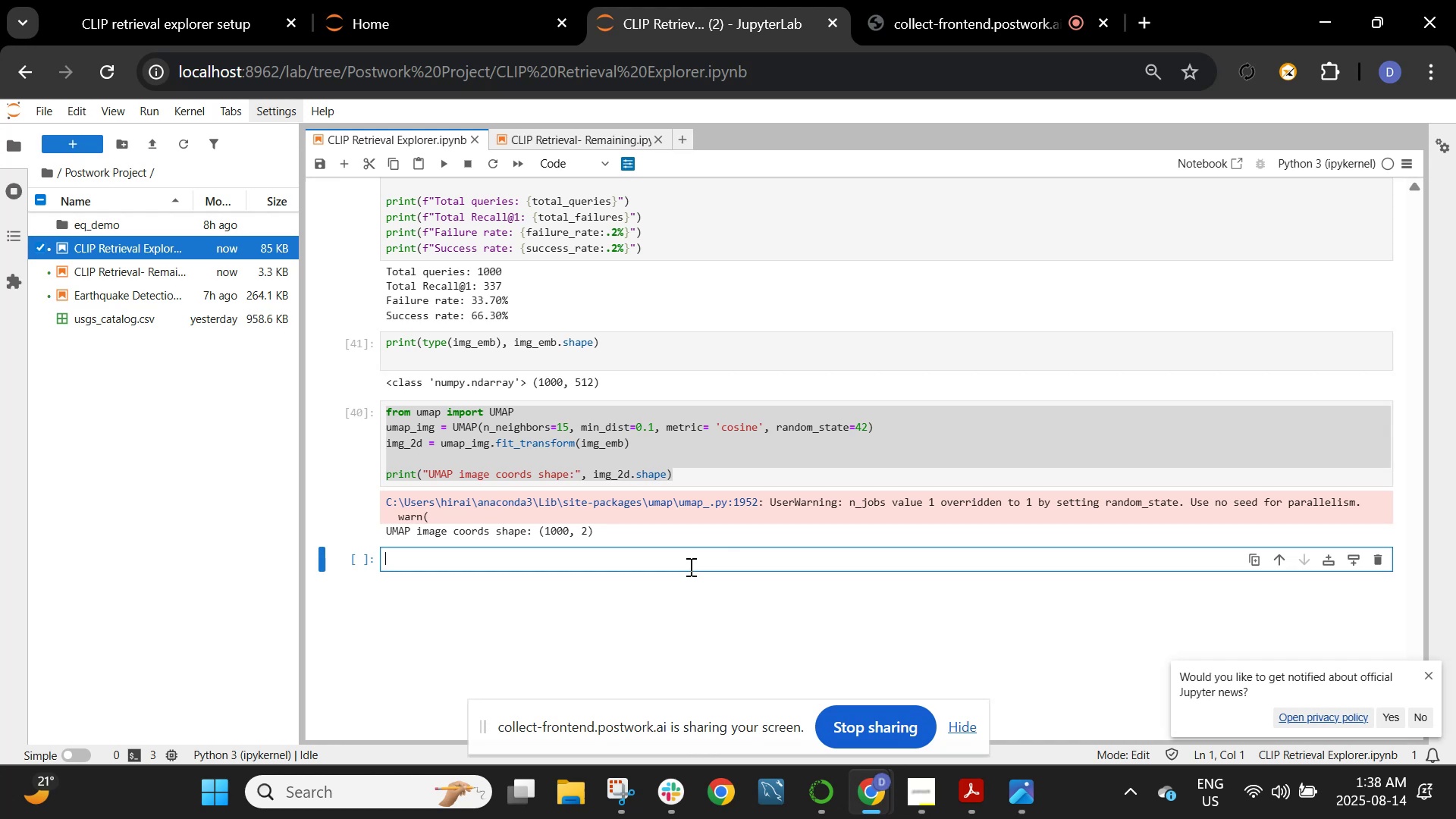 
left_click([349, 0])
 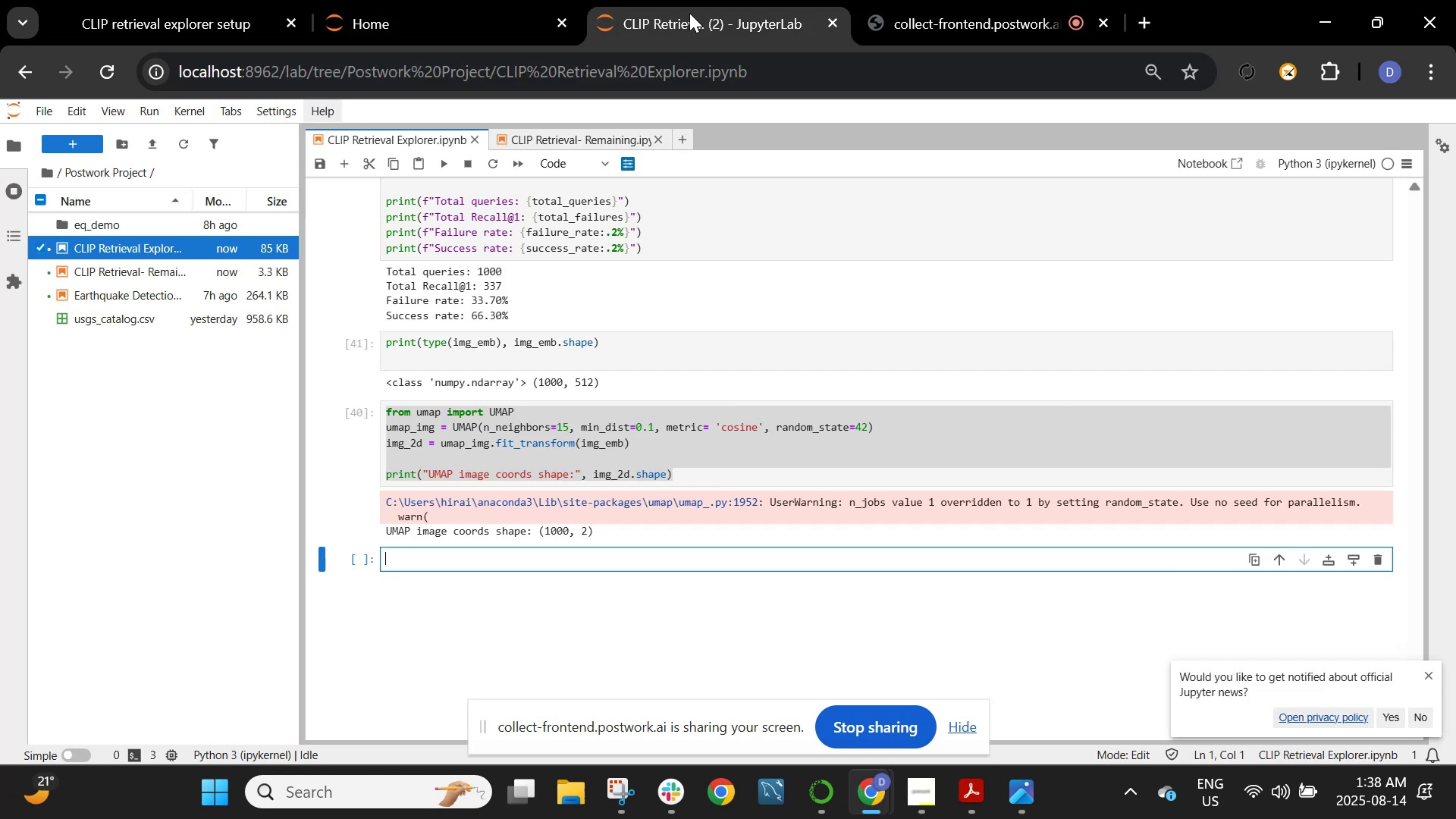 
double_click([154, 0])
 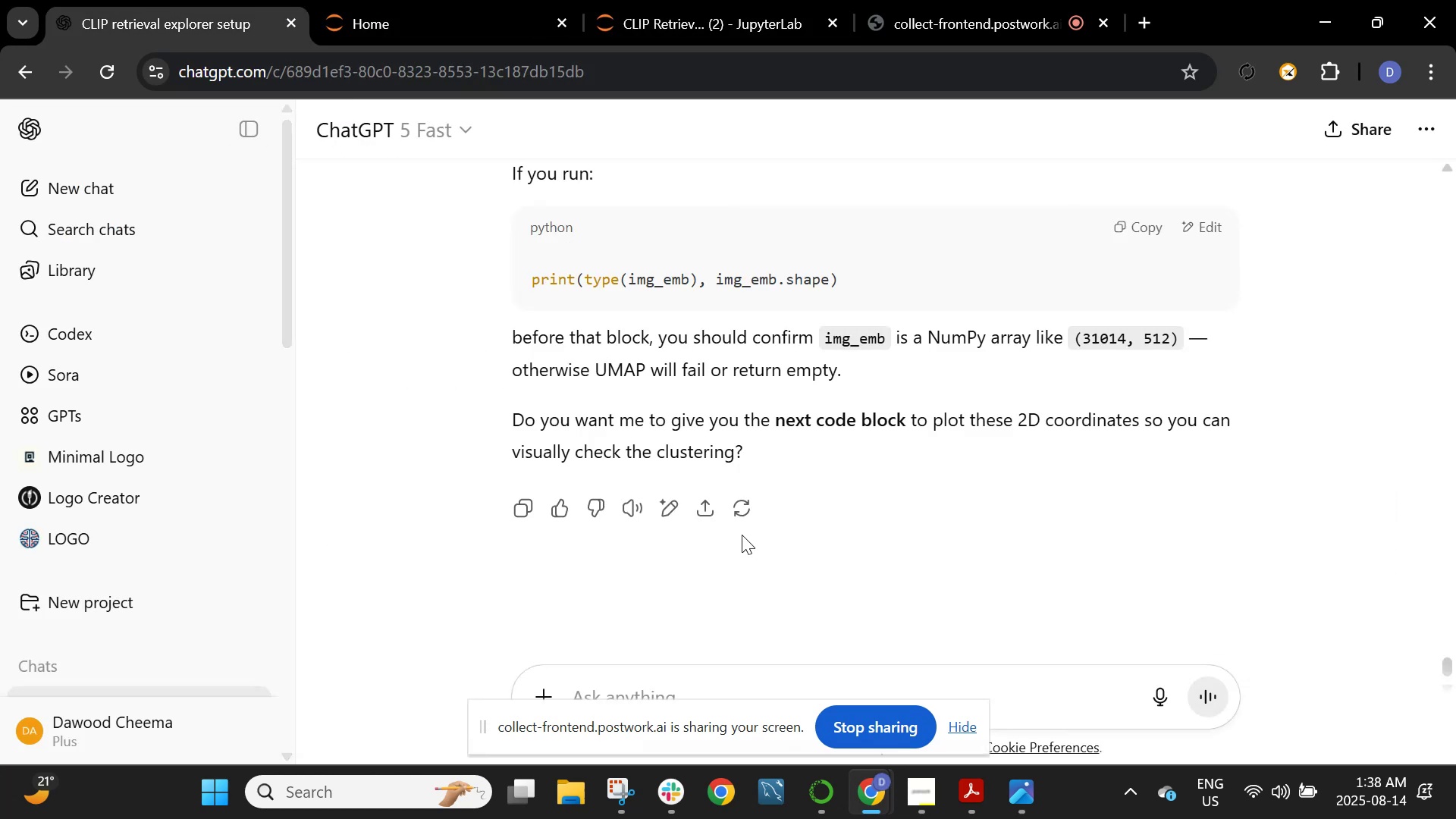 
scroll: coordinate [733, 485], scroll_direction: down, amount: 5.0
 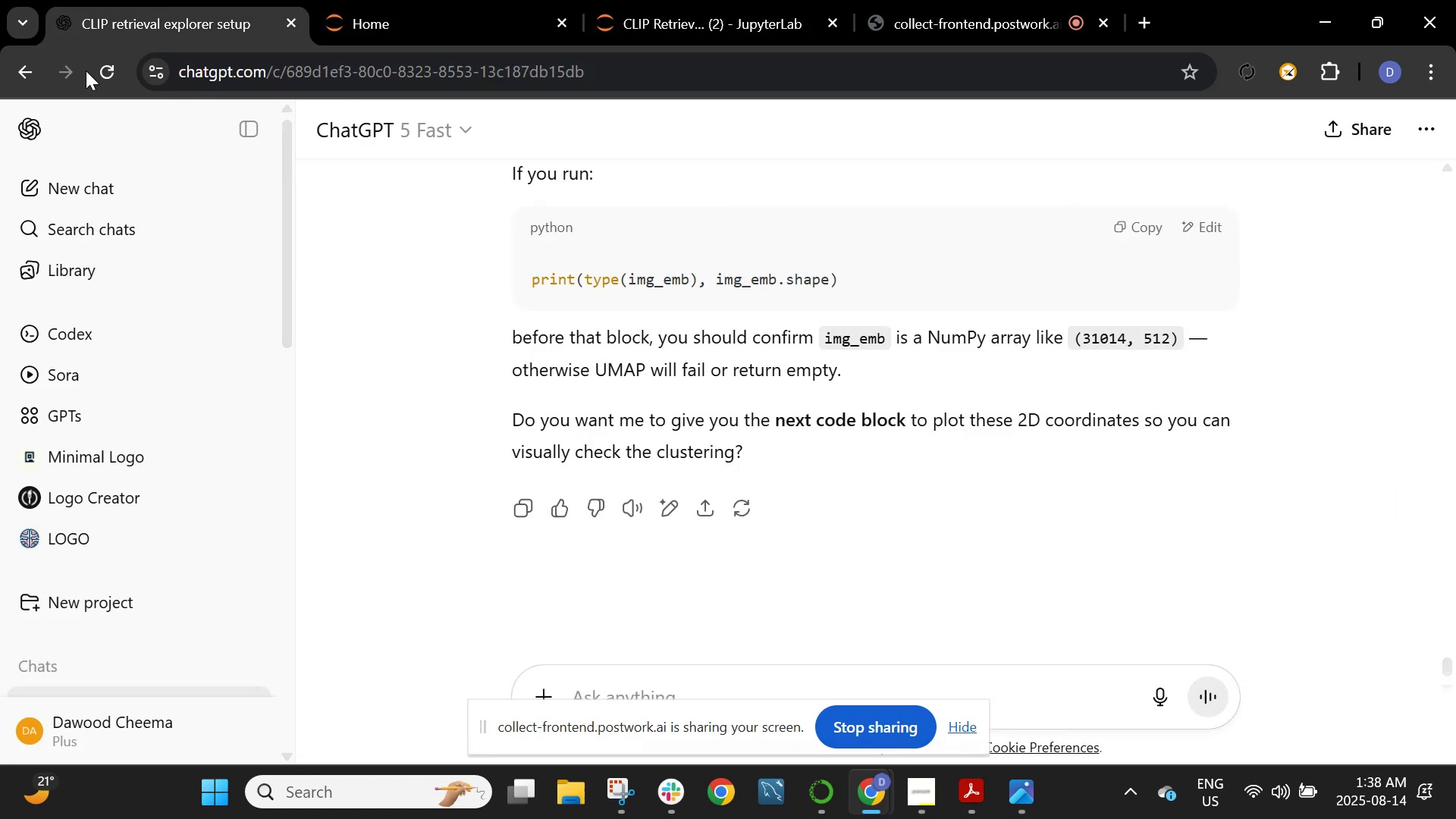 
left_click([108, 72])
 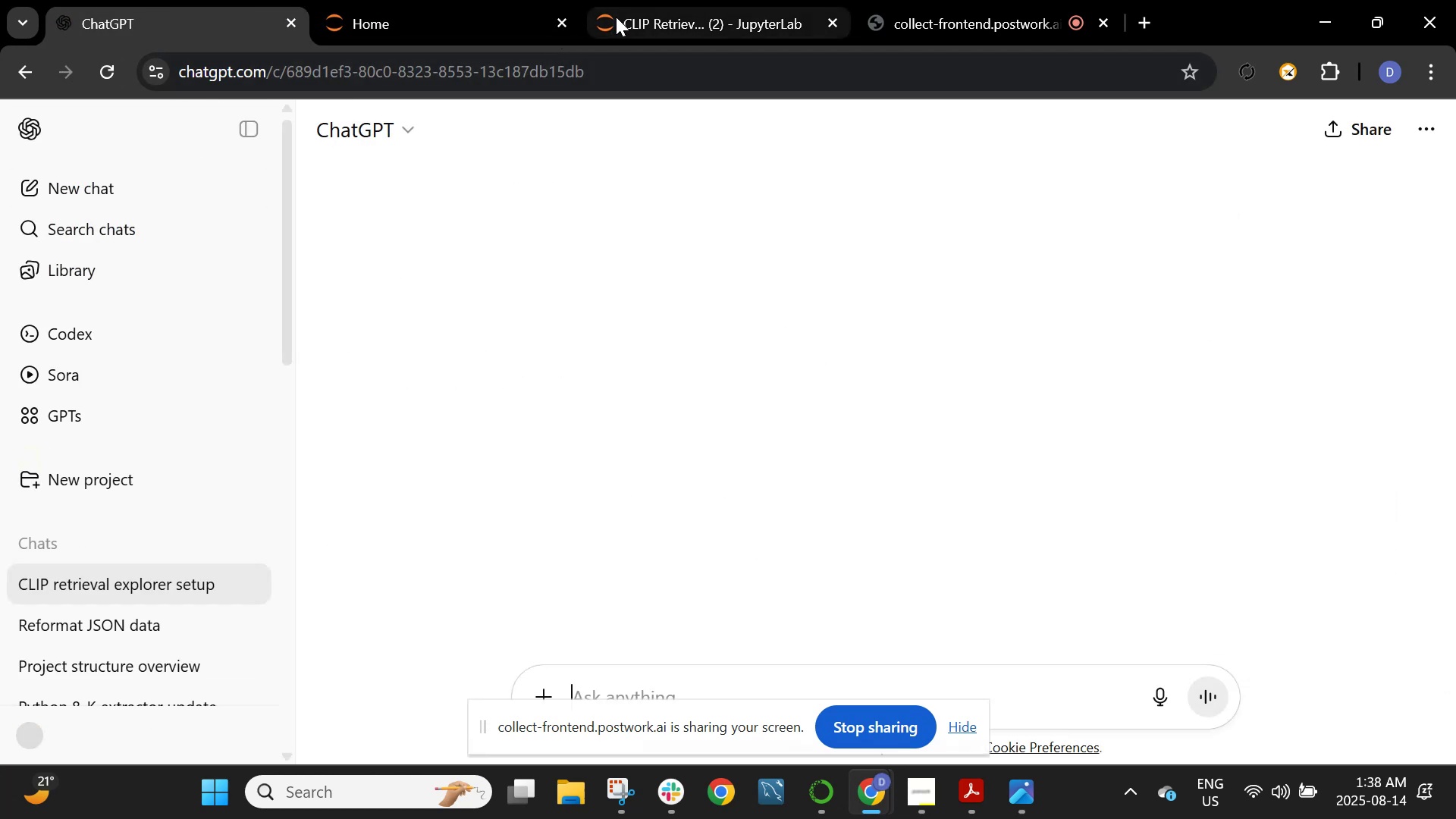 
left_click([616, 17])
 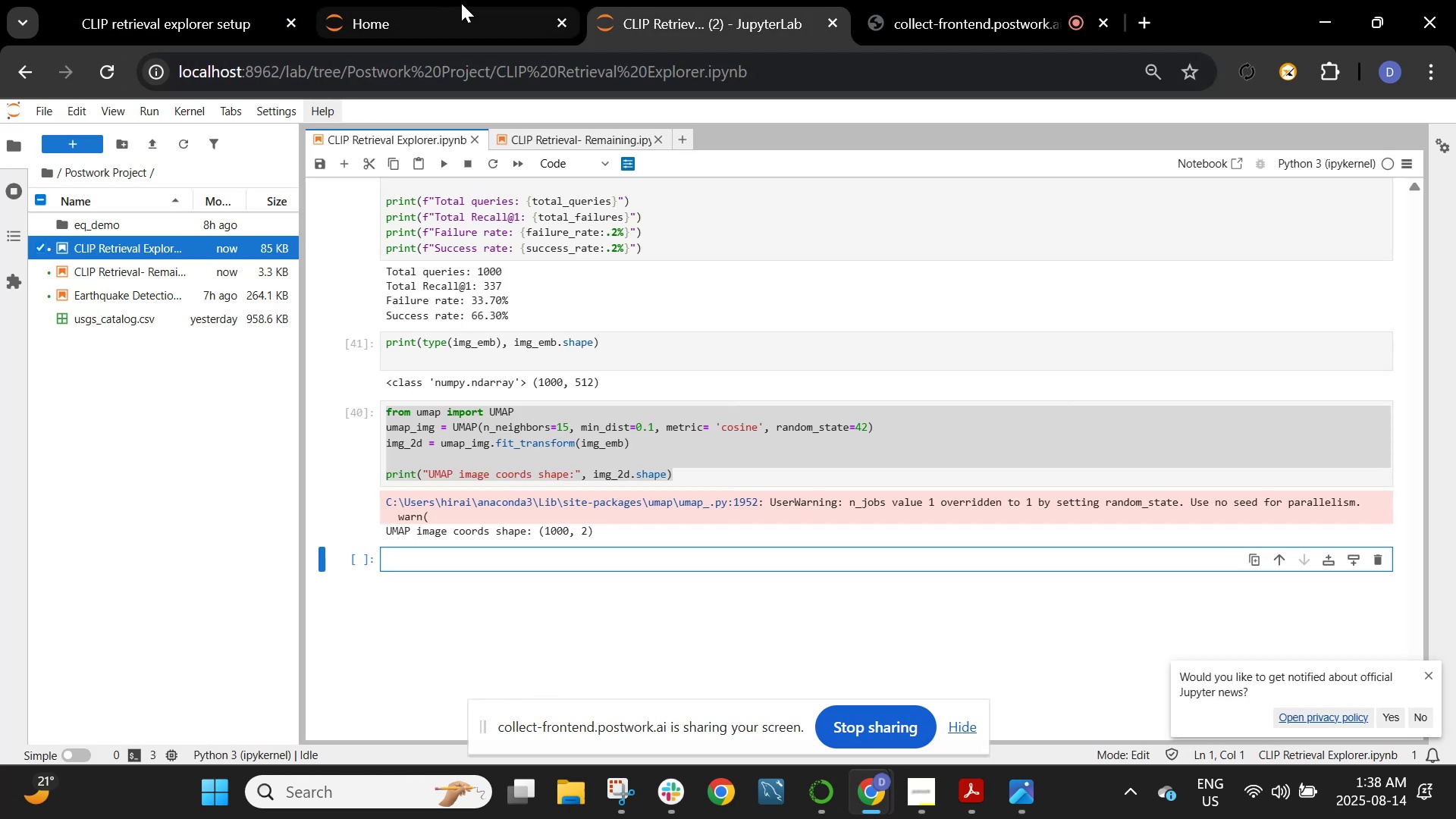 
left_click([447, 2])
 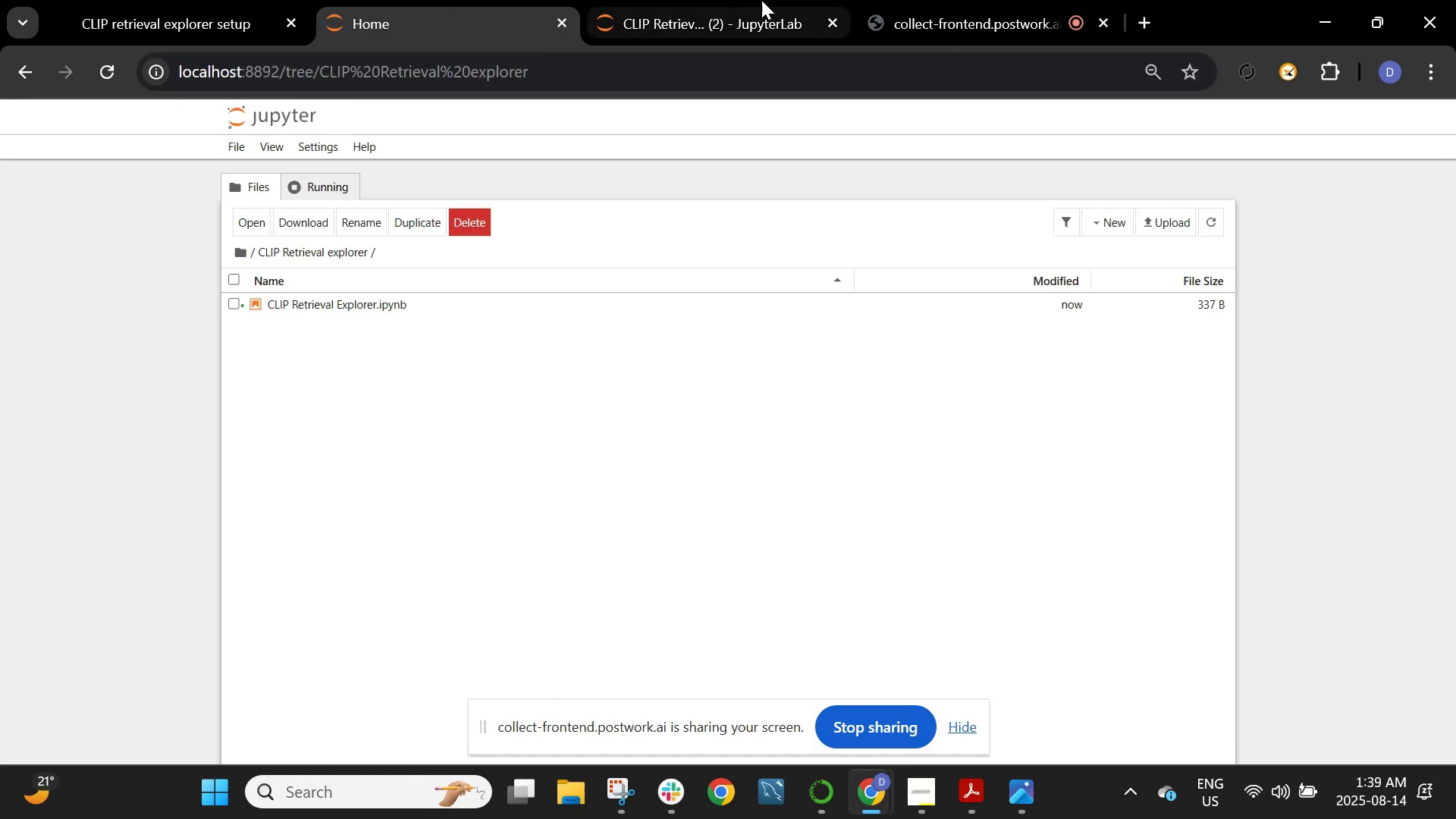 
left_click([815, 0])
 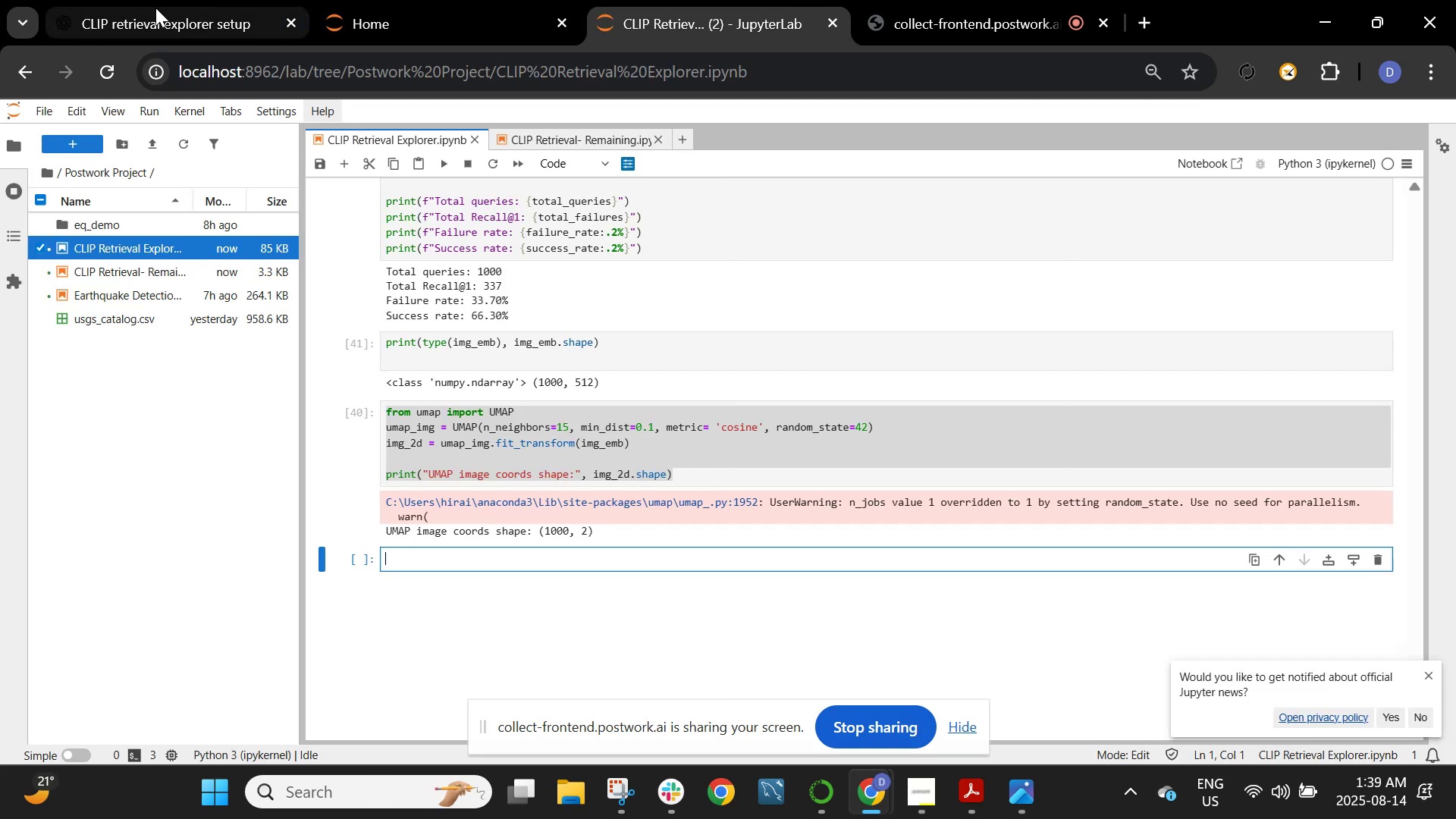 
left_click([155, 8])
 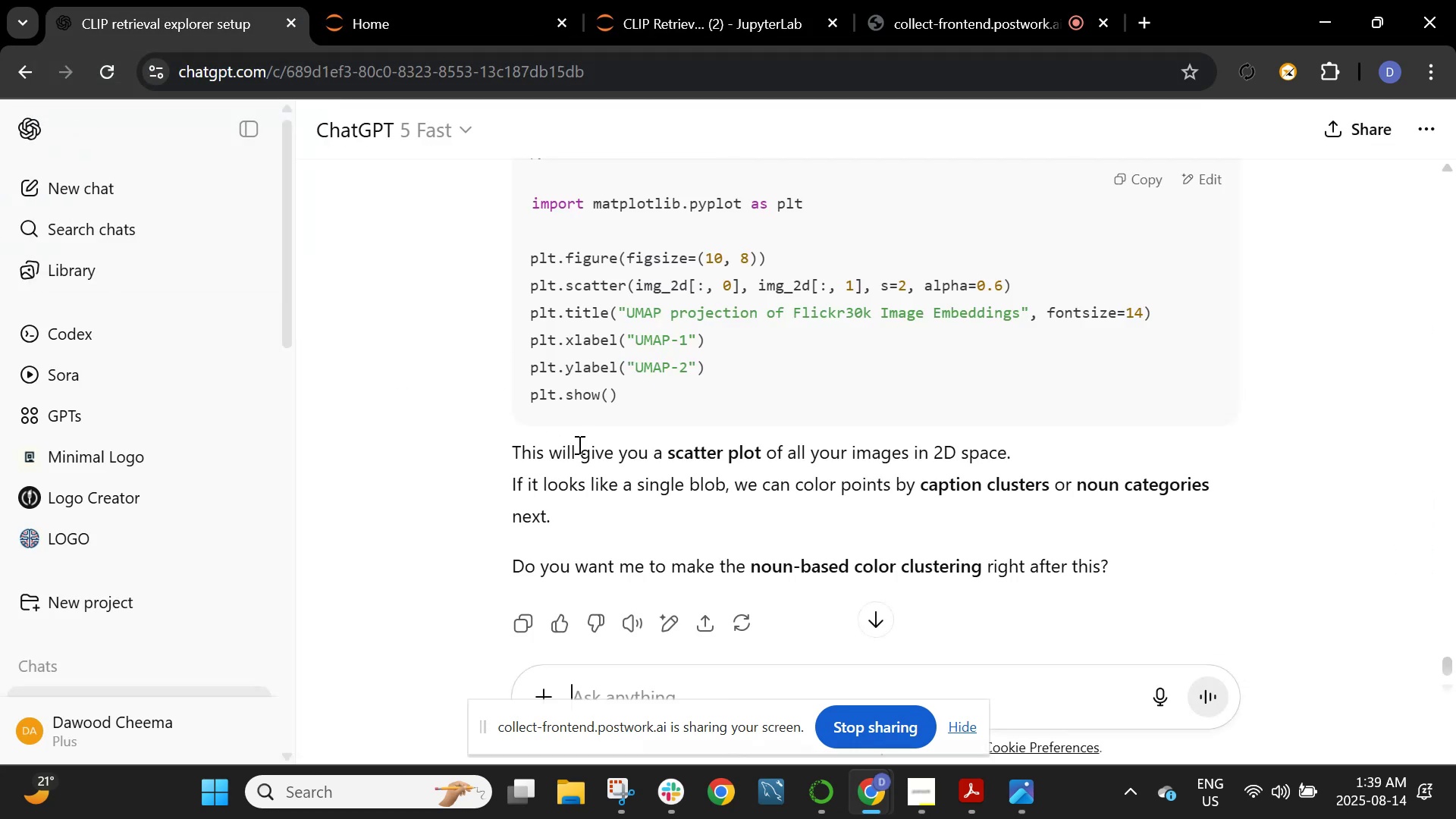 
scroll: coordinate [622, 451], scroll_direction: up, amount: 2.0
 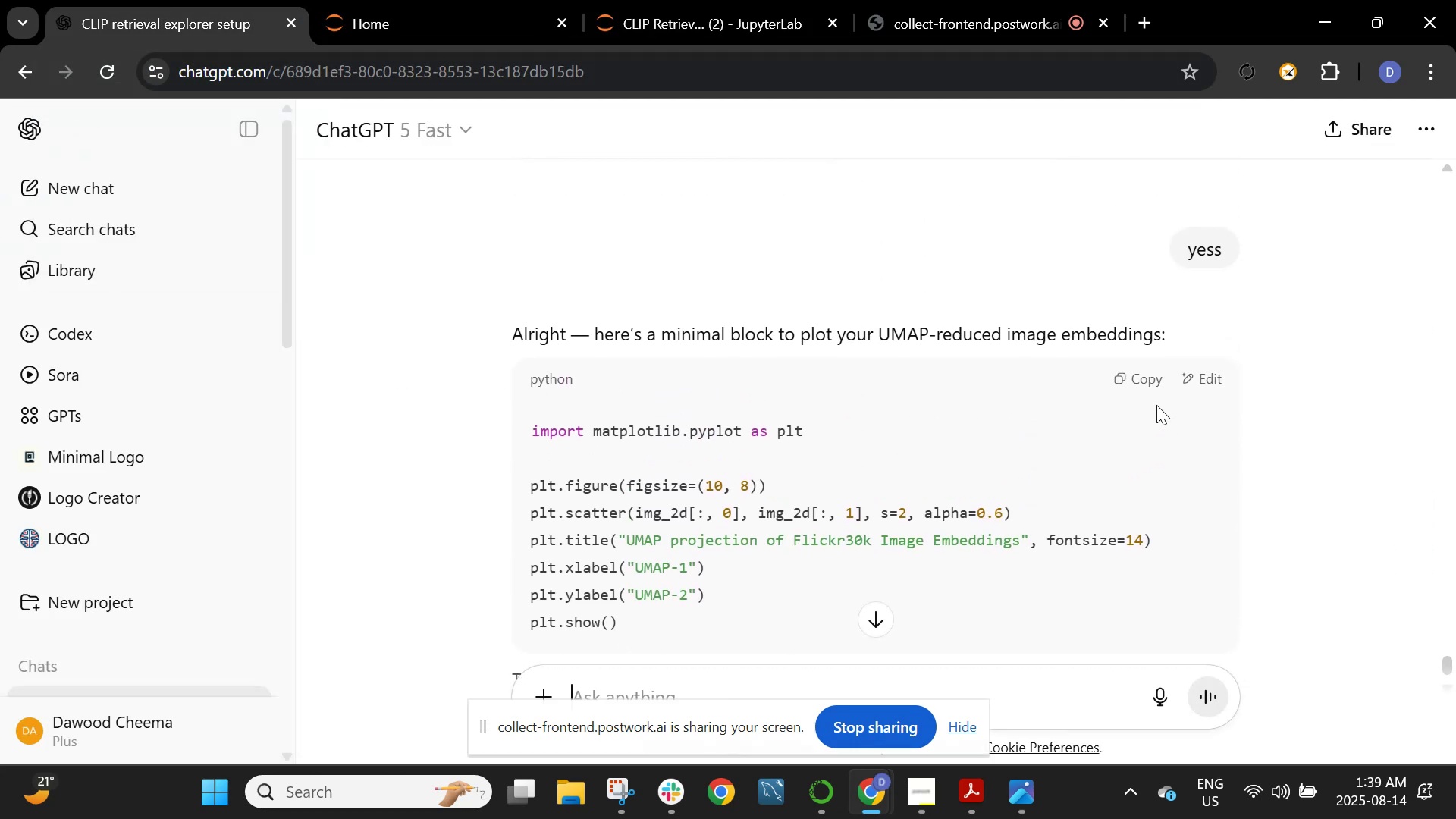 
left_click([1141, 376])
 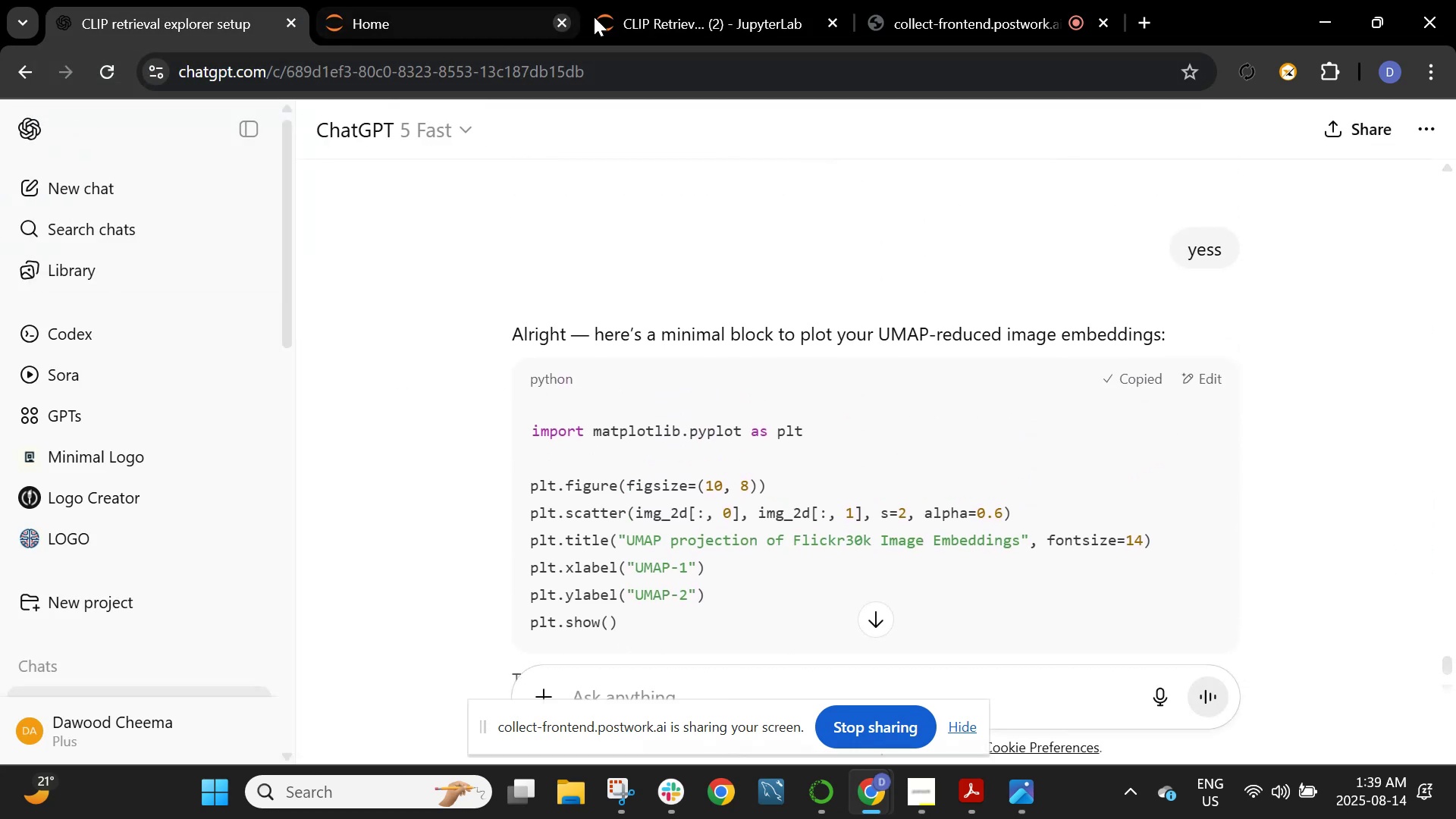 
left_click([636, 12])
 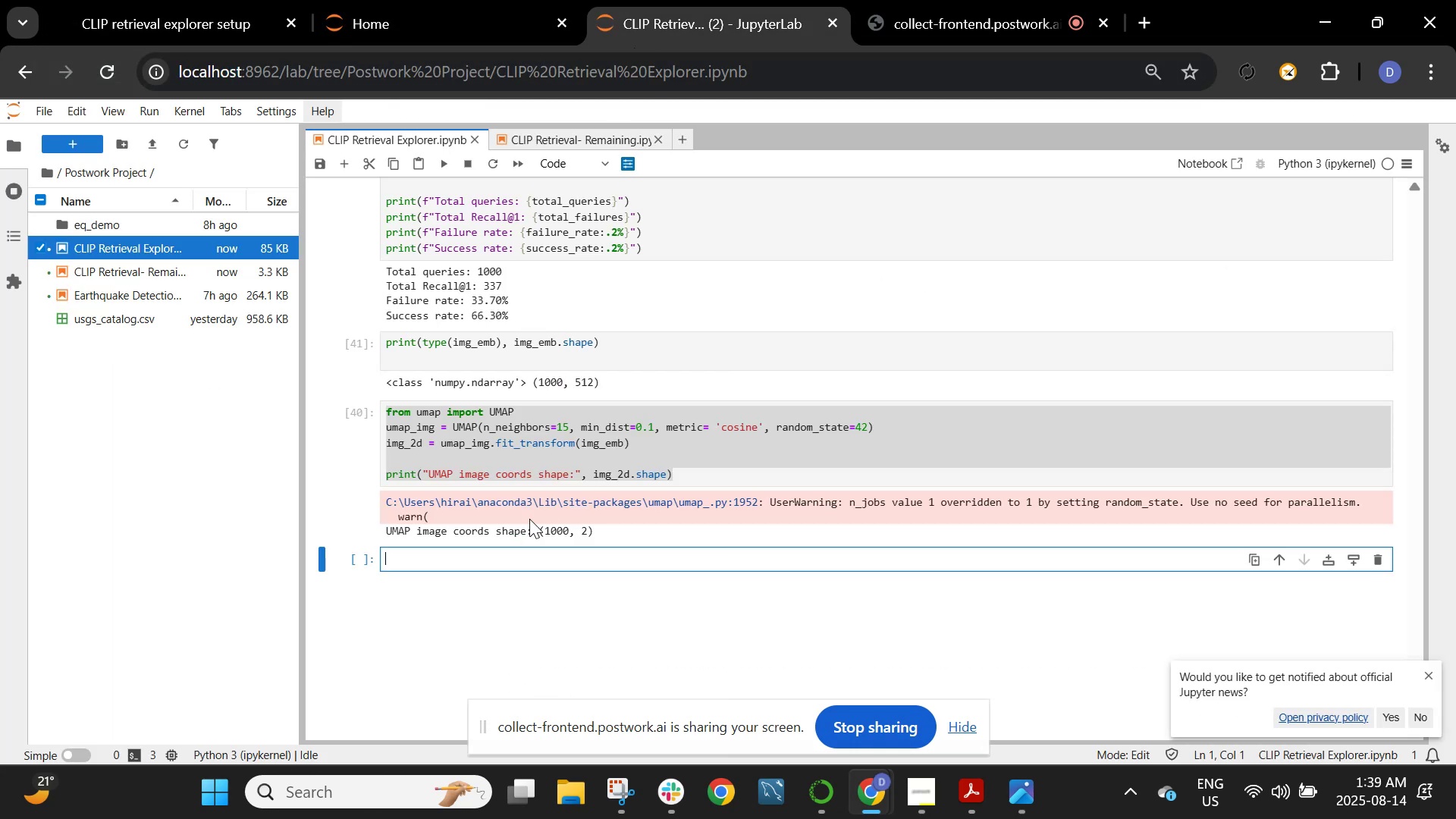 
key(Control+V)
 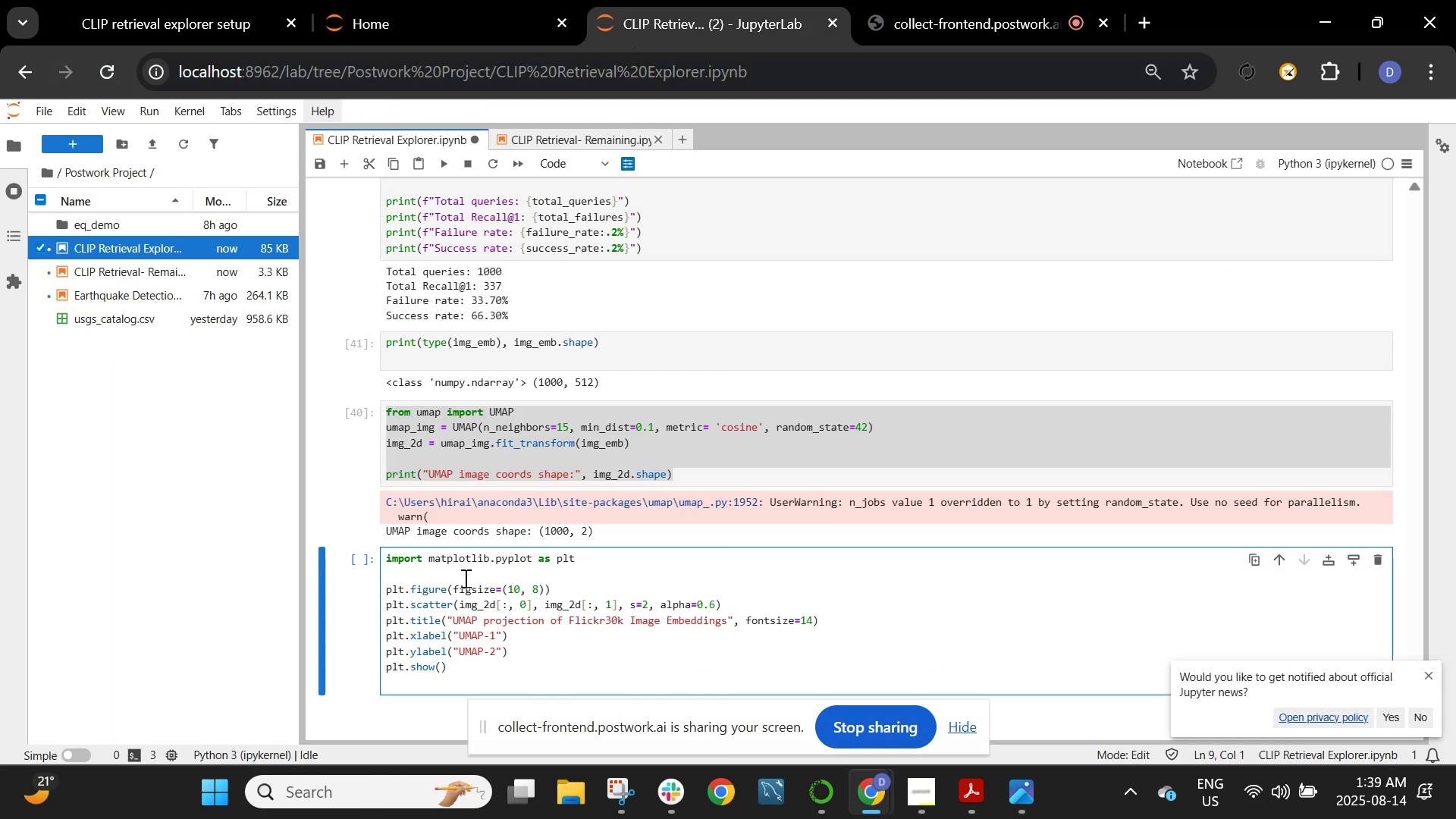 
key(Shift+ShiftRight)
 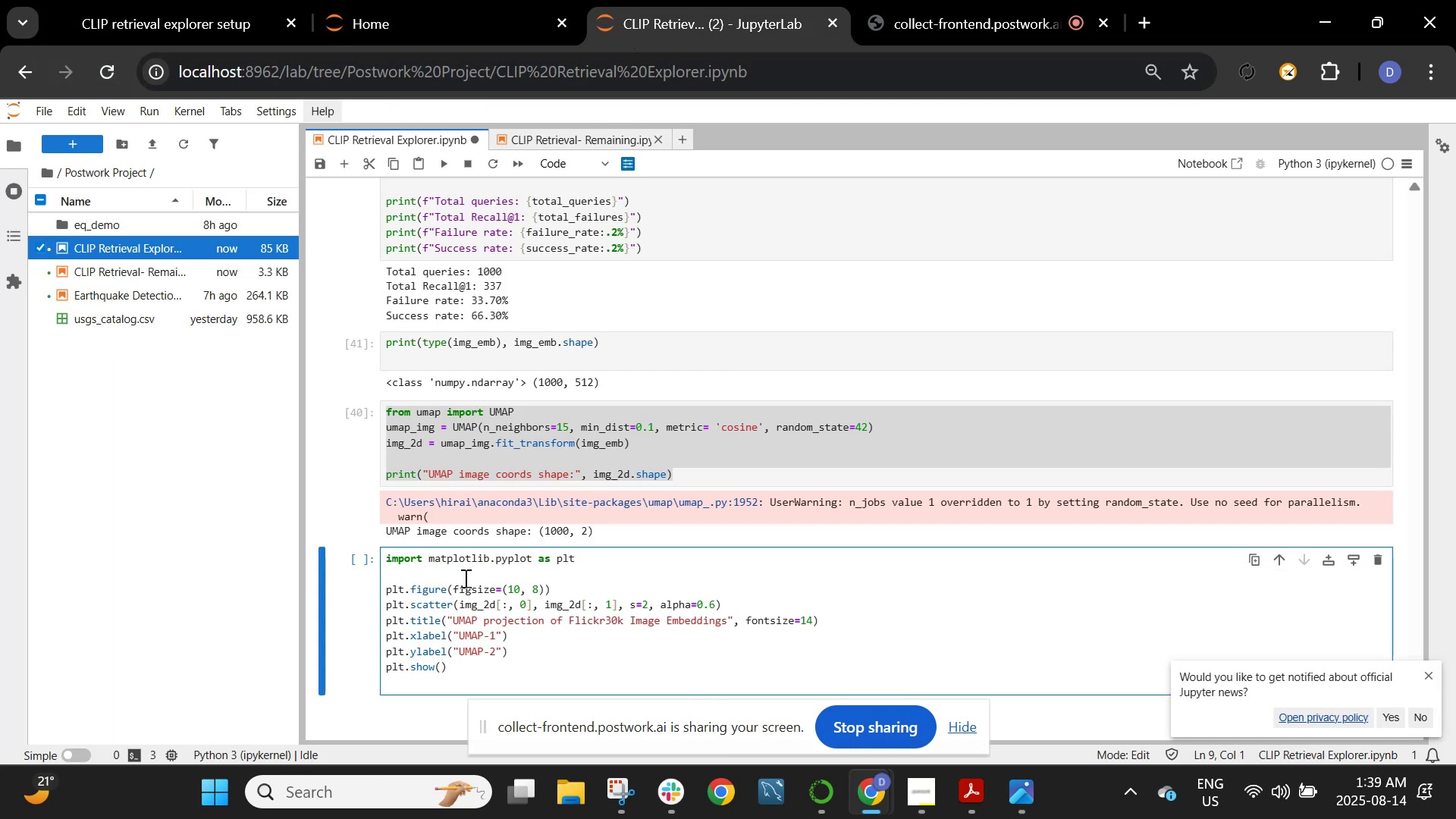 
key(Shift+Enter)
 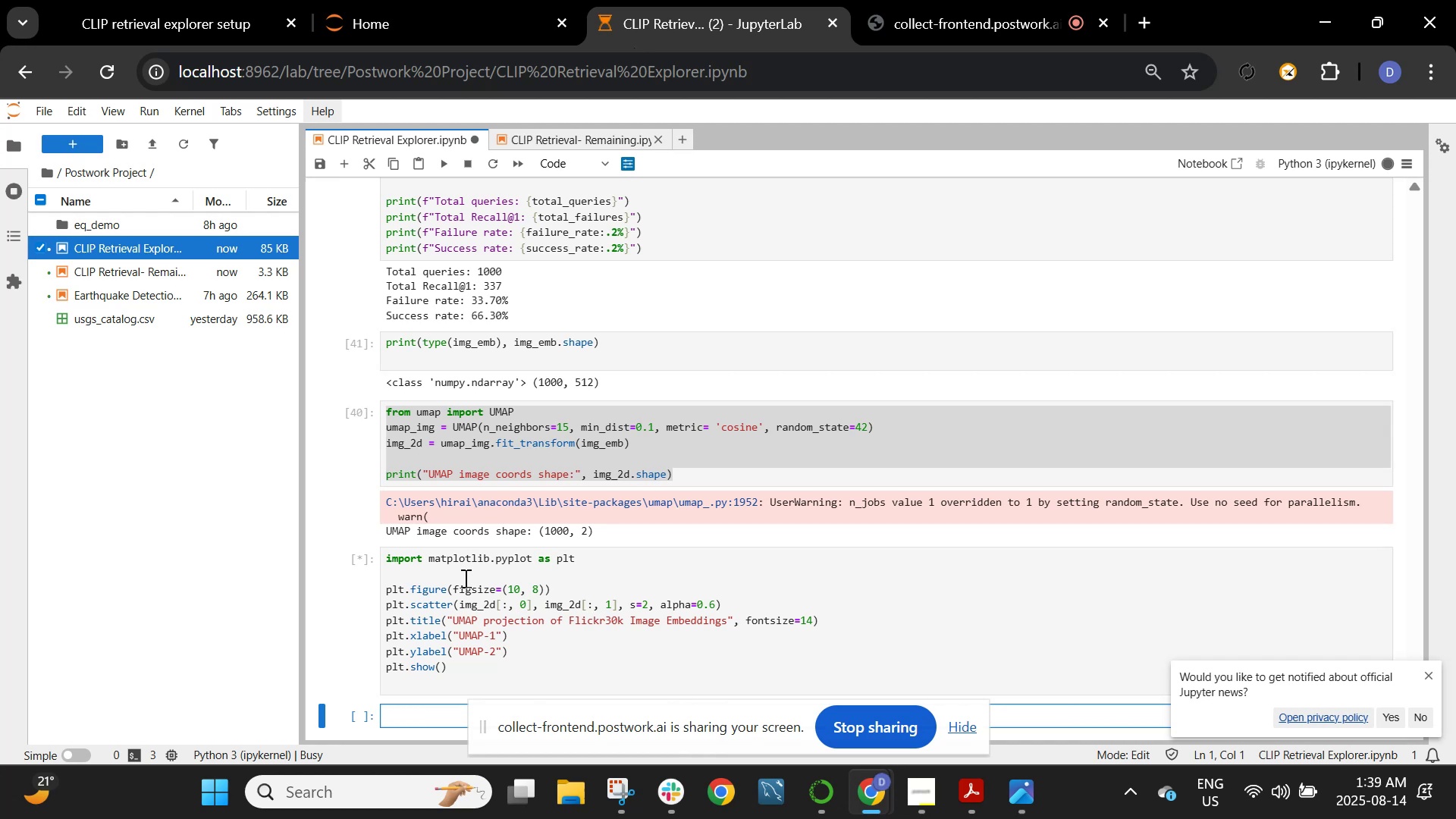 
scroll: coordinate [464, 578], scroll_direction: down, amount: 1.0
 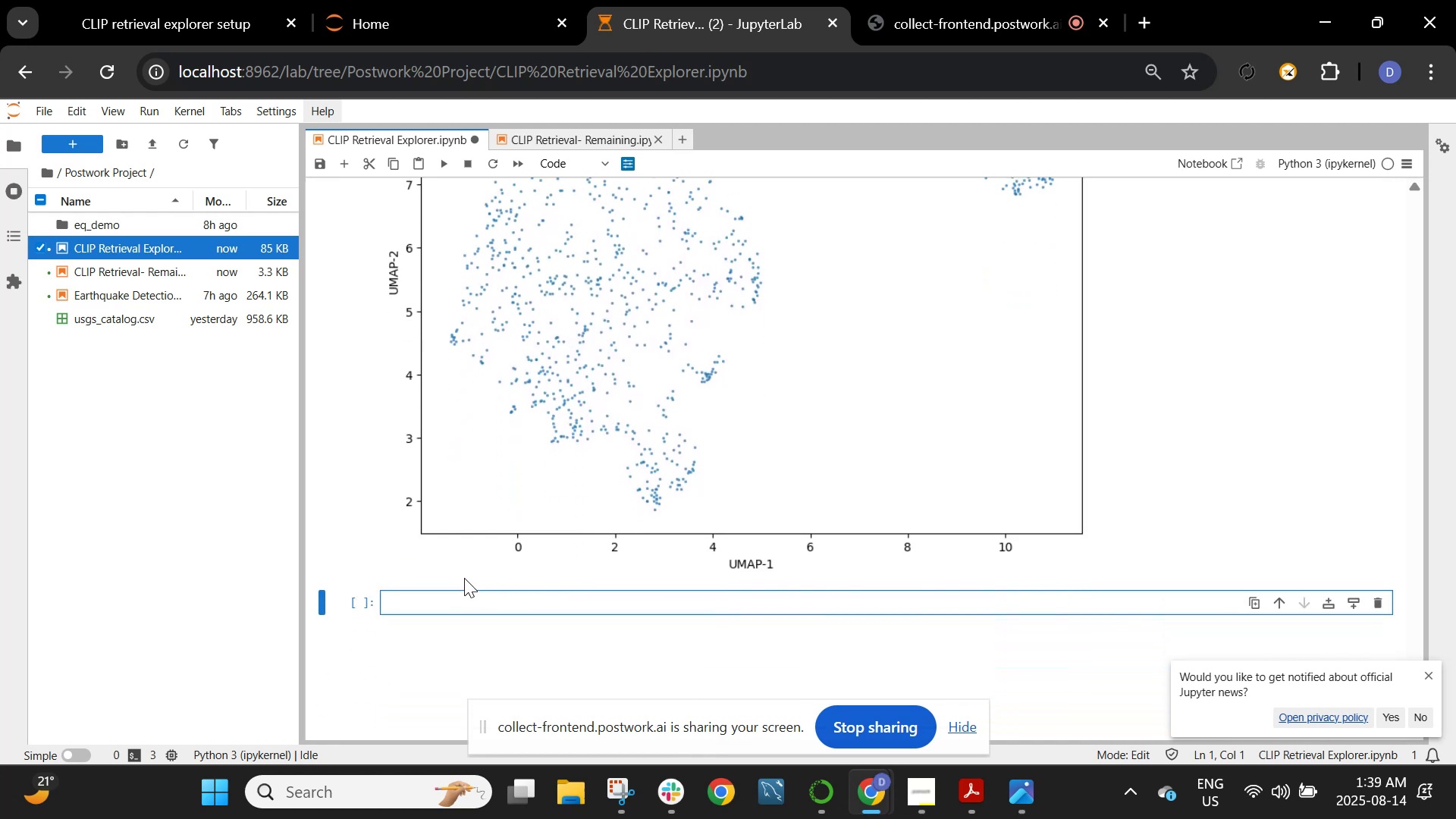 
scroll: coordinate [464, 578], scroll_direction: up, amount: 1.0
 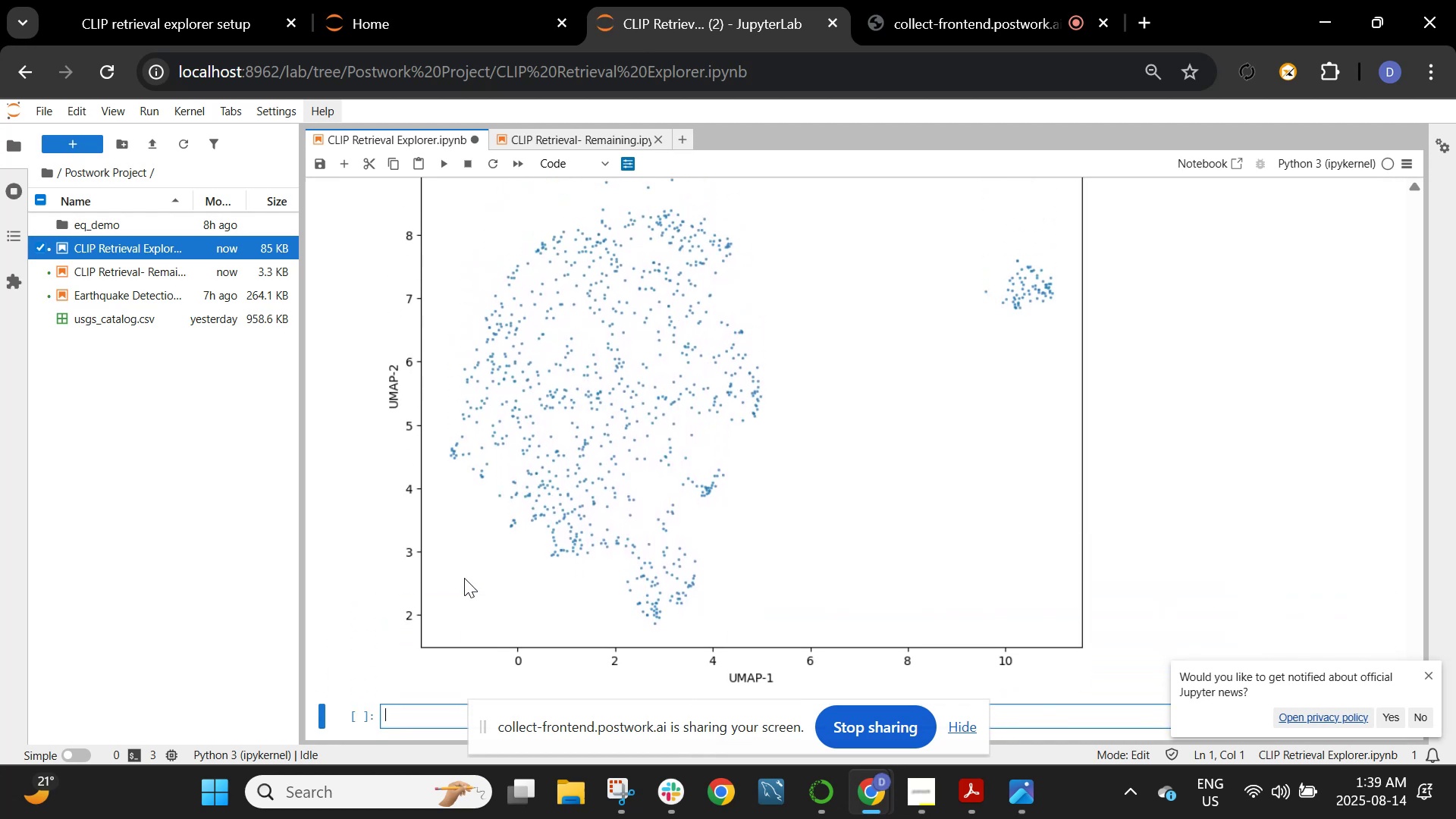 
scroll: coordinate [464, 578], scroll_direction: down, amount: 1.0
 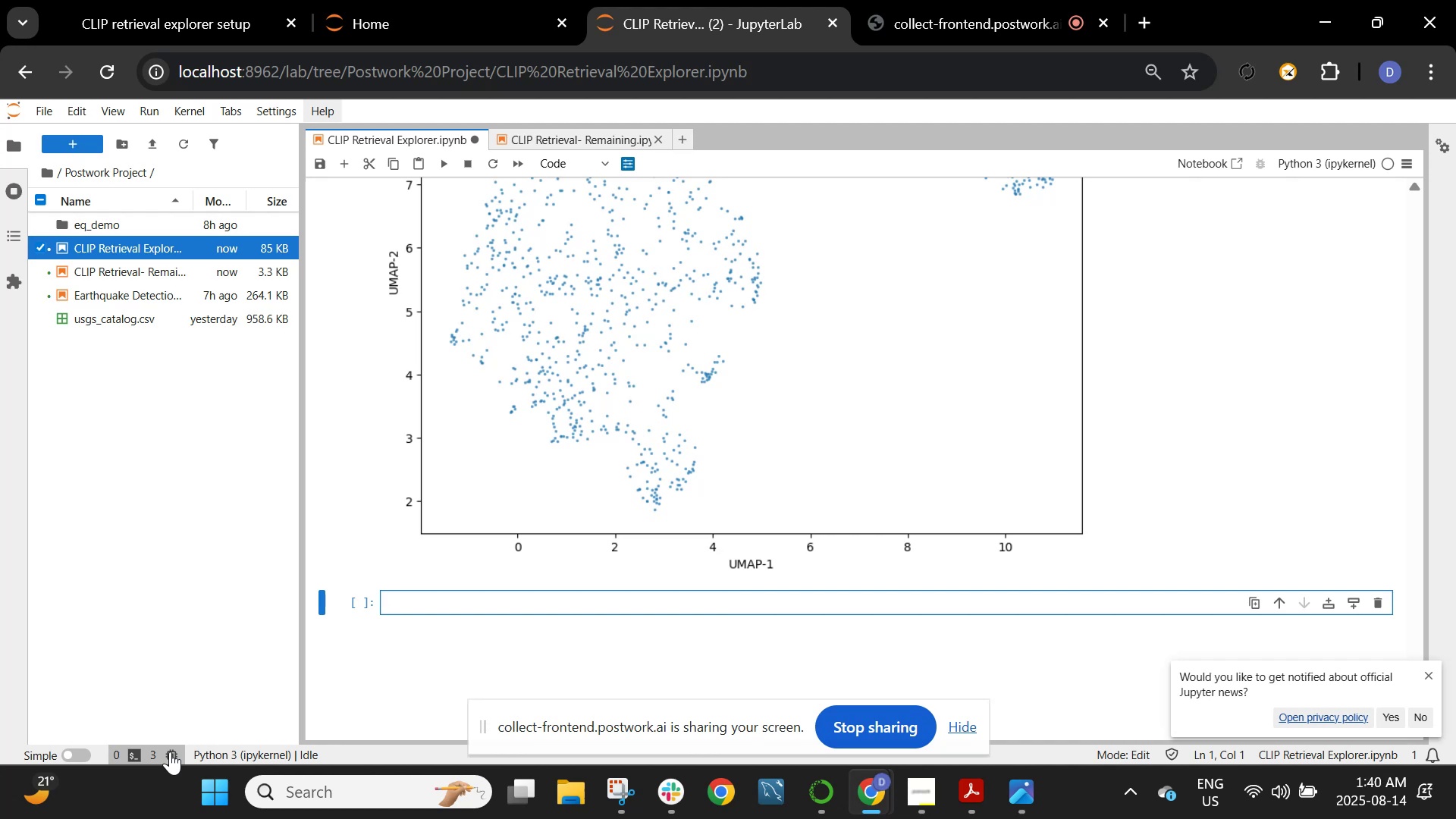 
wait(60.34)
 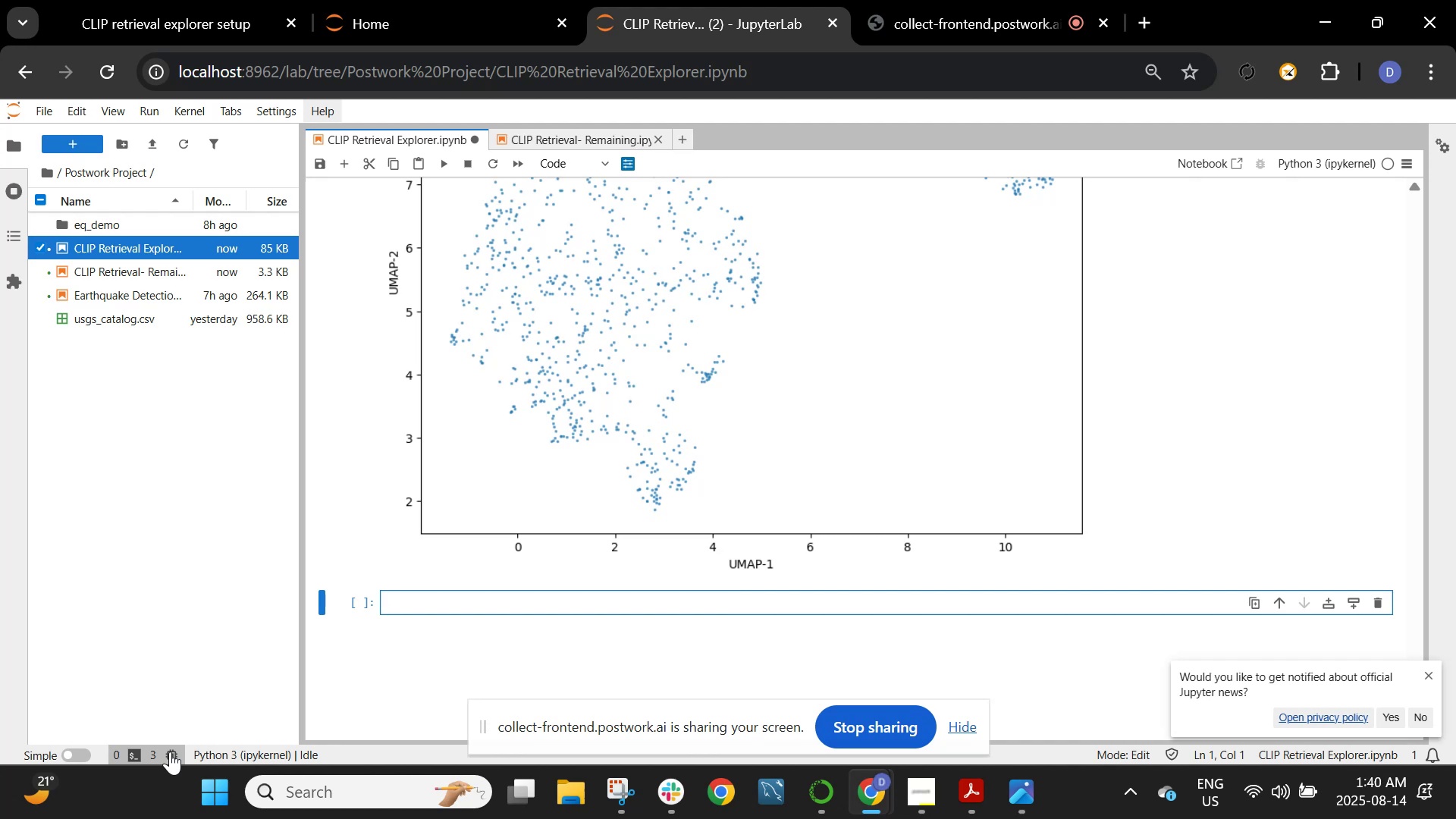 
left_click([206, 0])
 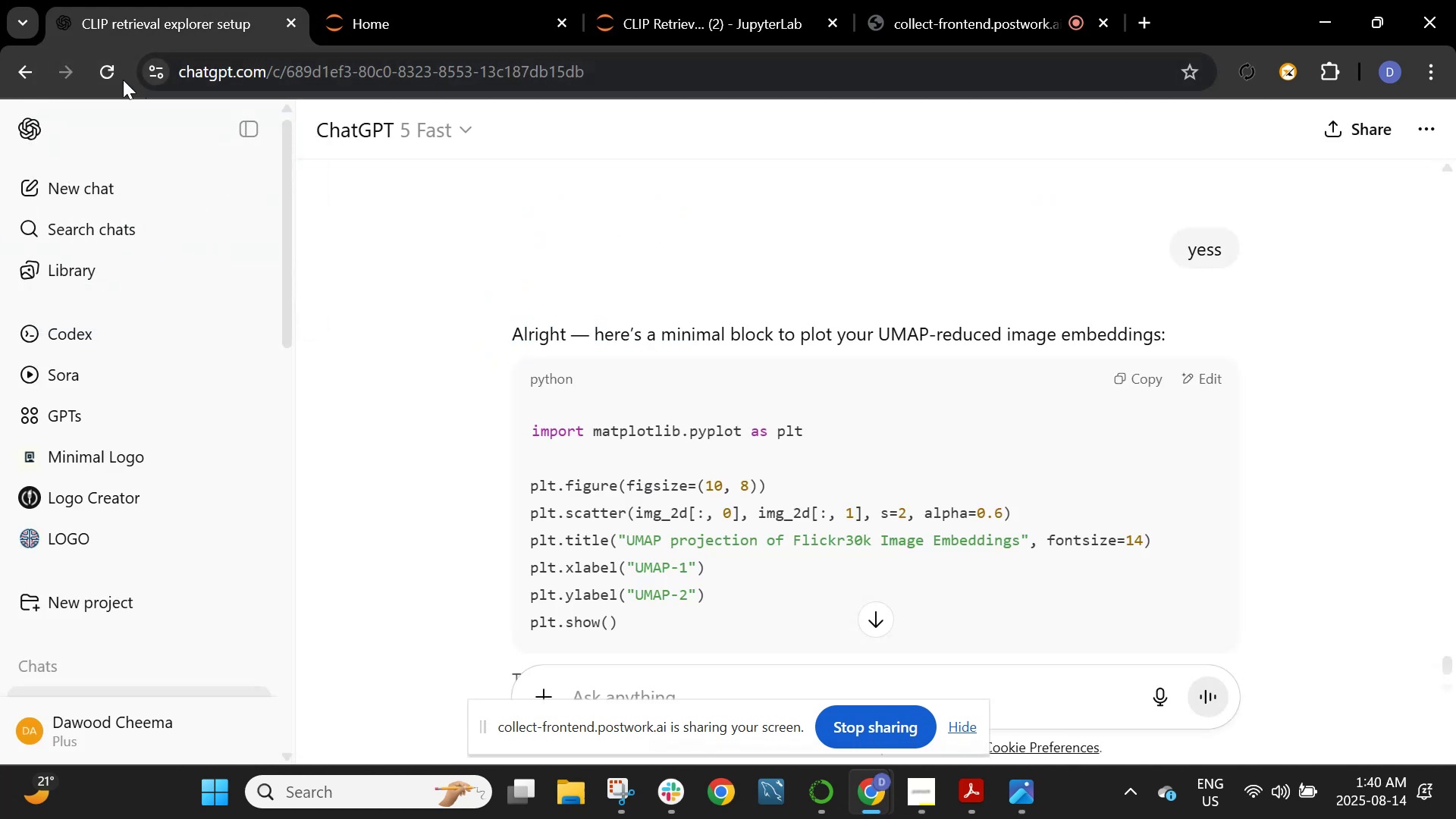 
left_click([108, 79])
 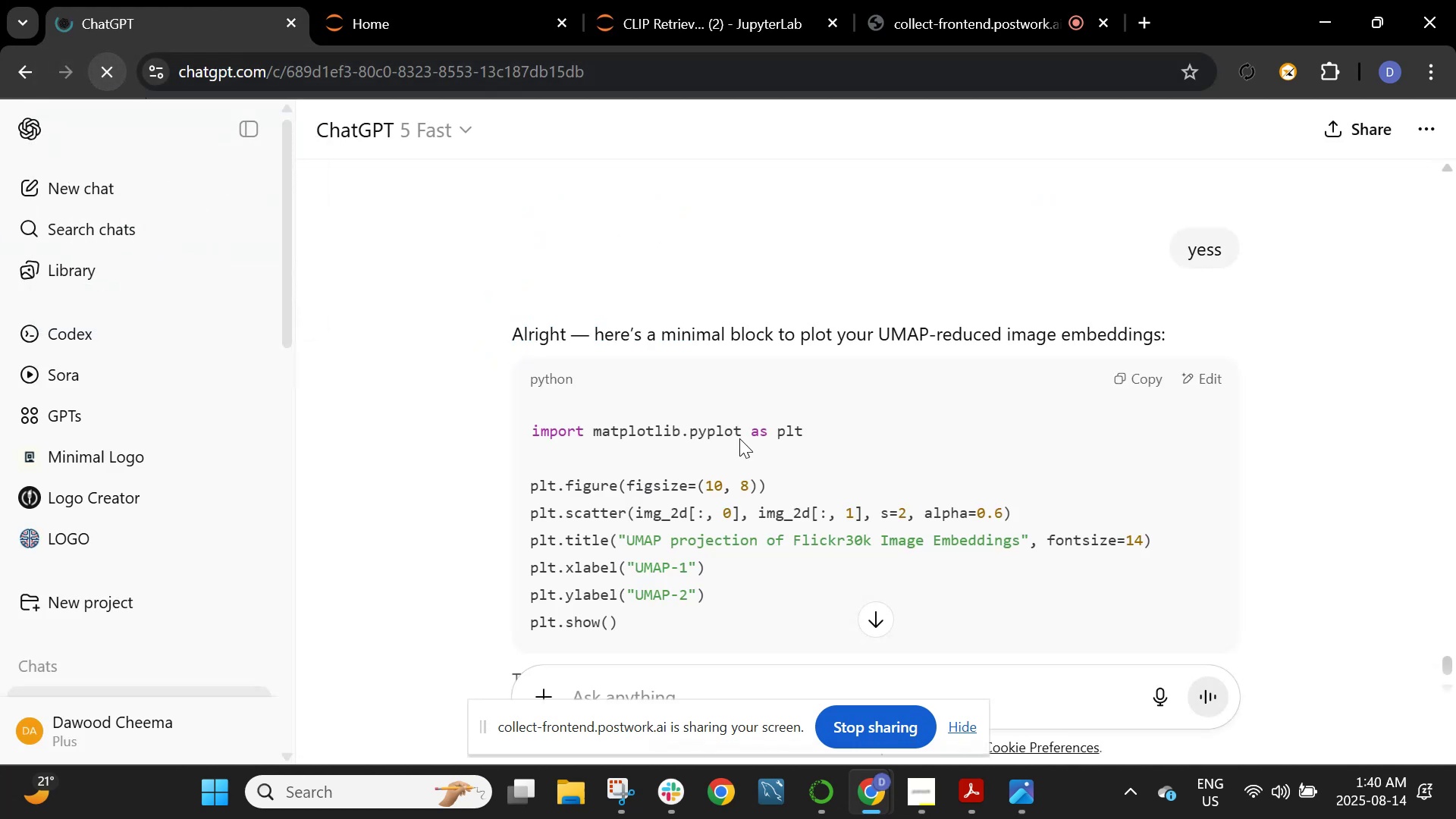 
scroll: coordinate [739, 425], scroll_direction: down, amount: 3.0
 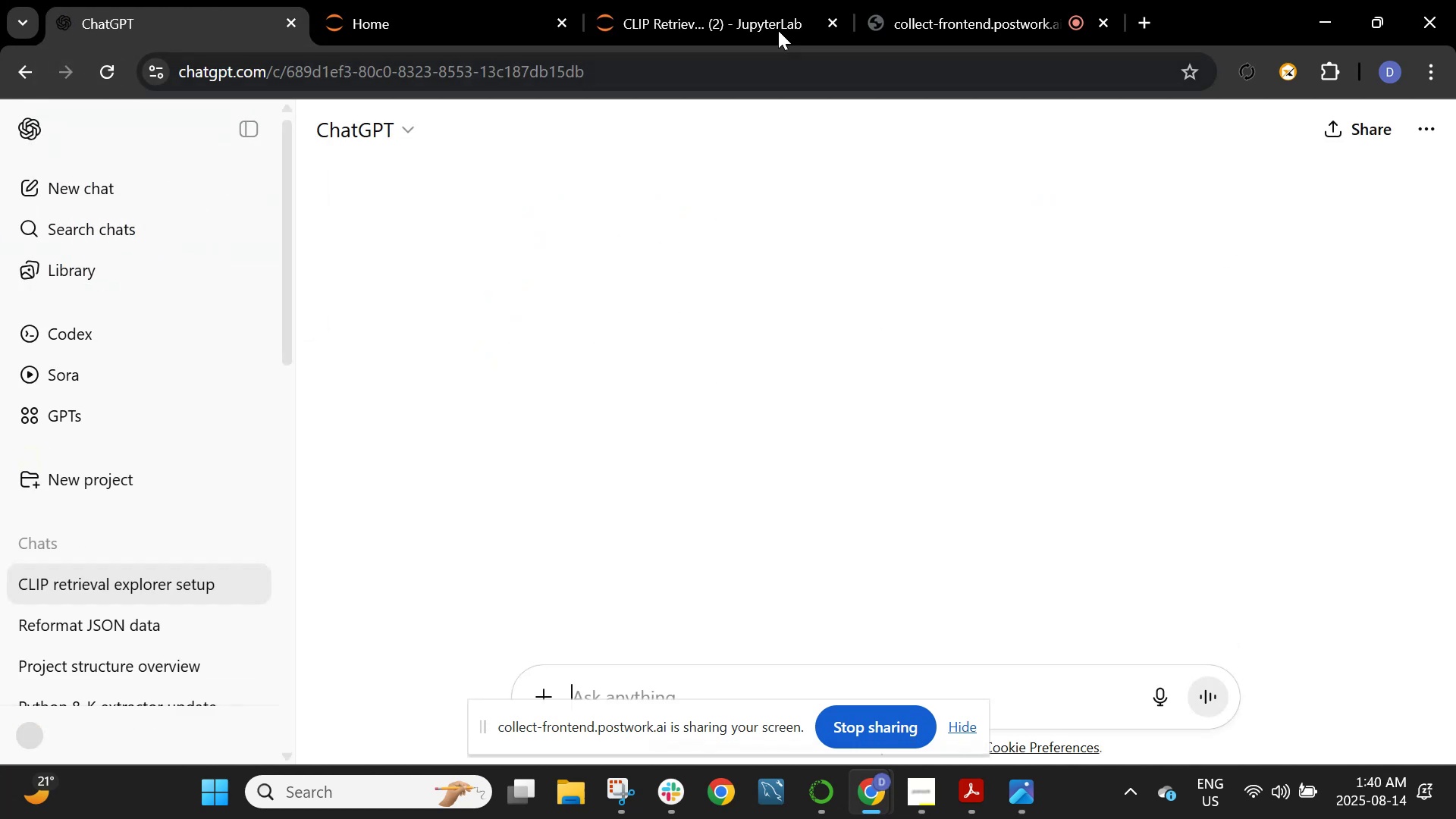 
left_click([755, 0])
 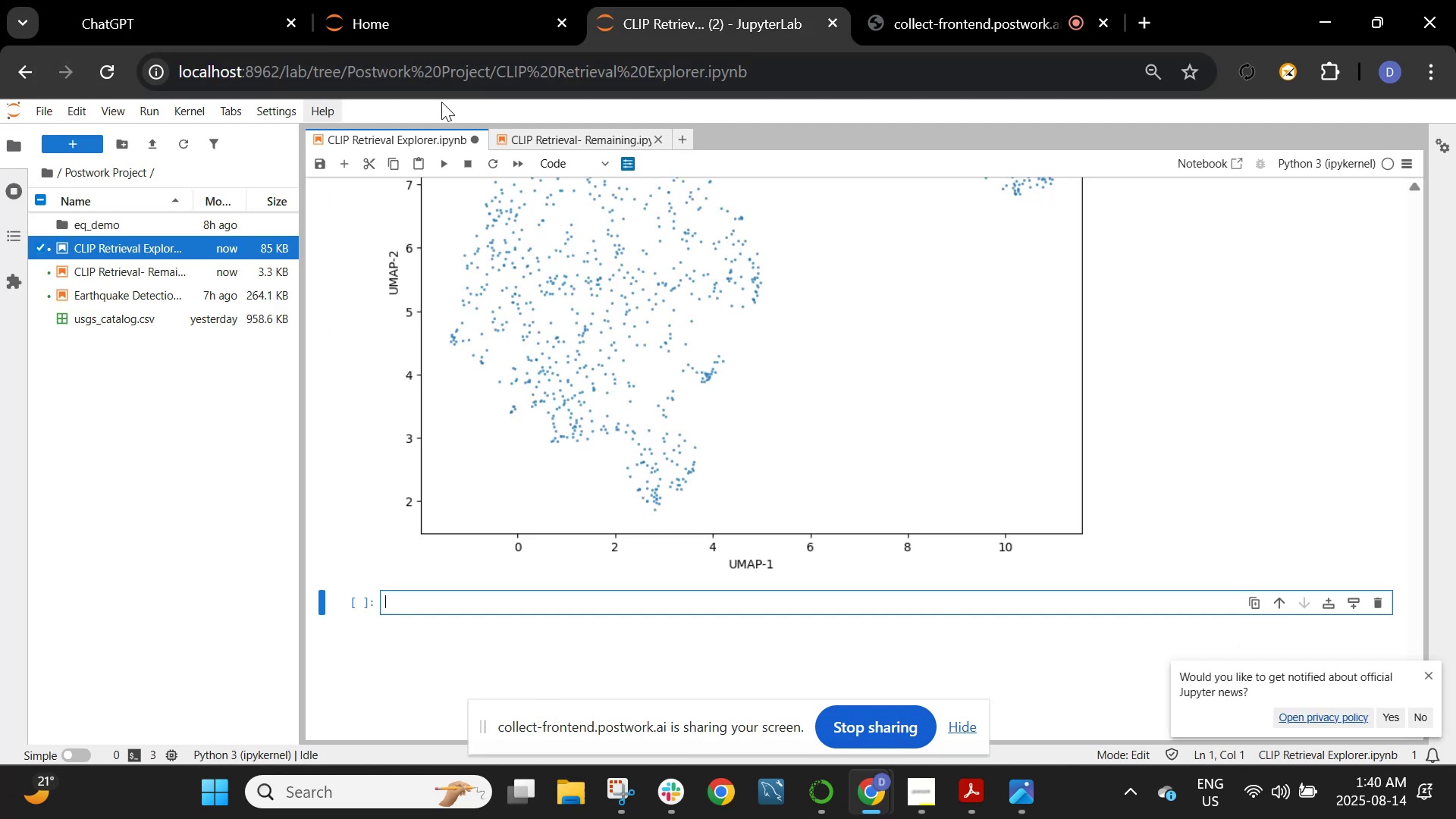 
scroll: coordinate [587, 276], scroll_direction: up, amount: 7.0
 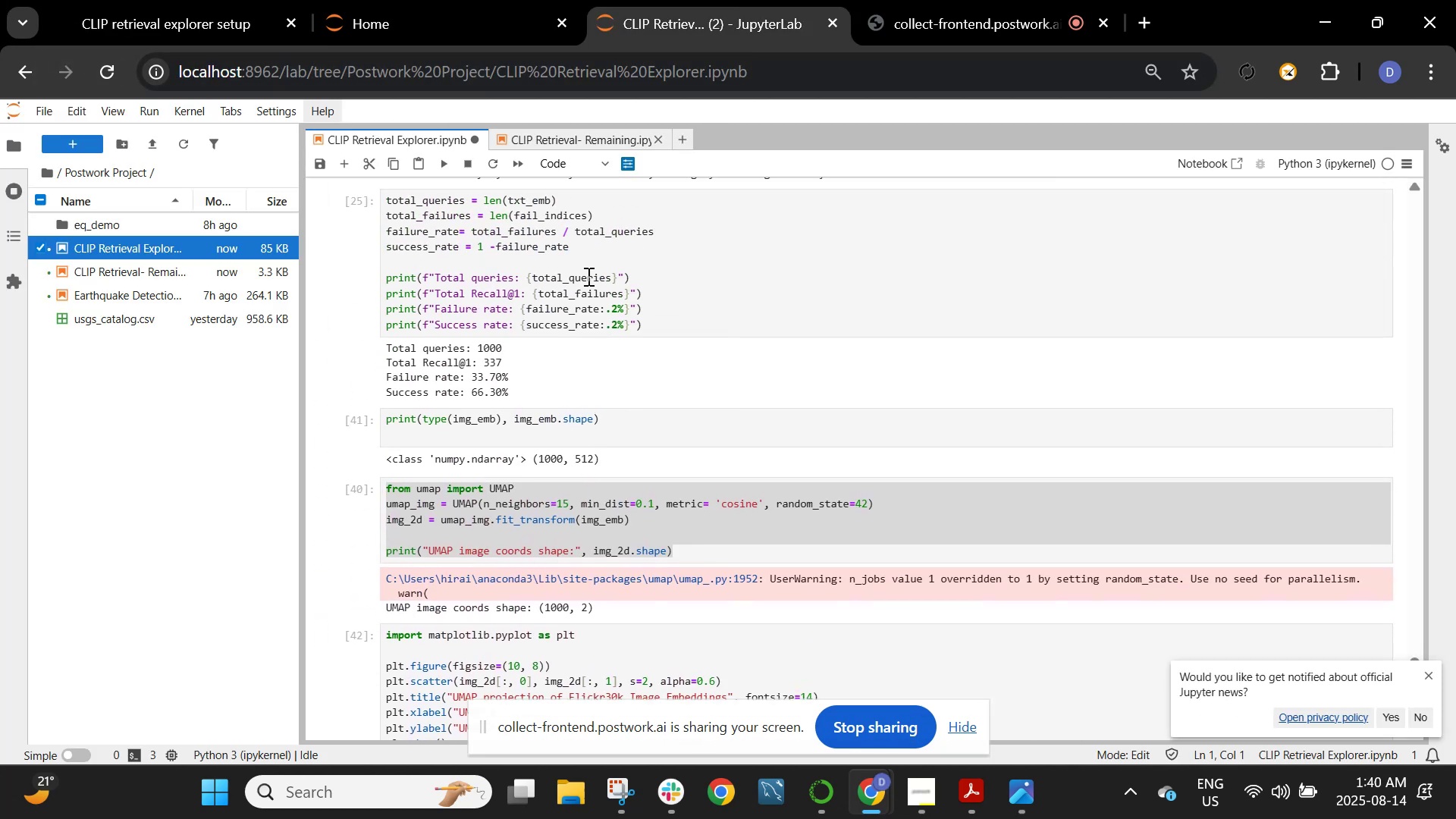 
scroll: coordinate [501, 201], scroll_direction: down, amount: 7.0
 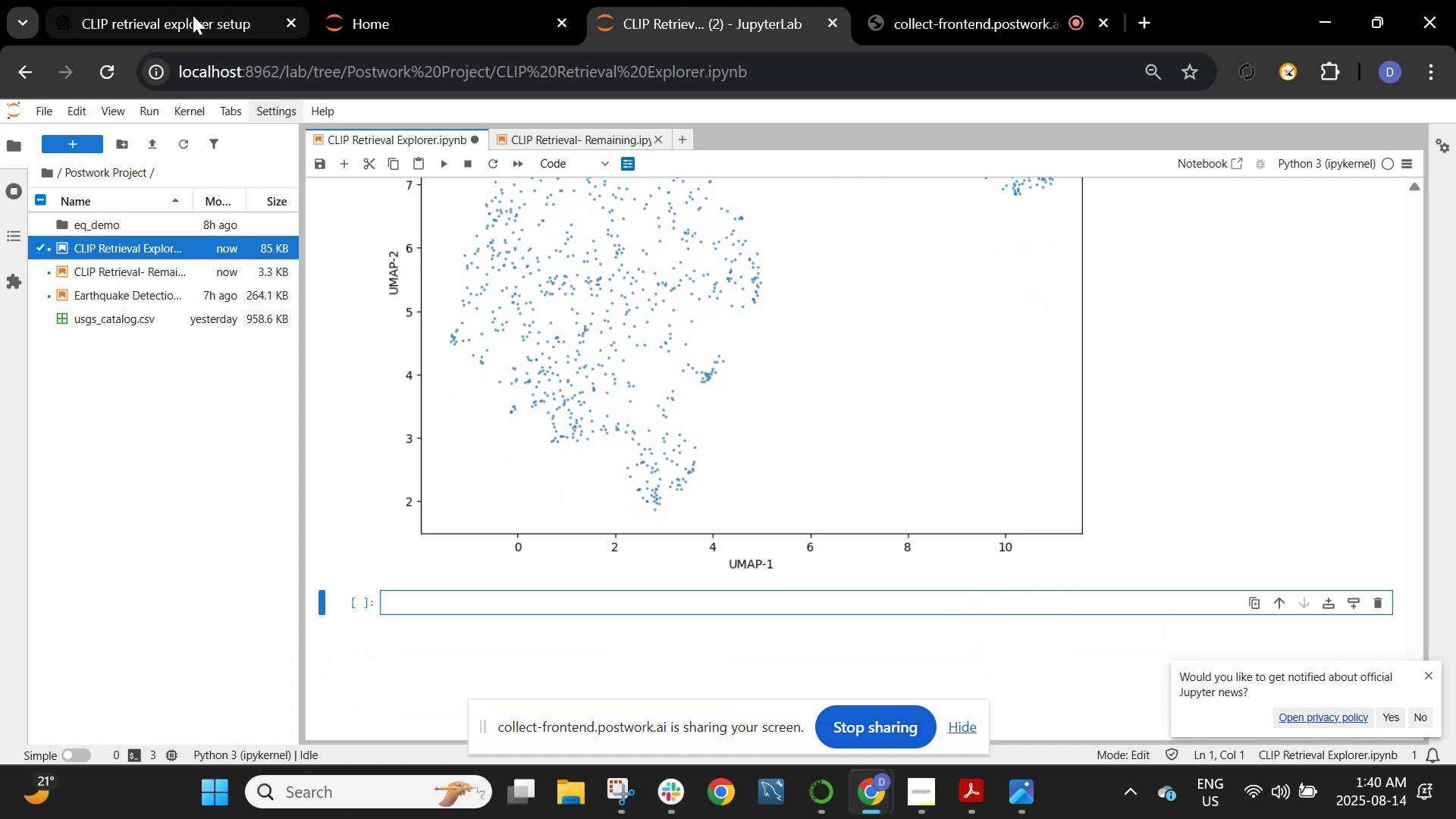 
left_click([193, 15])
 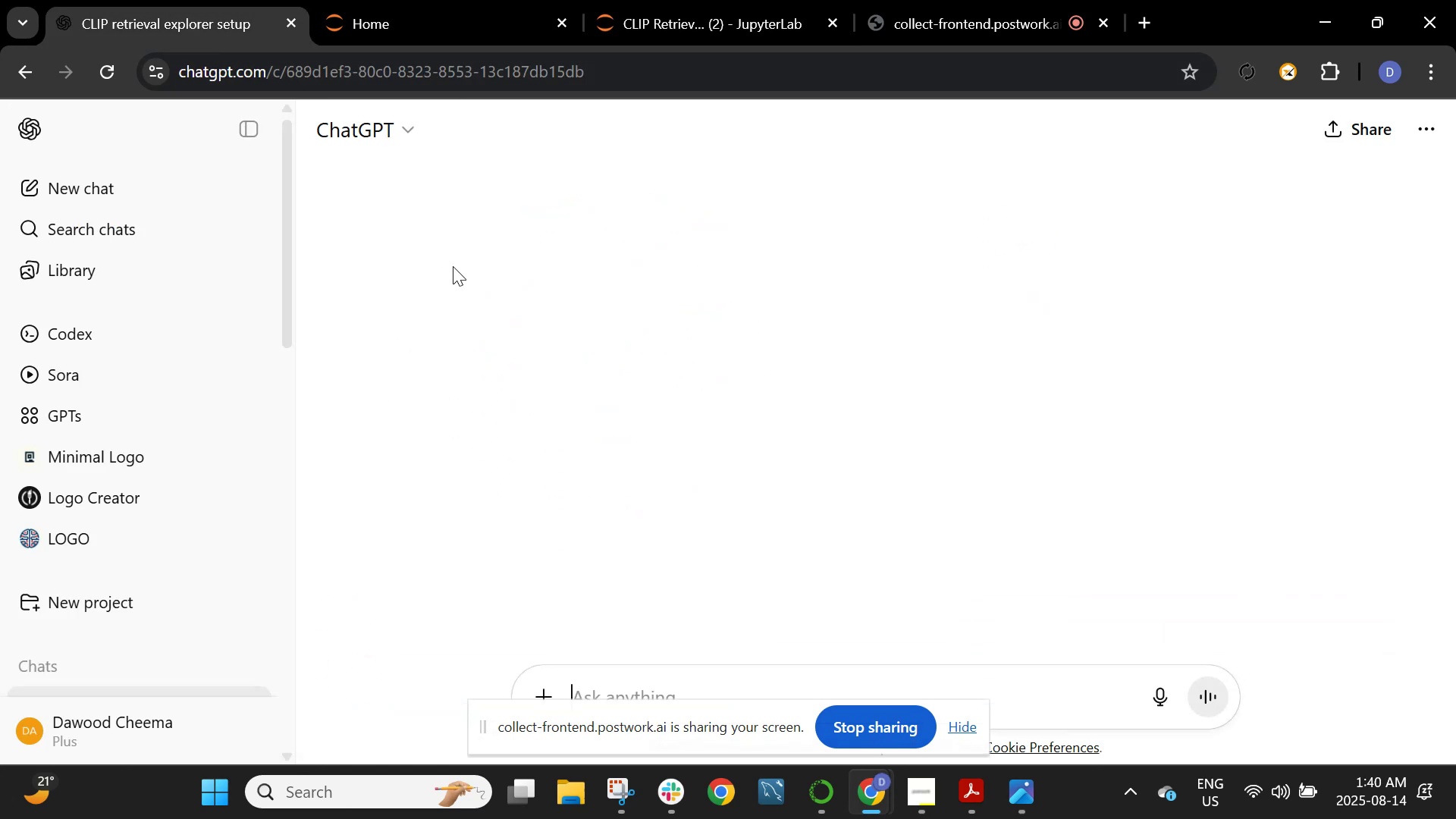 
scroll: coordinate [478, 293], scroll_direction: down, amount: 2.0
 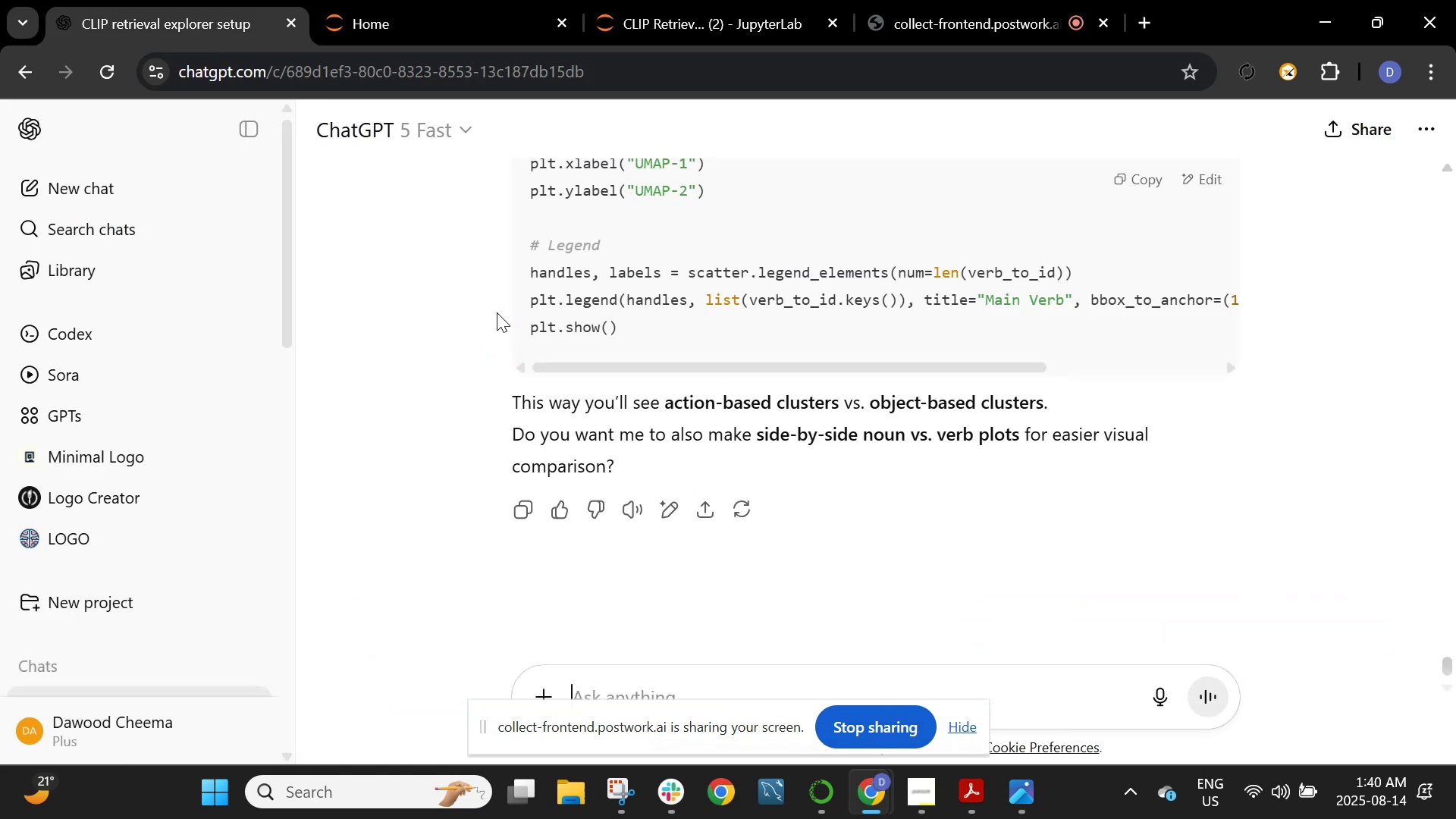 
scroll: coordinate [497, 312], scroll_direction: up, amount: 8.0
 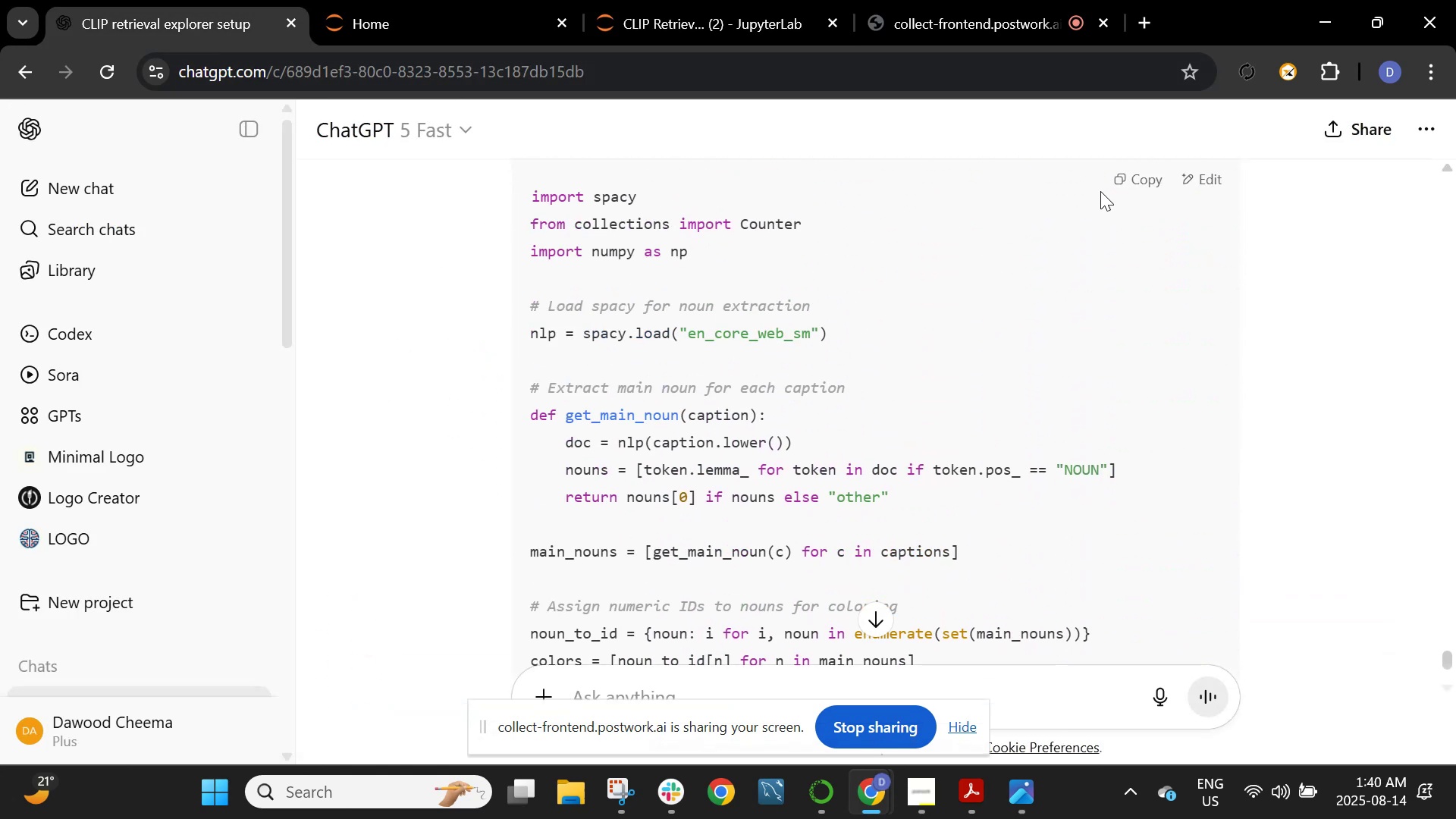 
left_click([1119, 179])
 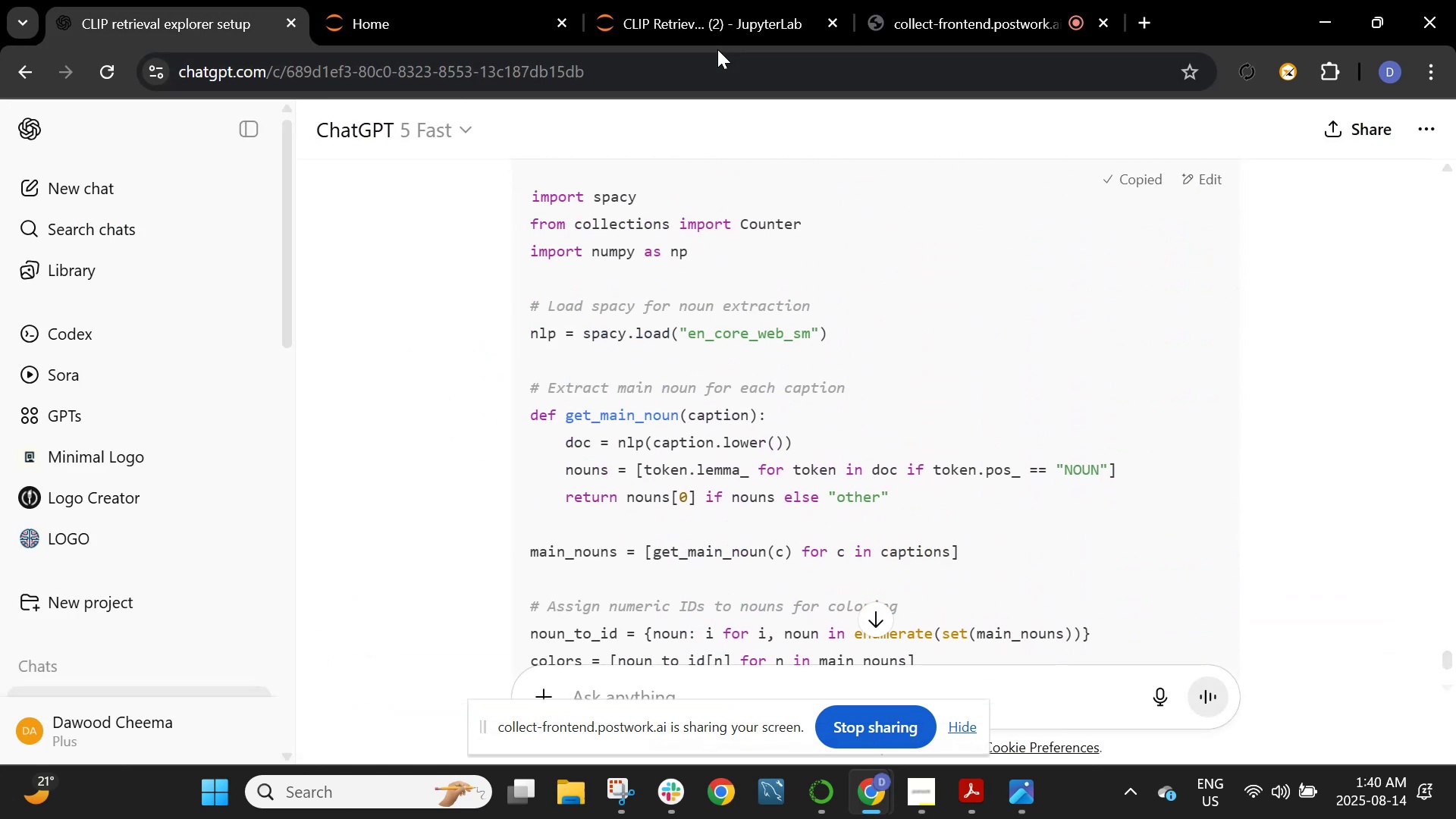 
double_click([701, 20])
 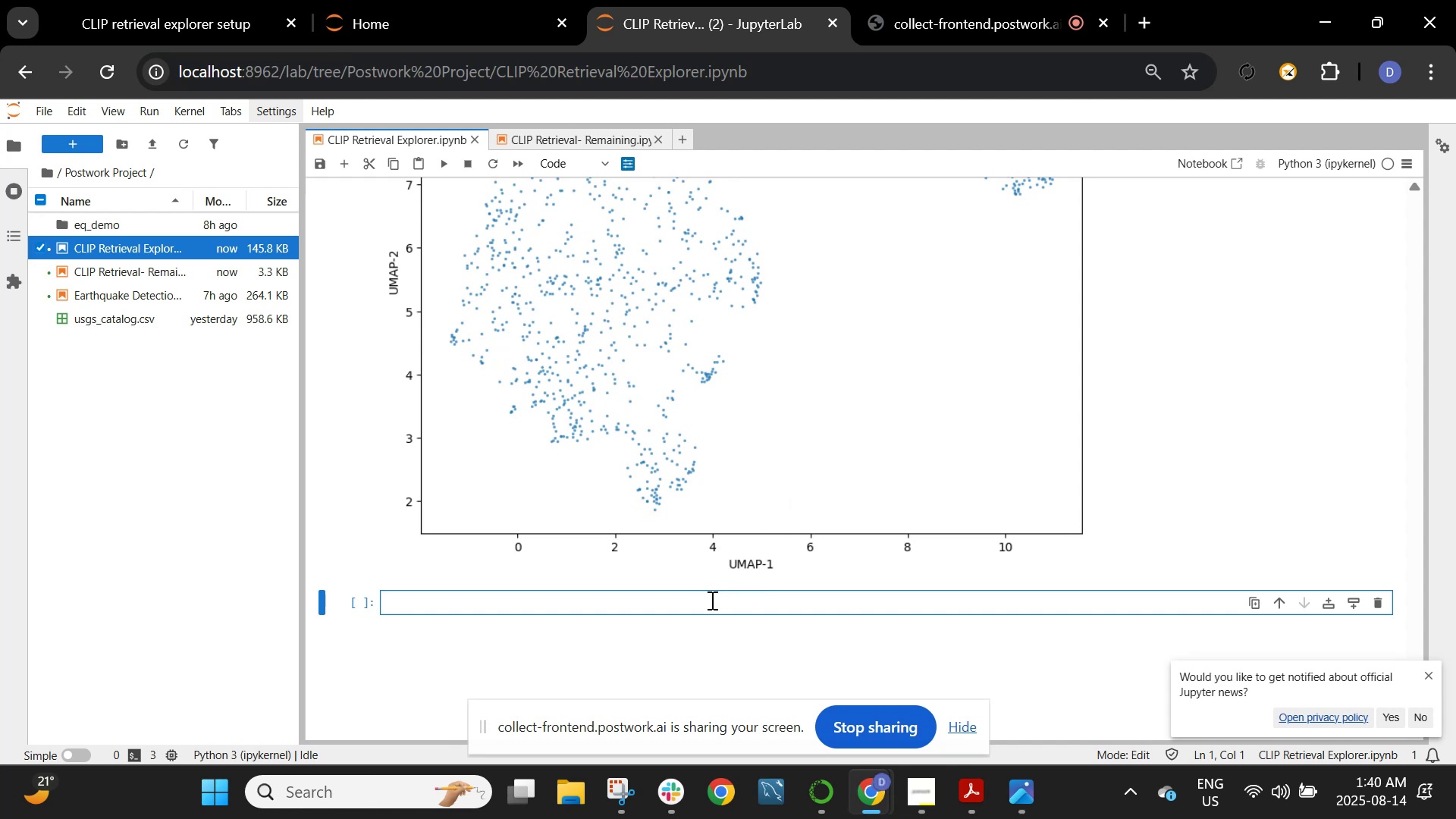 
left_click([710, 600])
 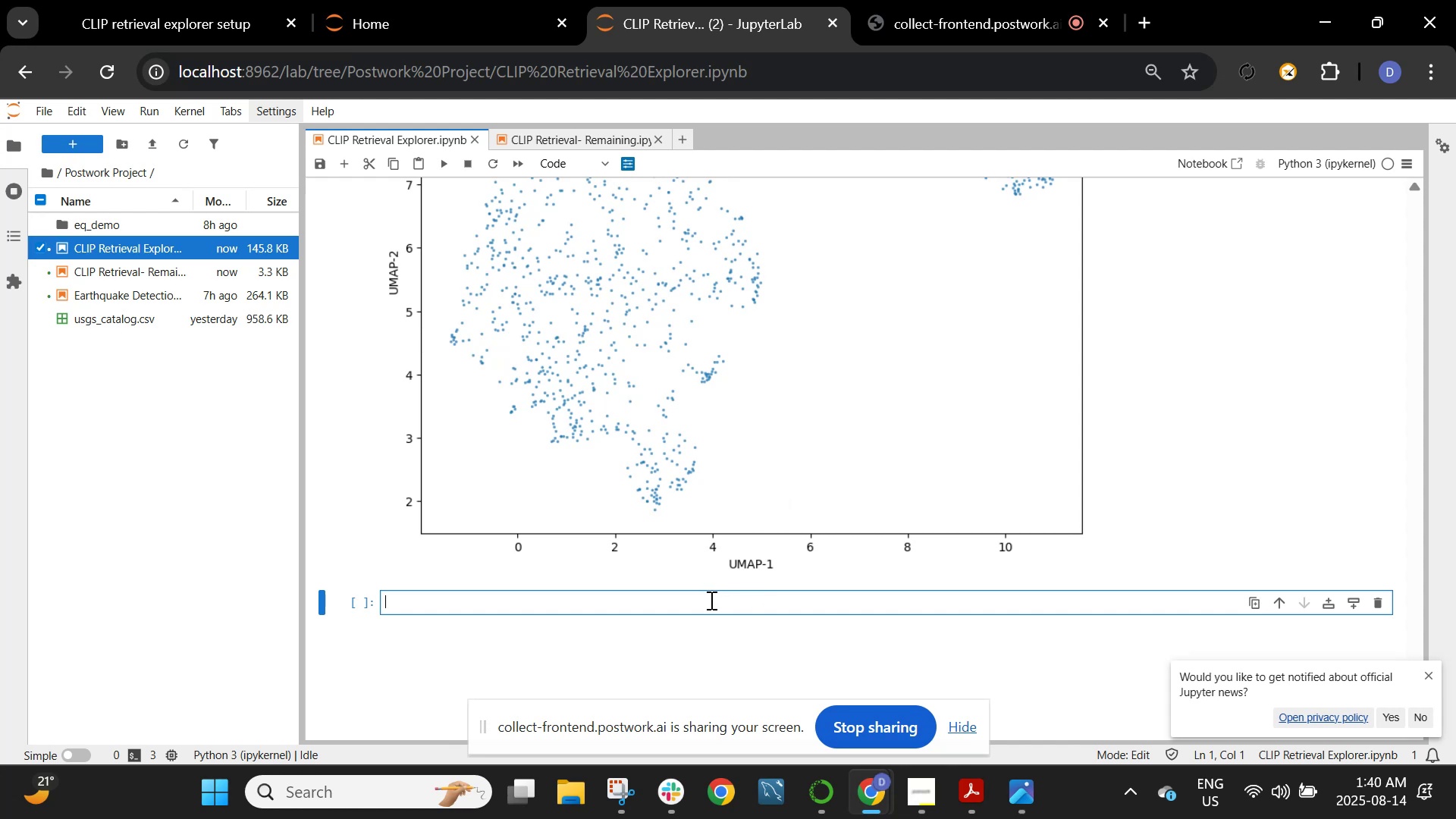 
key(Control+V)
 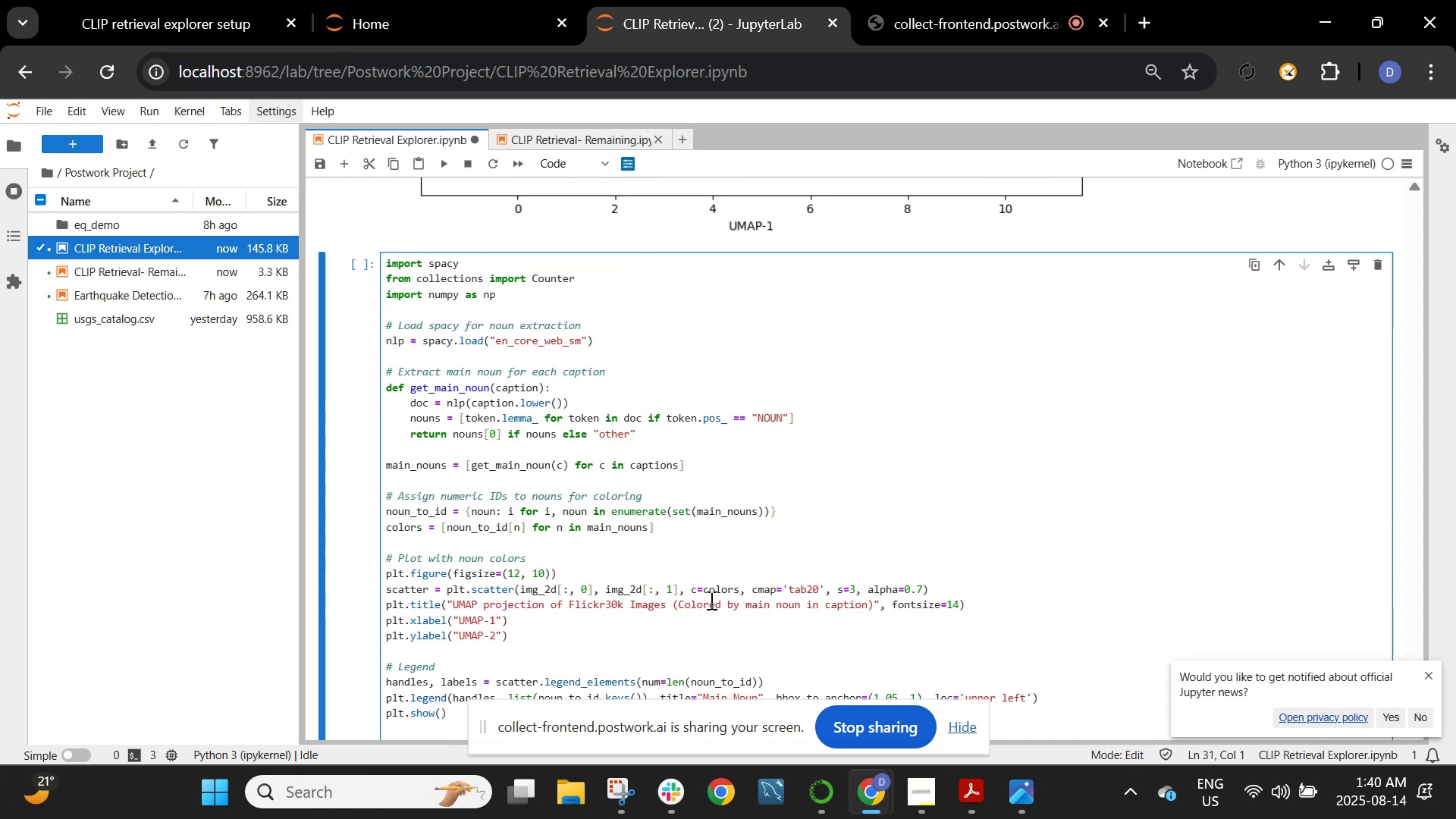 
key(Shift+ShiftRight)
 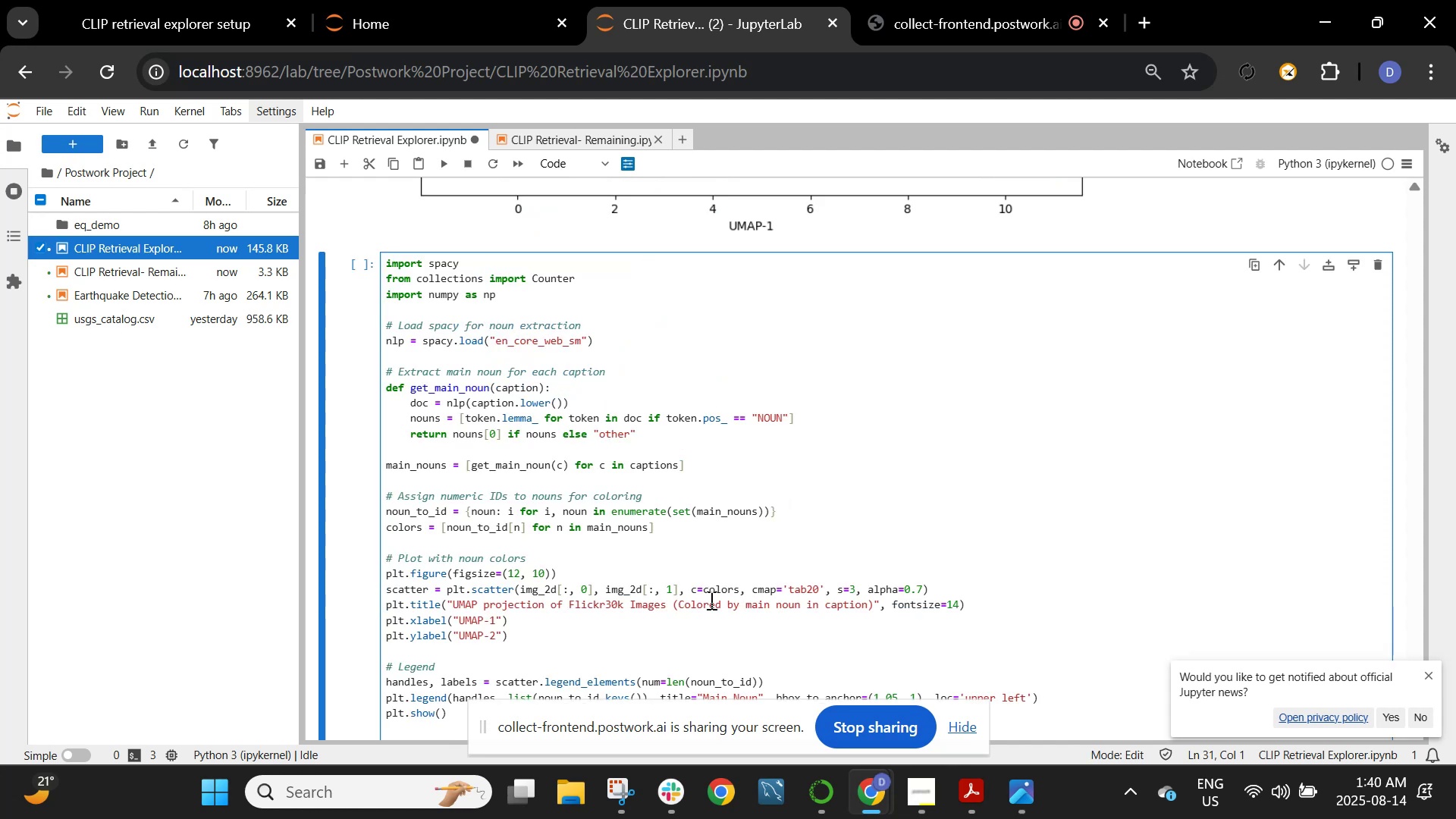 
key(Shift+Enter)
 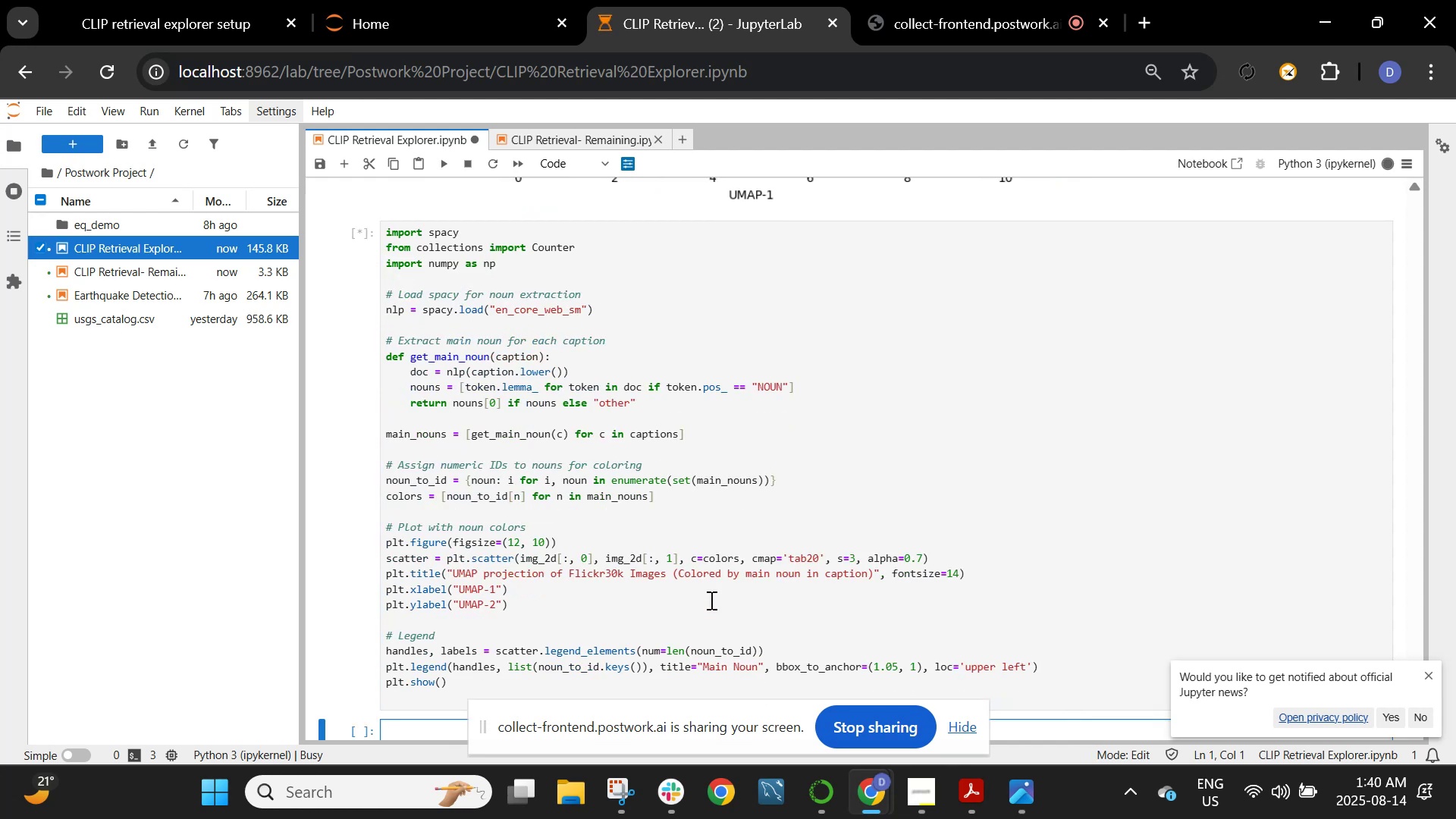 
scroll: coordinate [693, 554], scroll_direction: down, amount: 3.0
 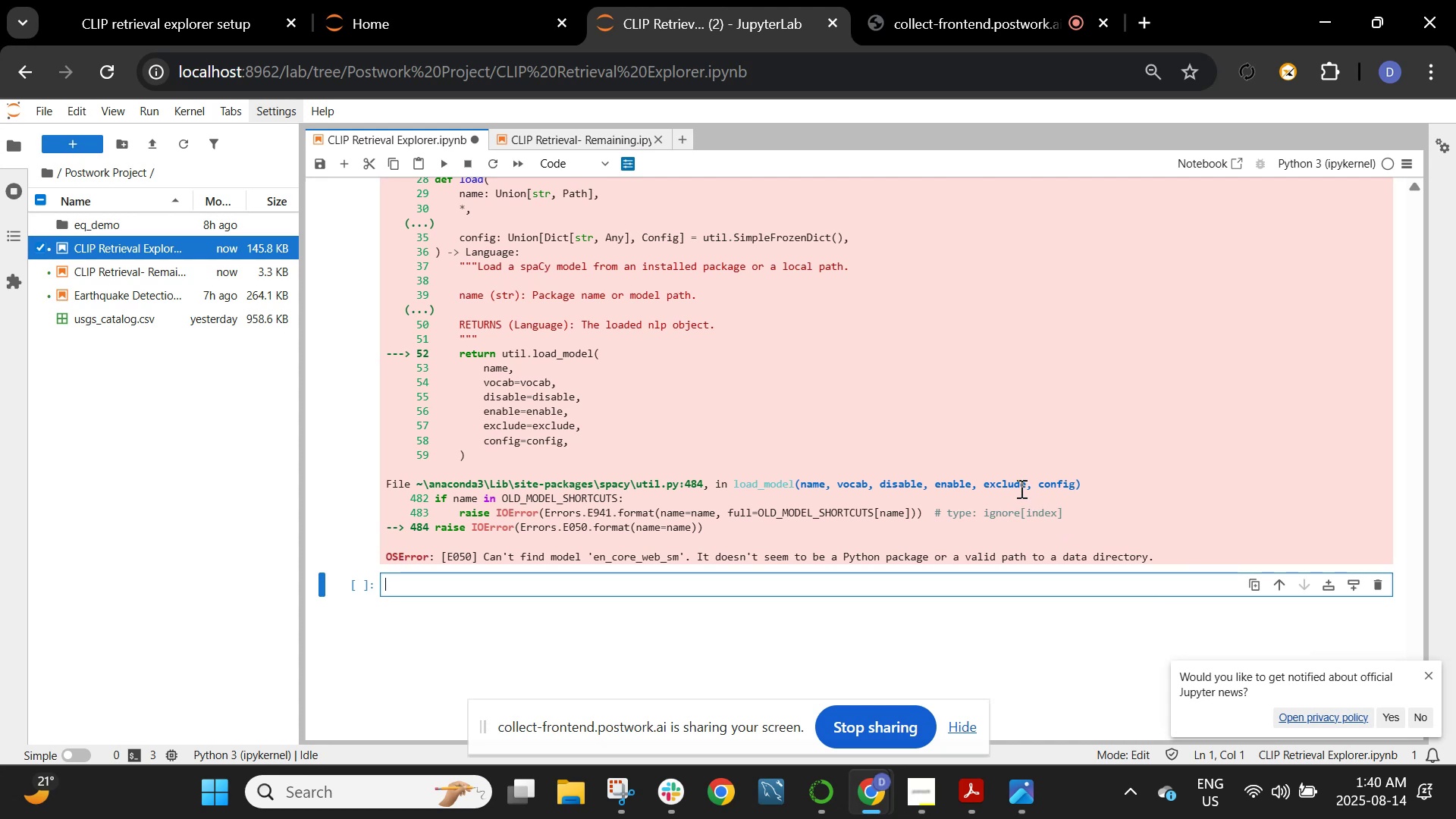 
scroll: coordinate [1020, 488], scroll_direction: up, amount: 3.0
 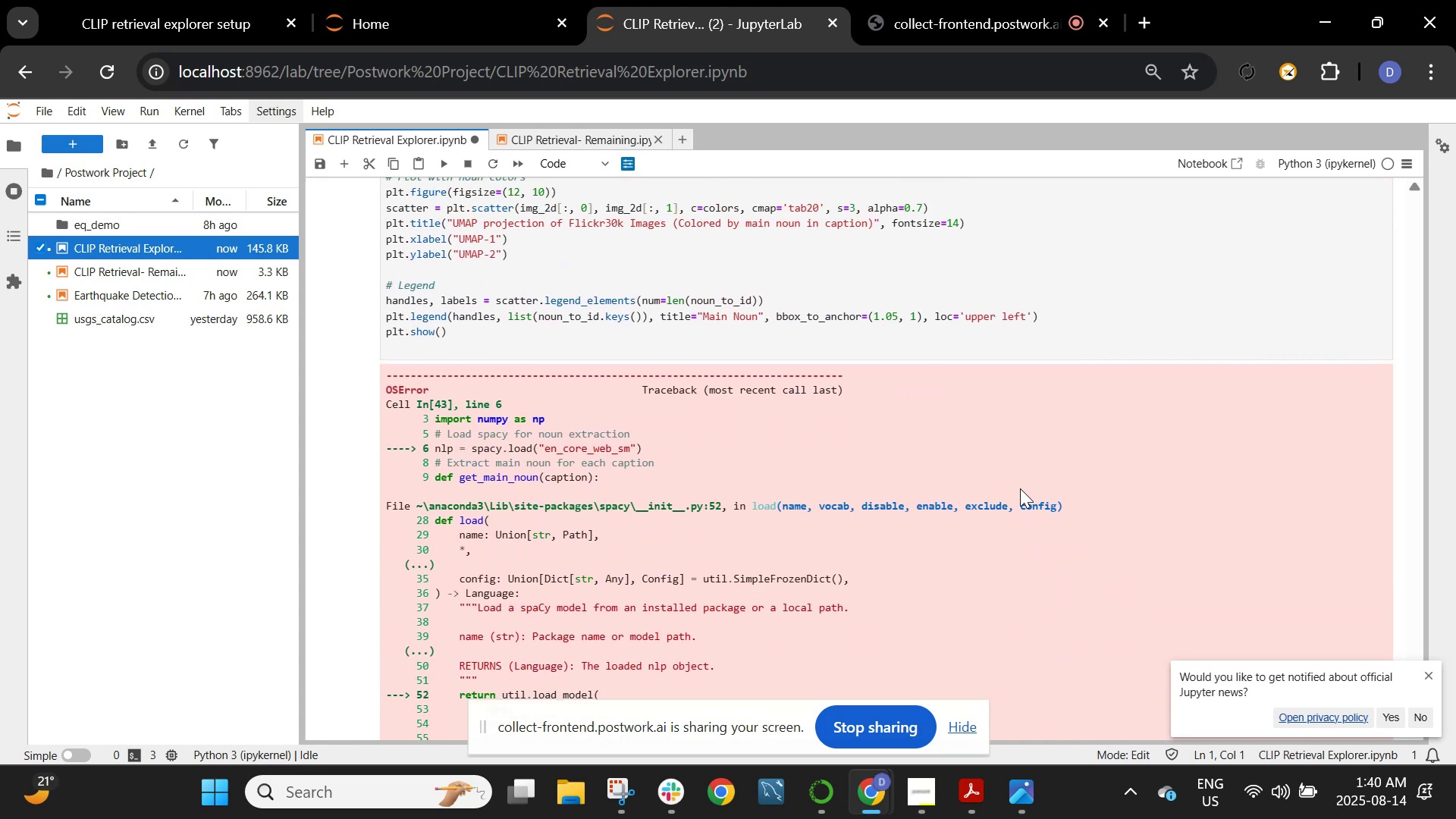 
scroll: coordinate [1027, 488], scroll_direction: down, amount: 2.0
 